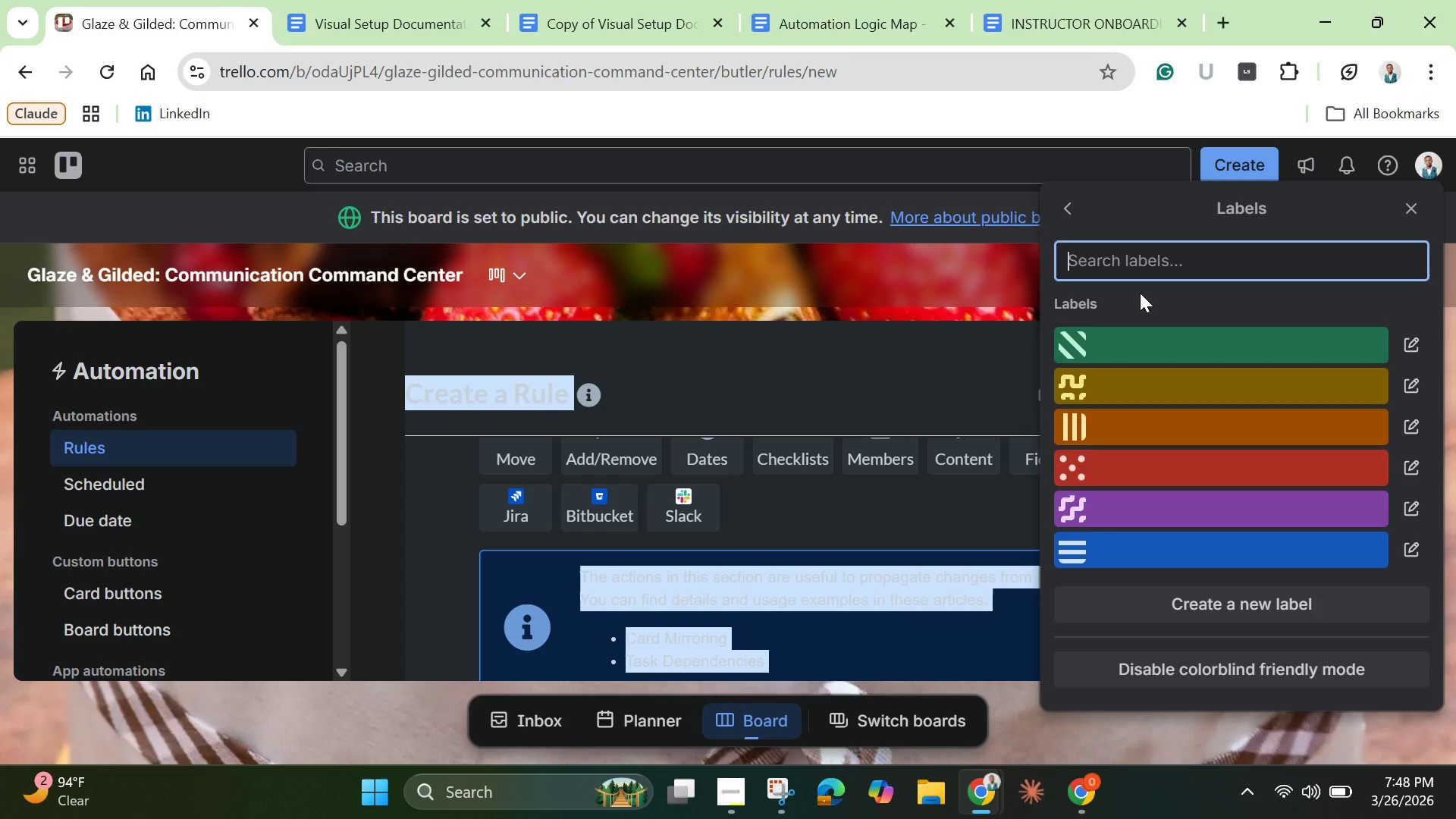 
wait(13.75)
 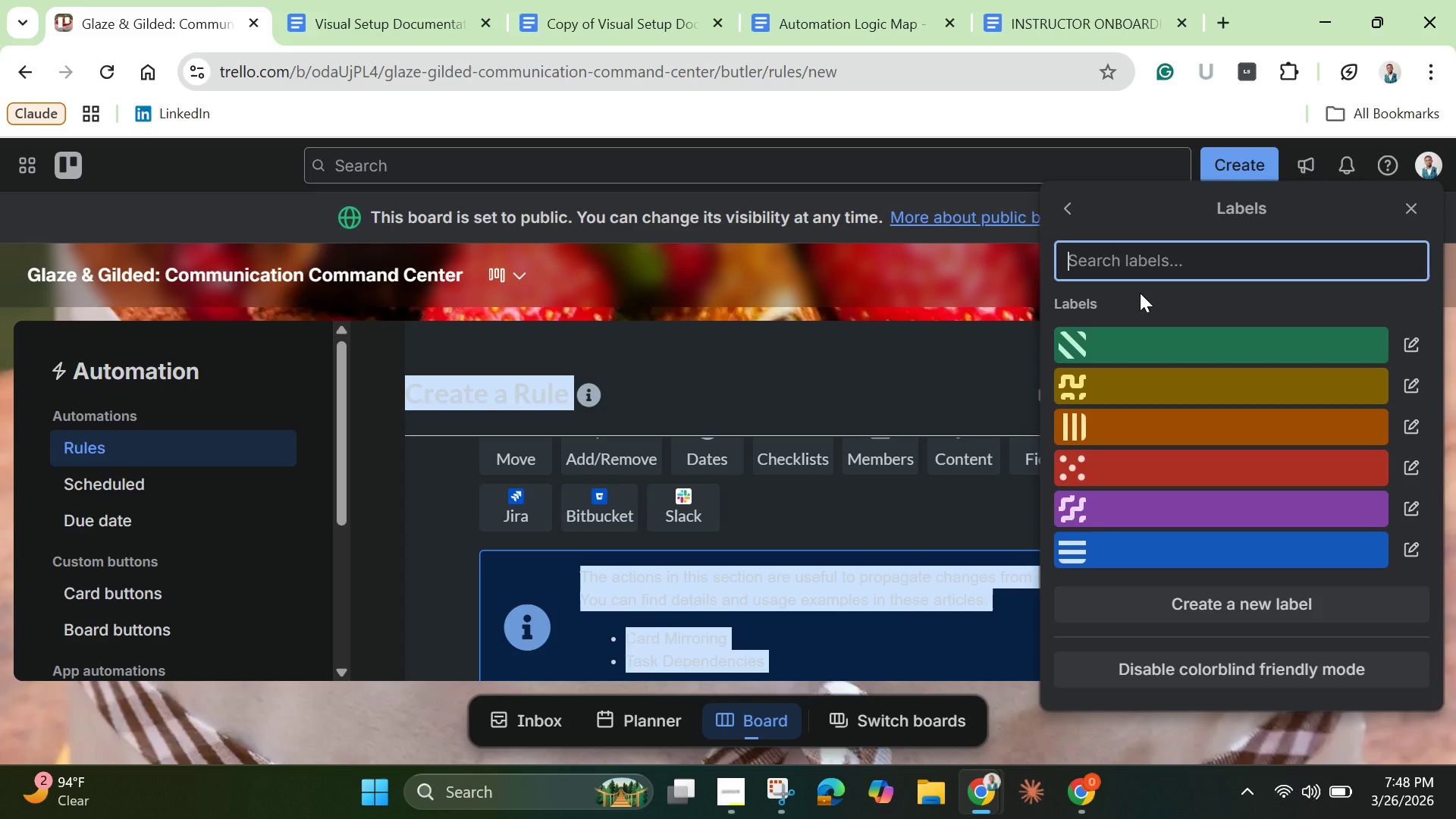 
hold_key(key=ShiftLeft, duration=0.5)
 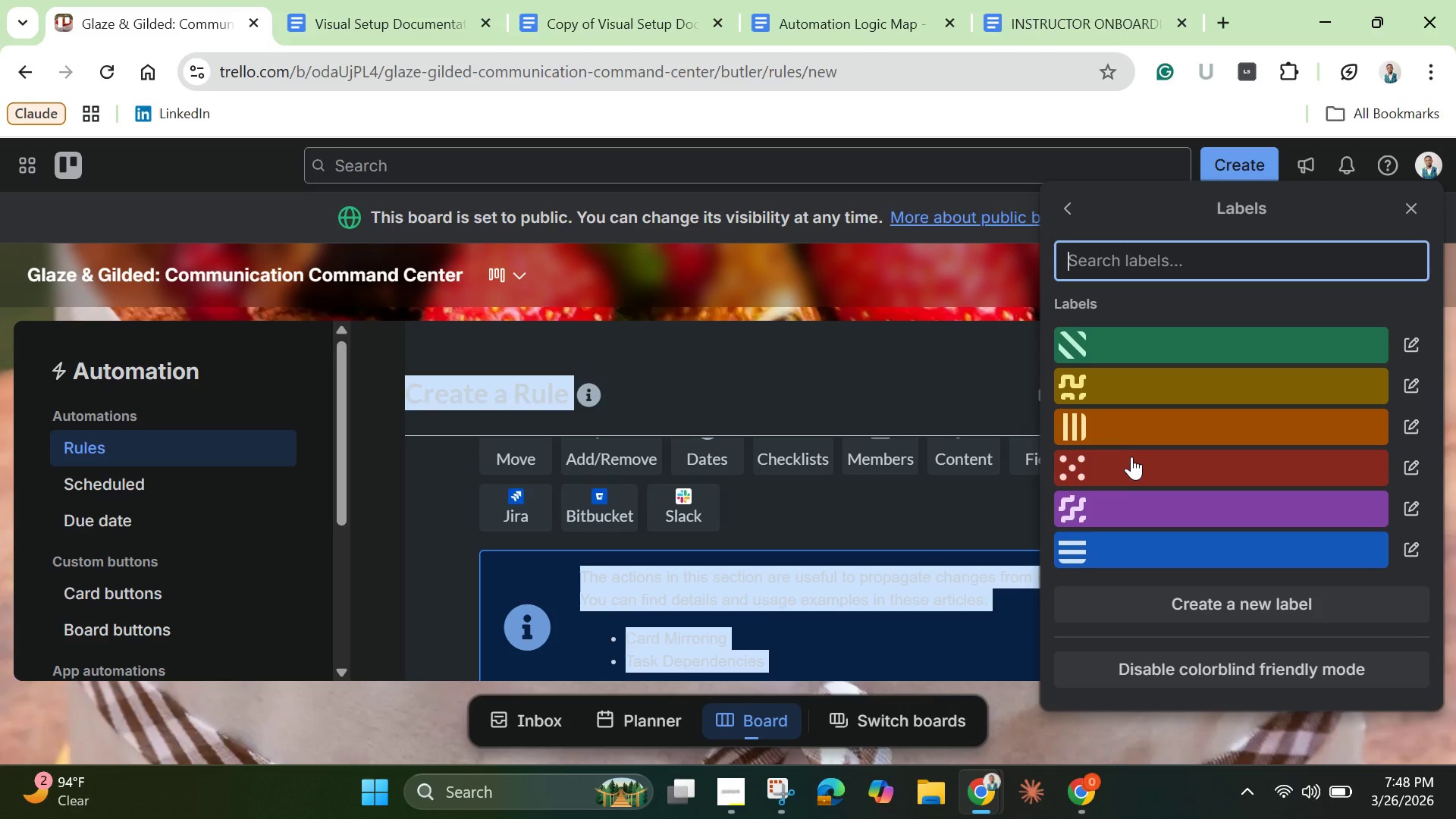 
left_click([1126, 470])
 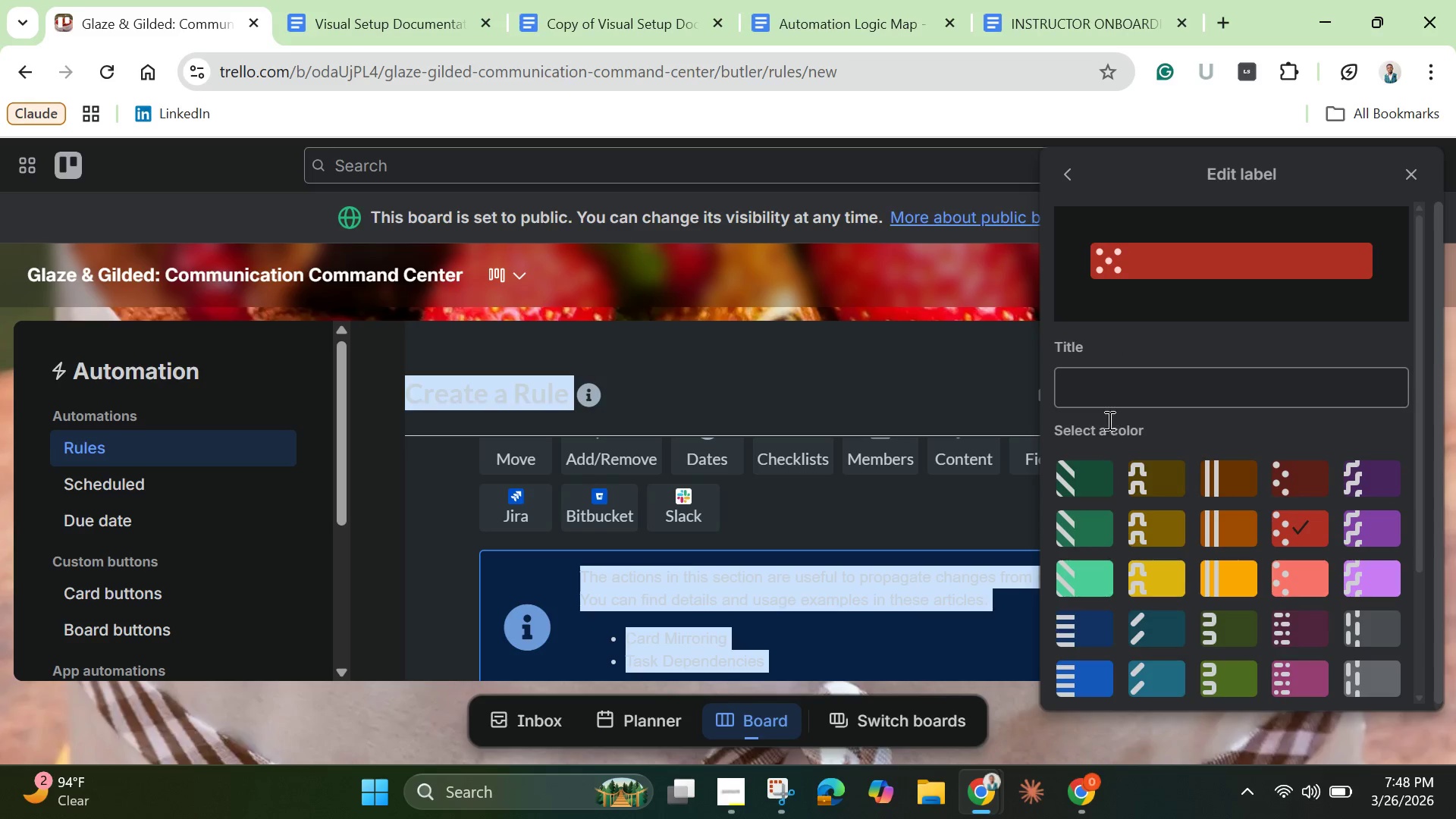 
left_click([1110, 387])
 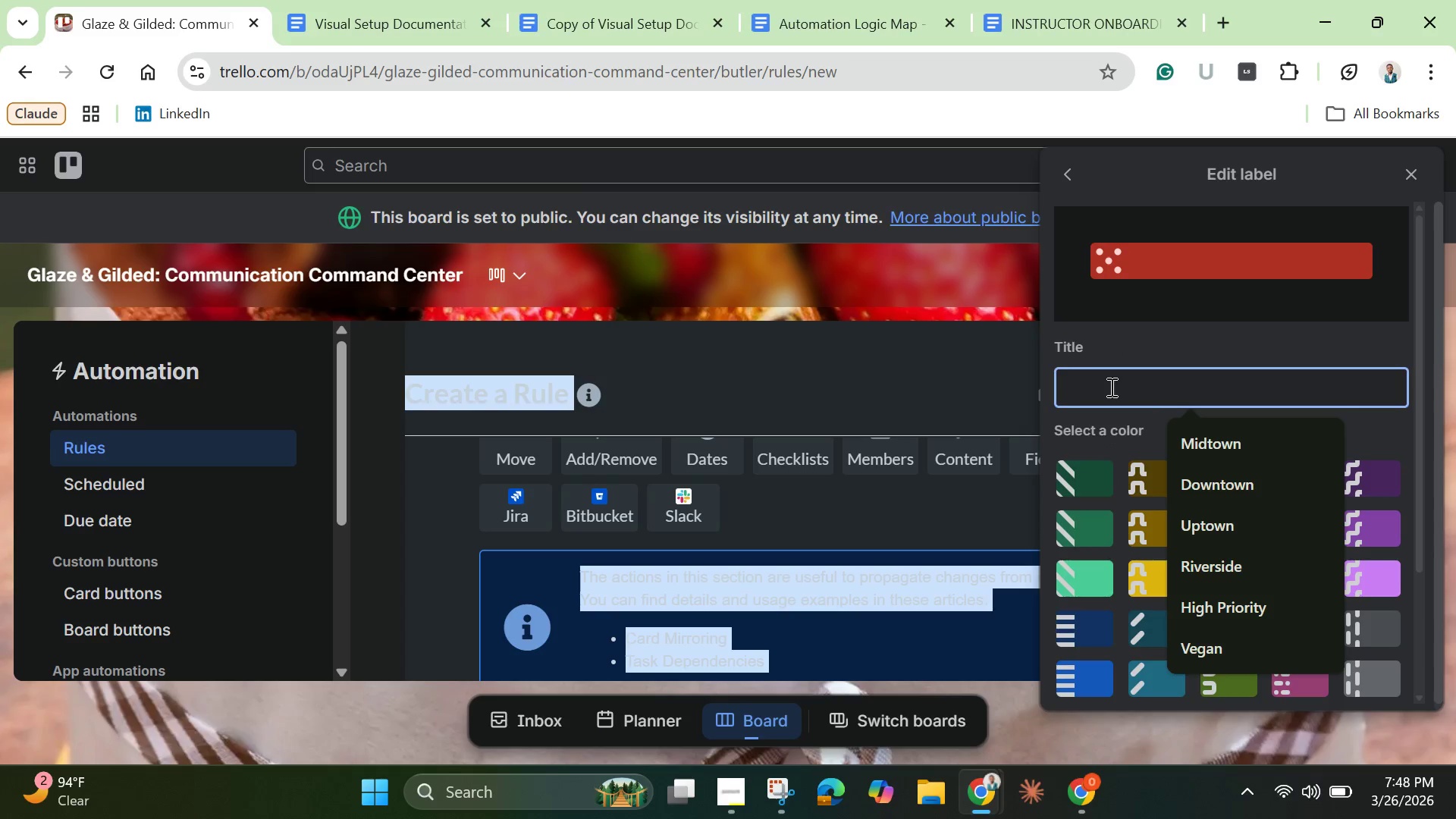 
hold_key(key=ShiftLeft, duration=1.5)
 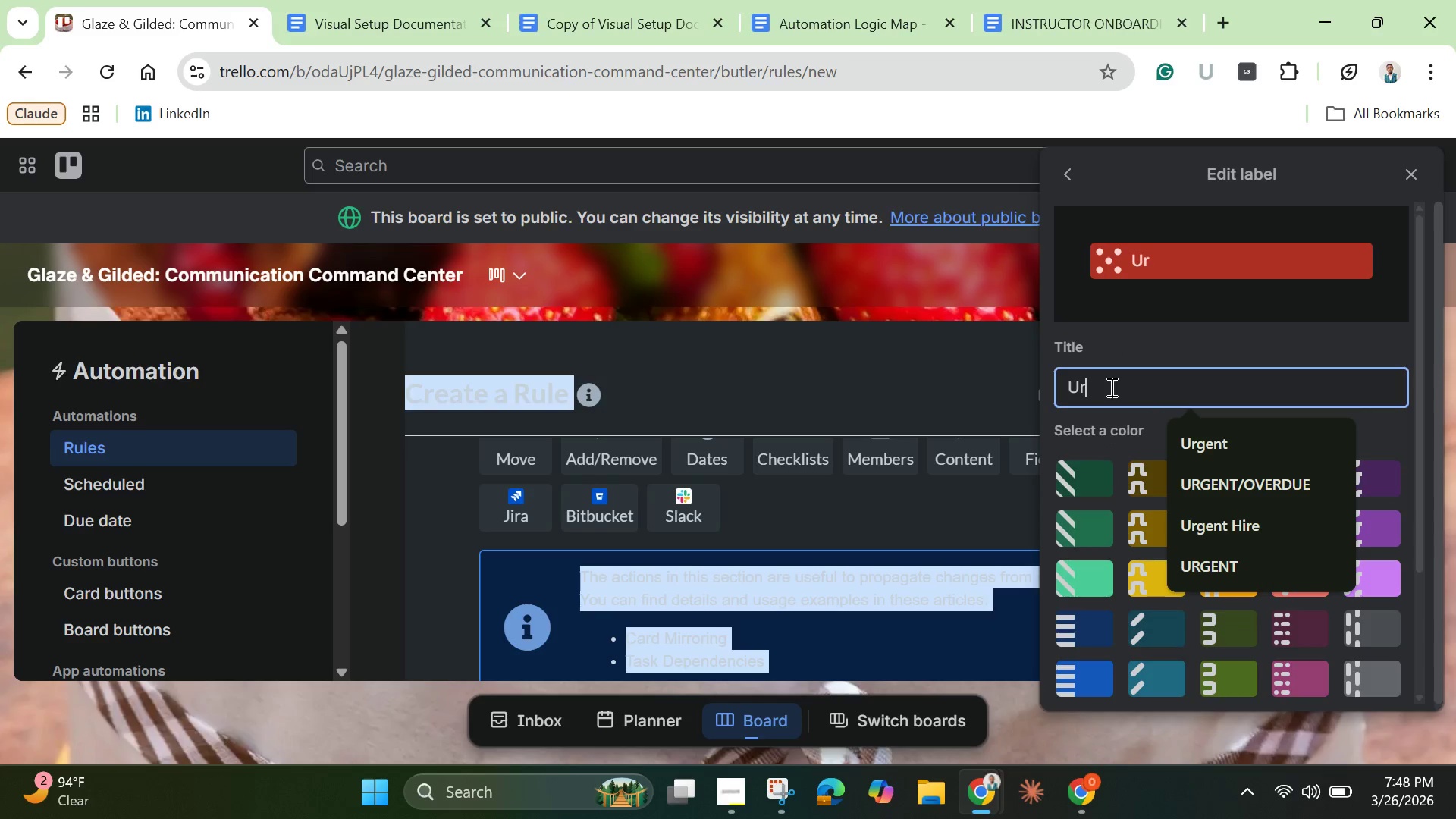 
type(Urgent )
 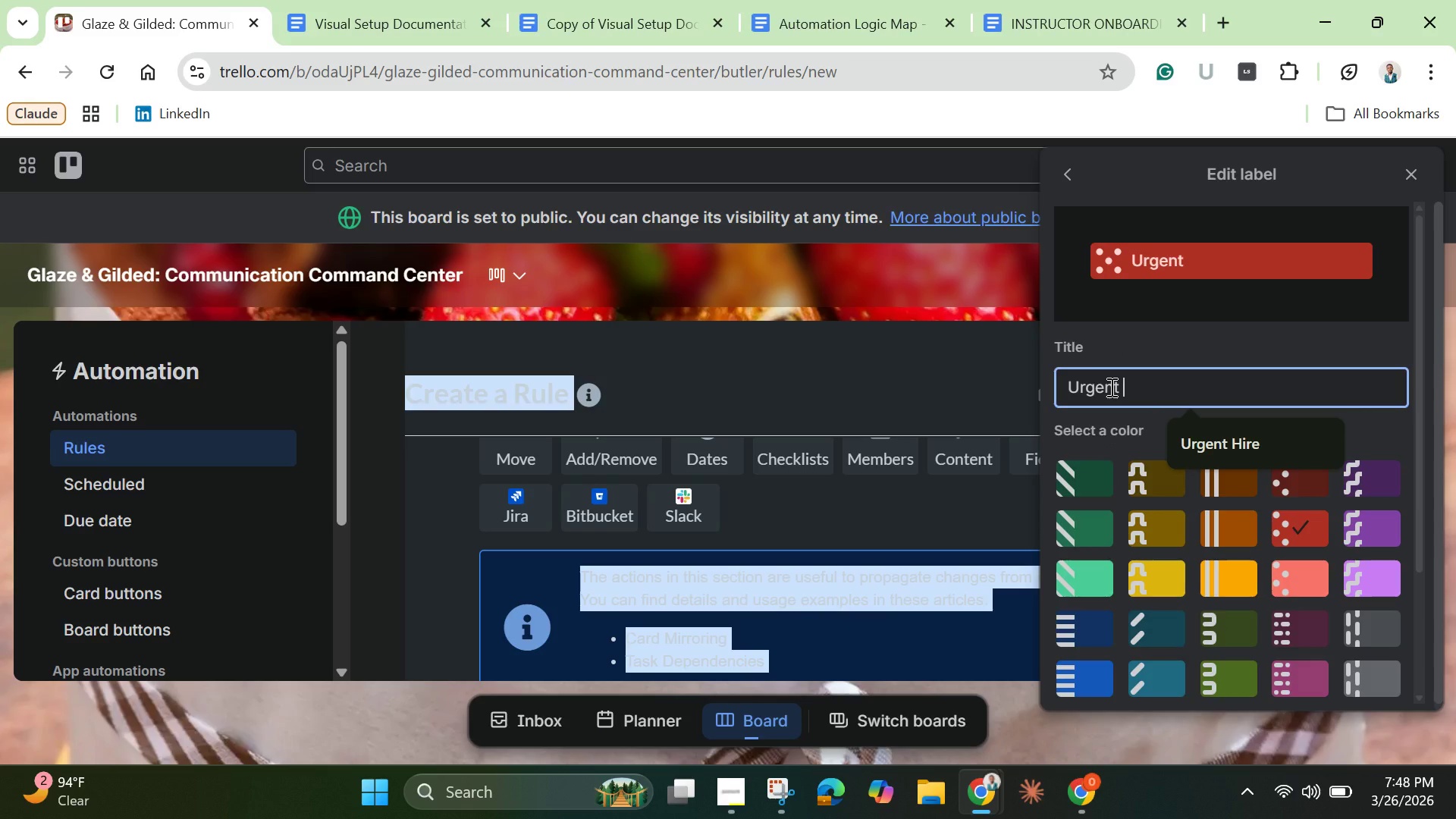 
type(Cold lea)
key(Backspace)
key(Backspace)
key(Backspace)
type(Lead)
 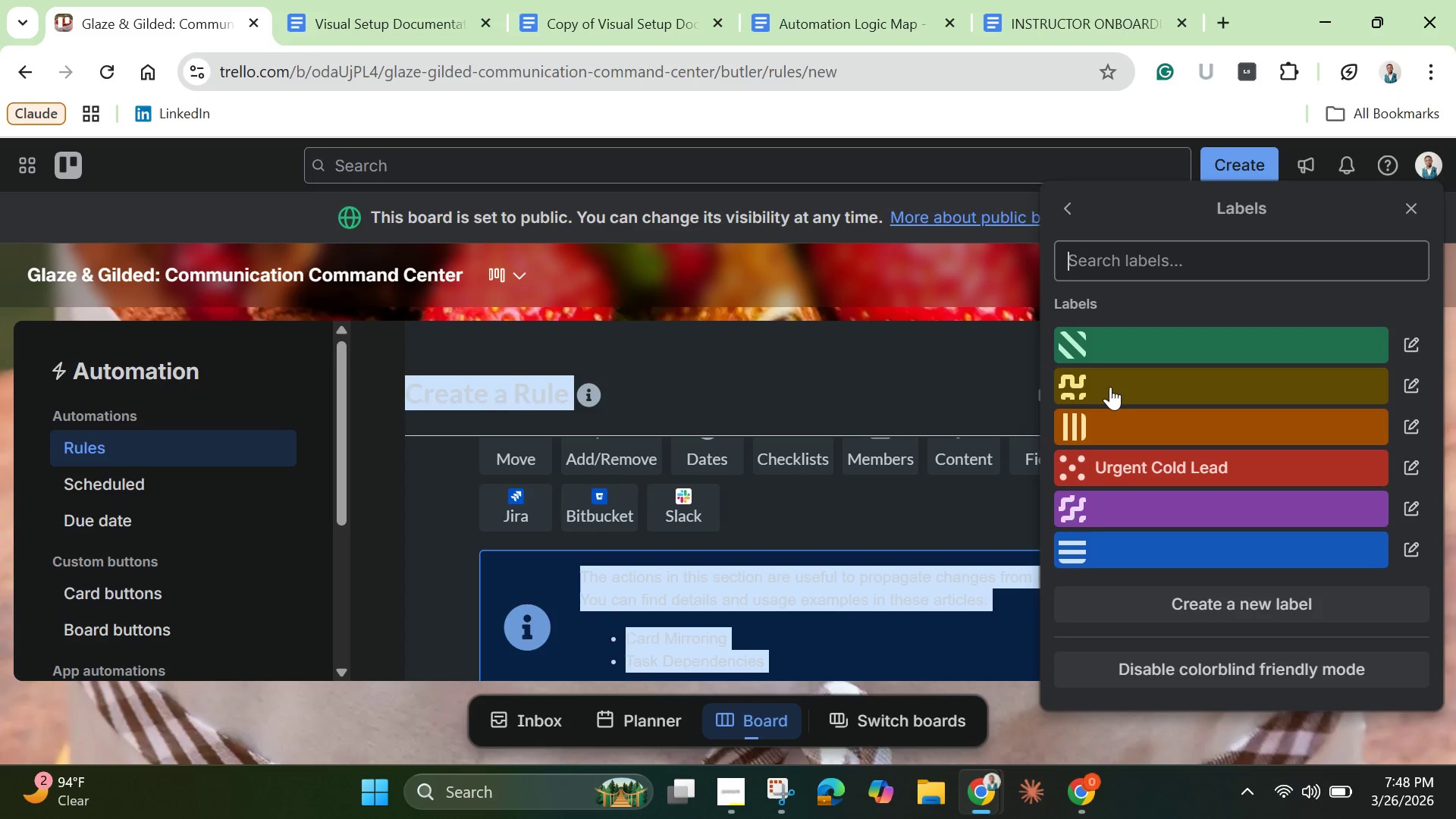 
 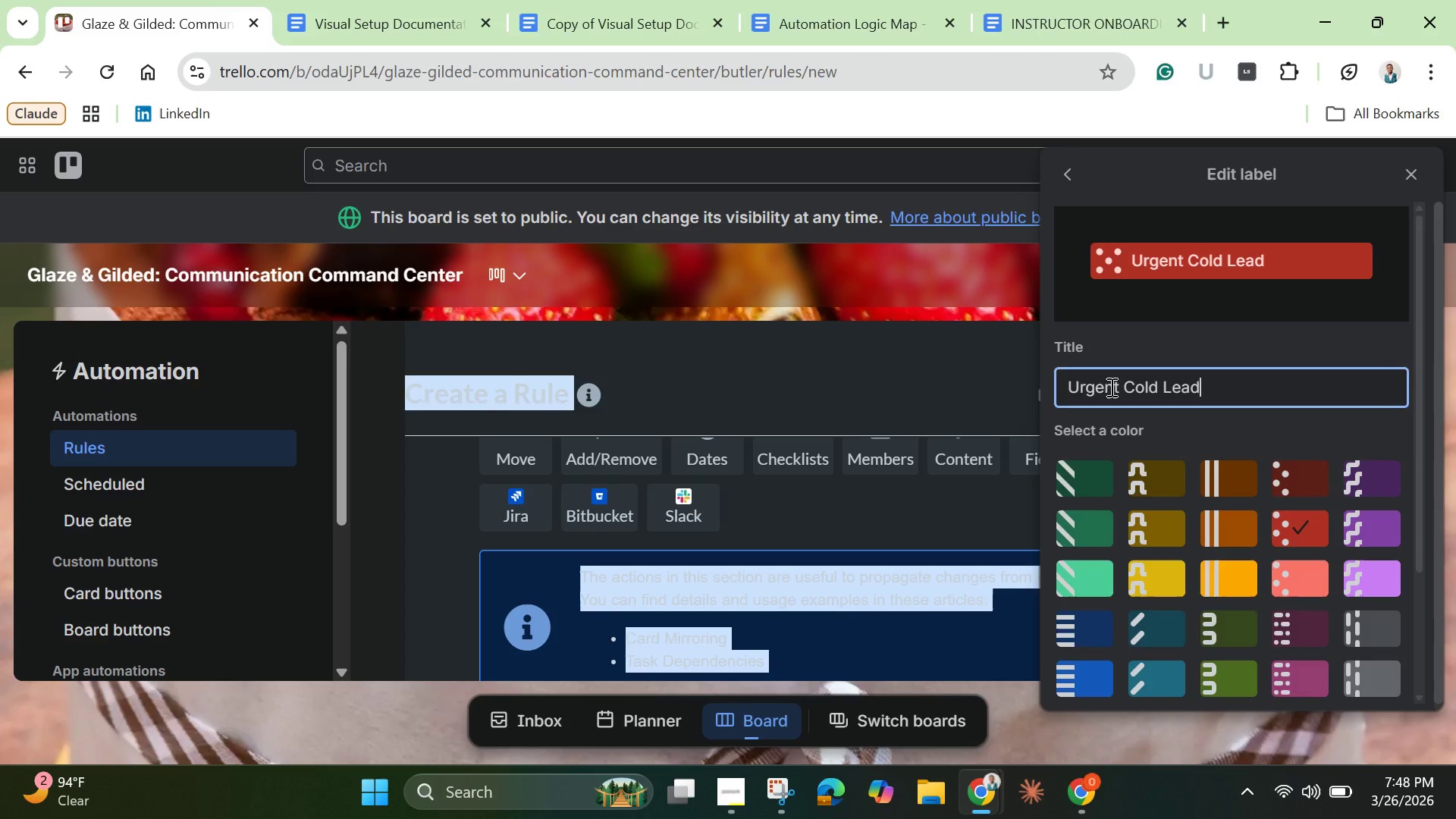 
key(Enter)
 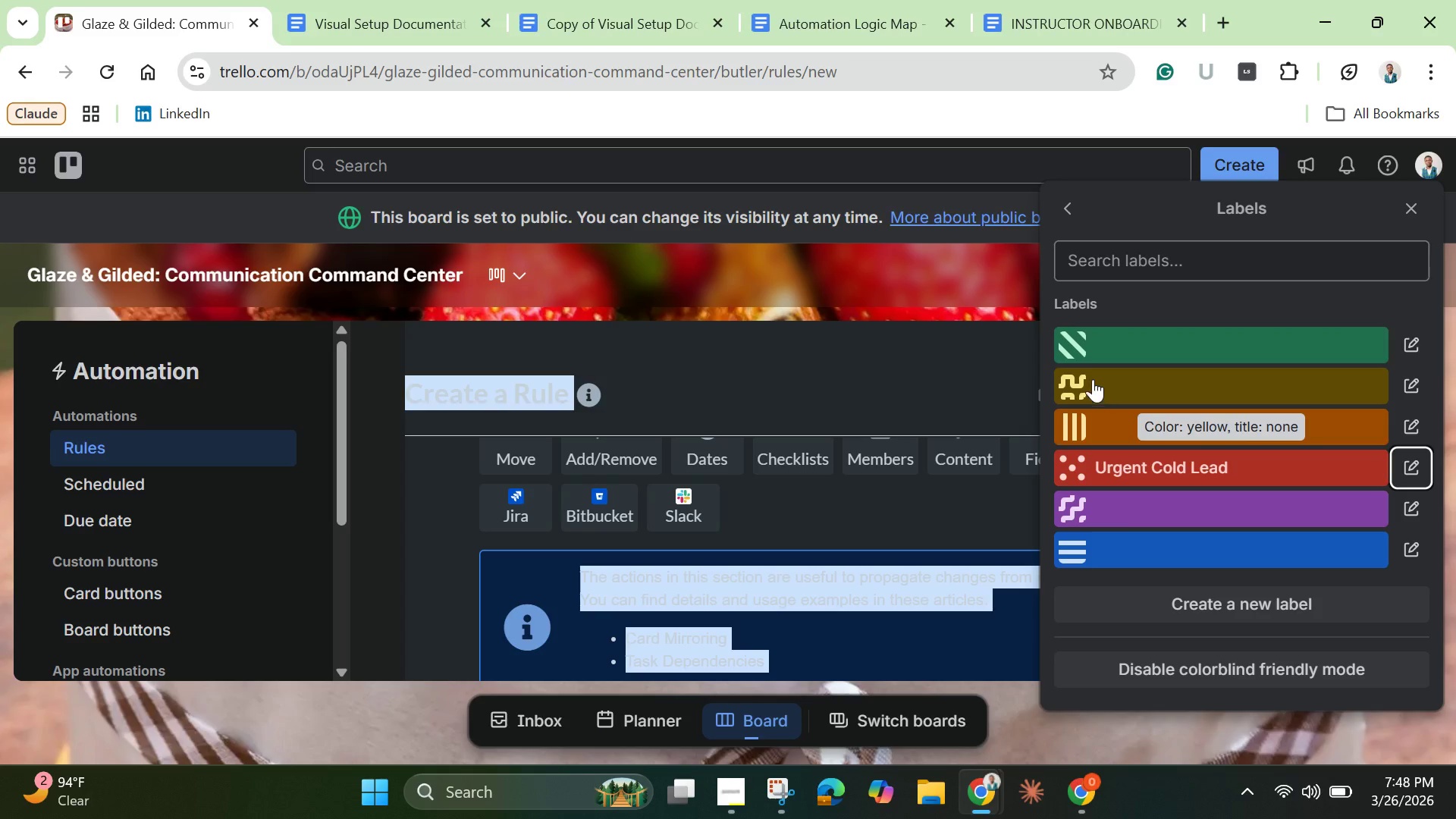 
left_click([1070, 498])
 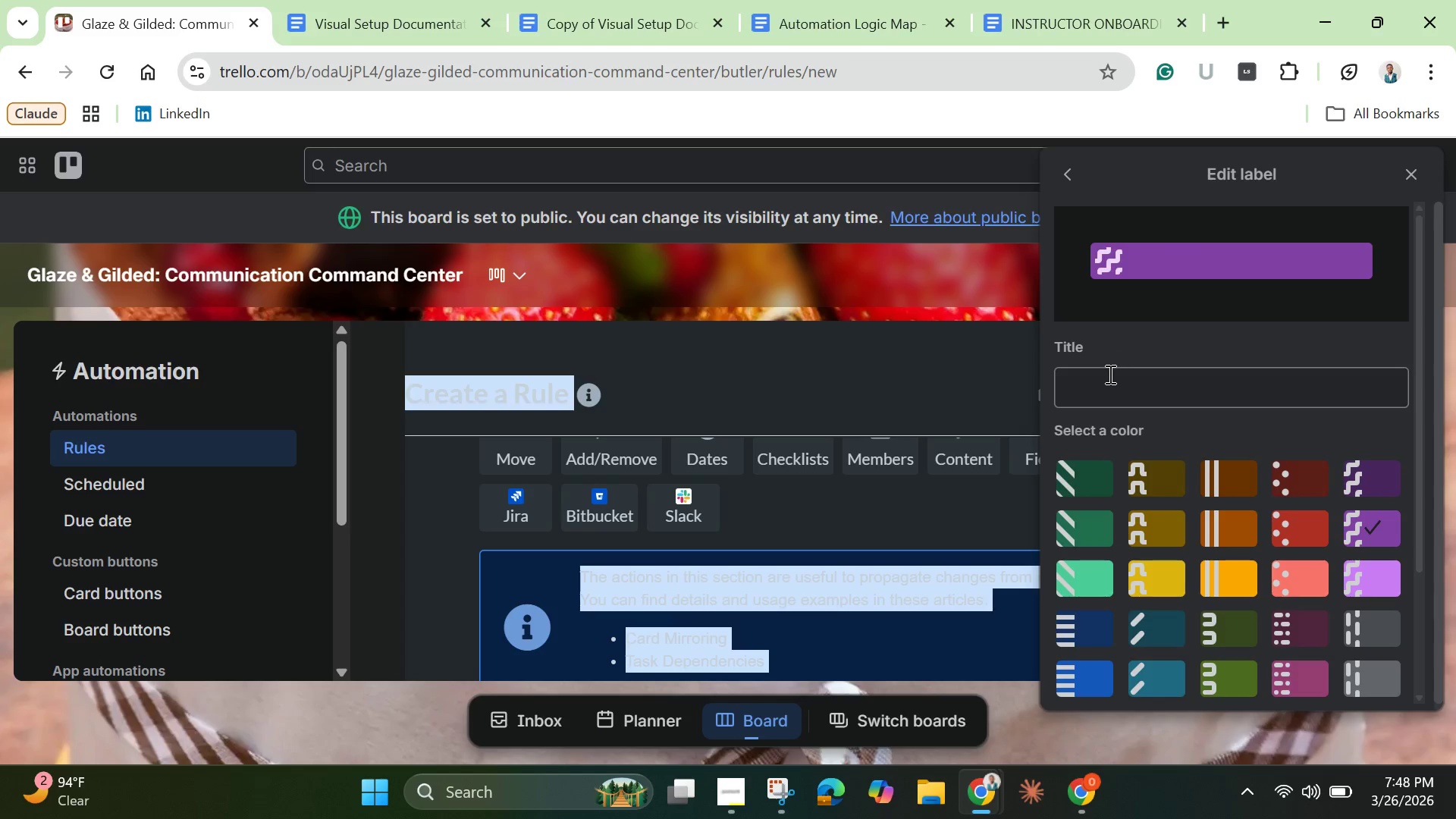 
left_click([1109, 374])
 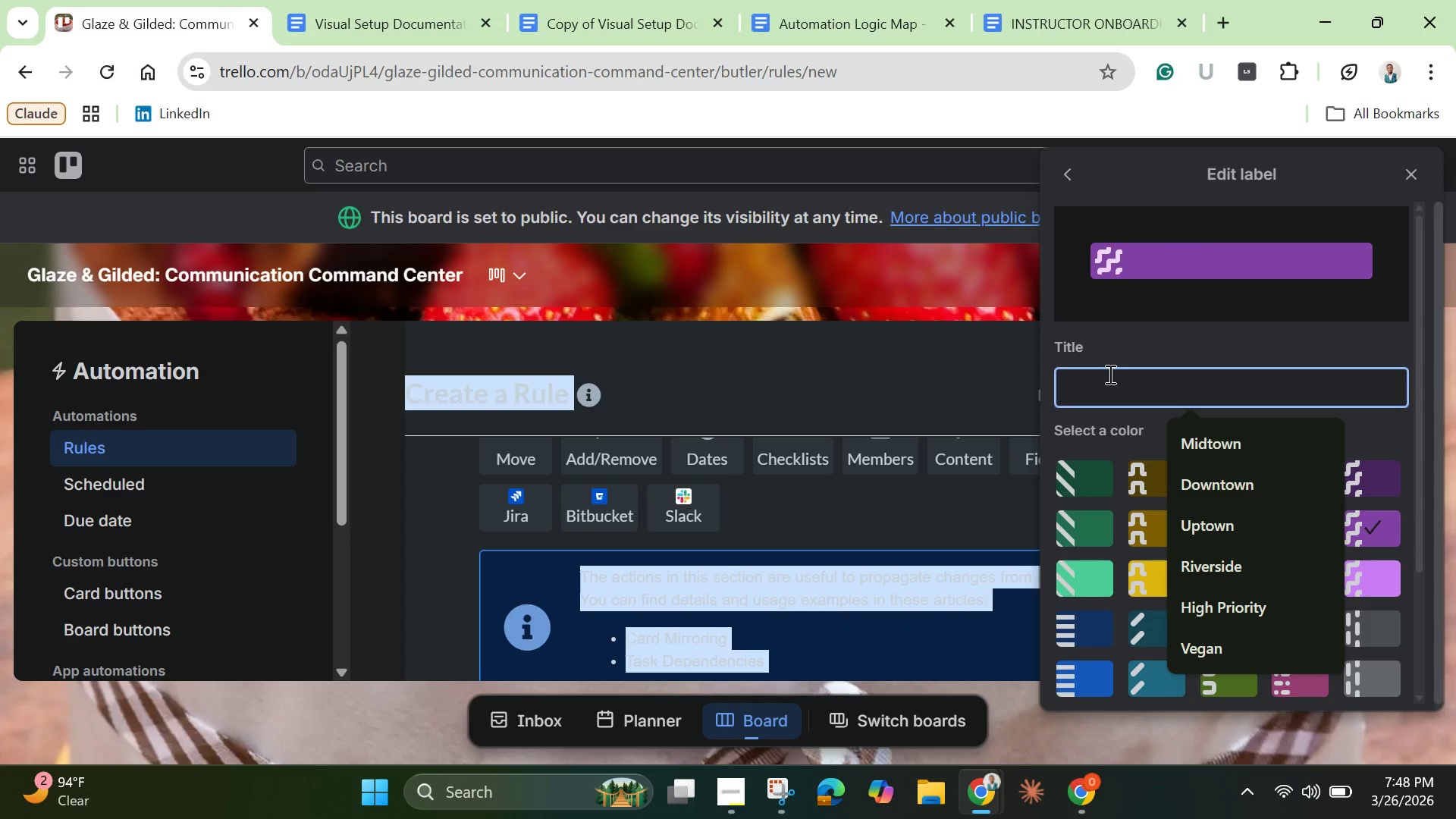 
type(Wedding c)
key(Backspace)
type(Consultation)
 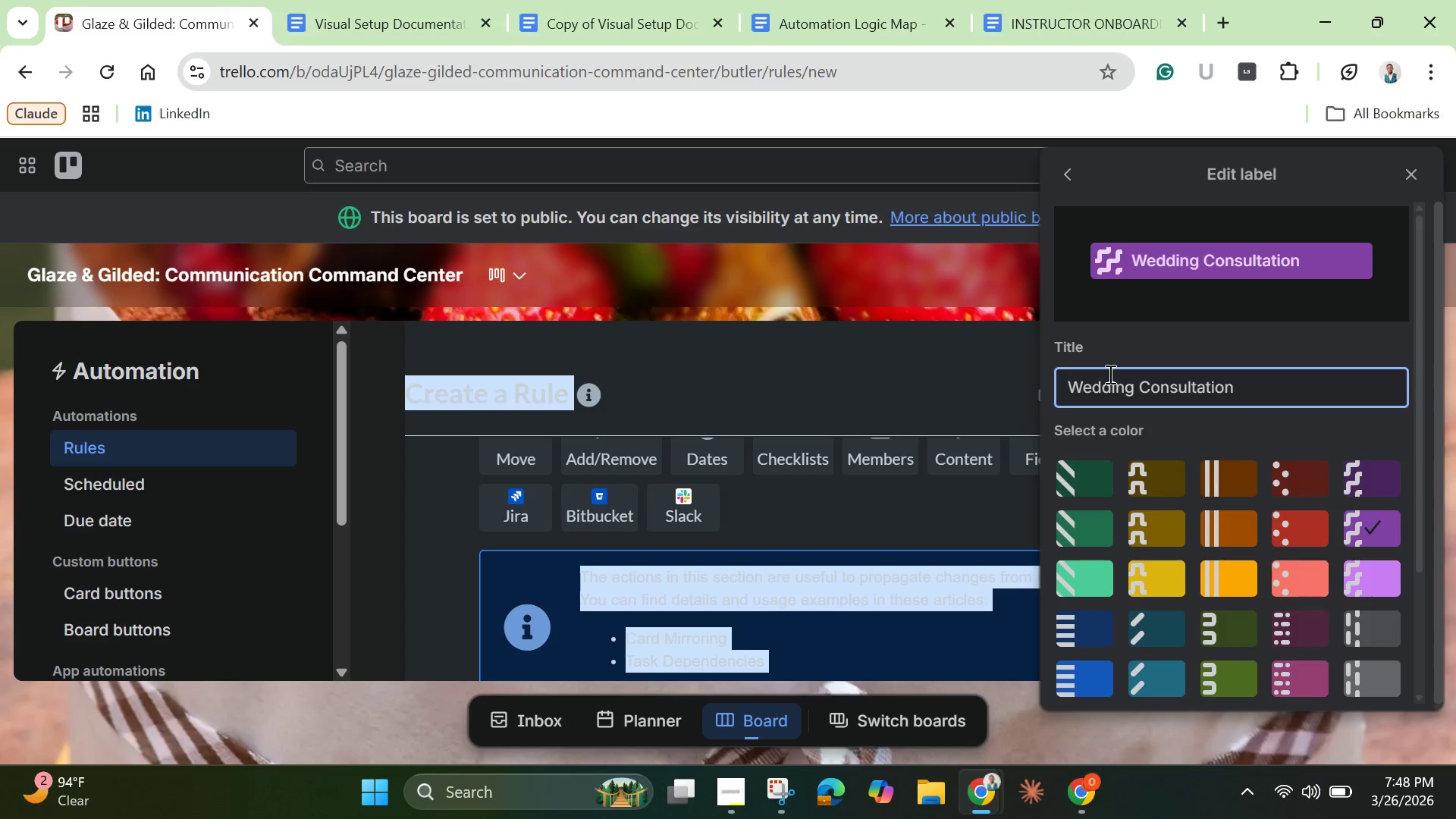 
key(Enter)
 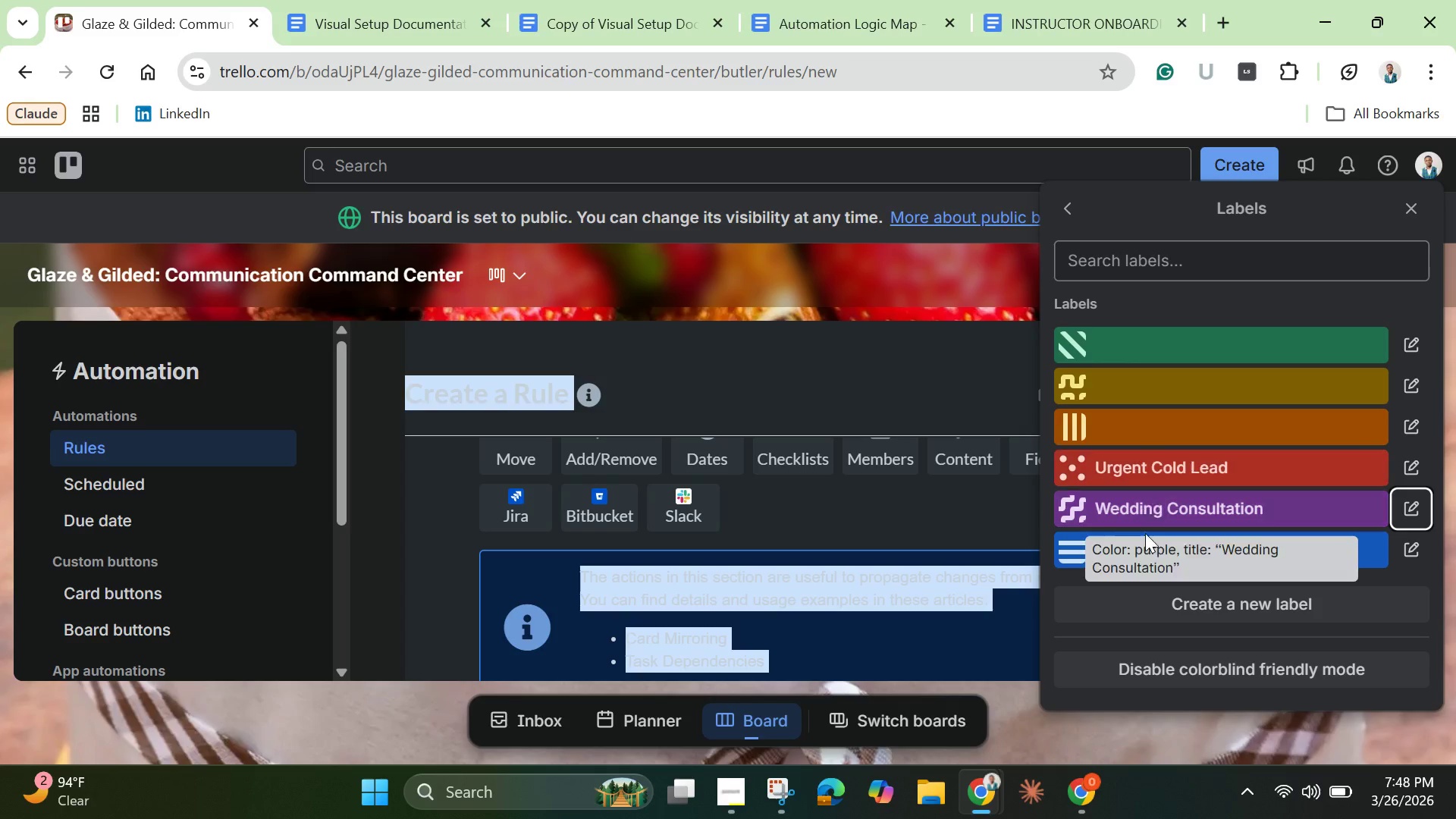 
left_click([1075, 557])
 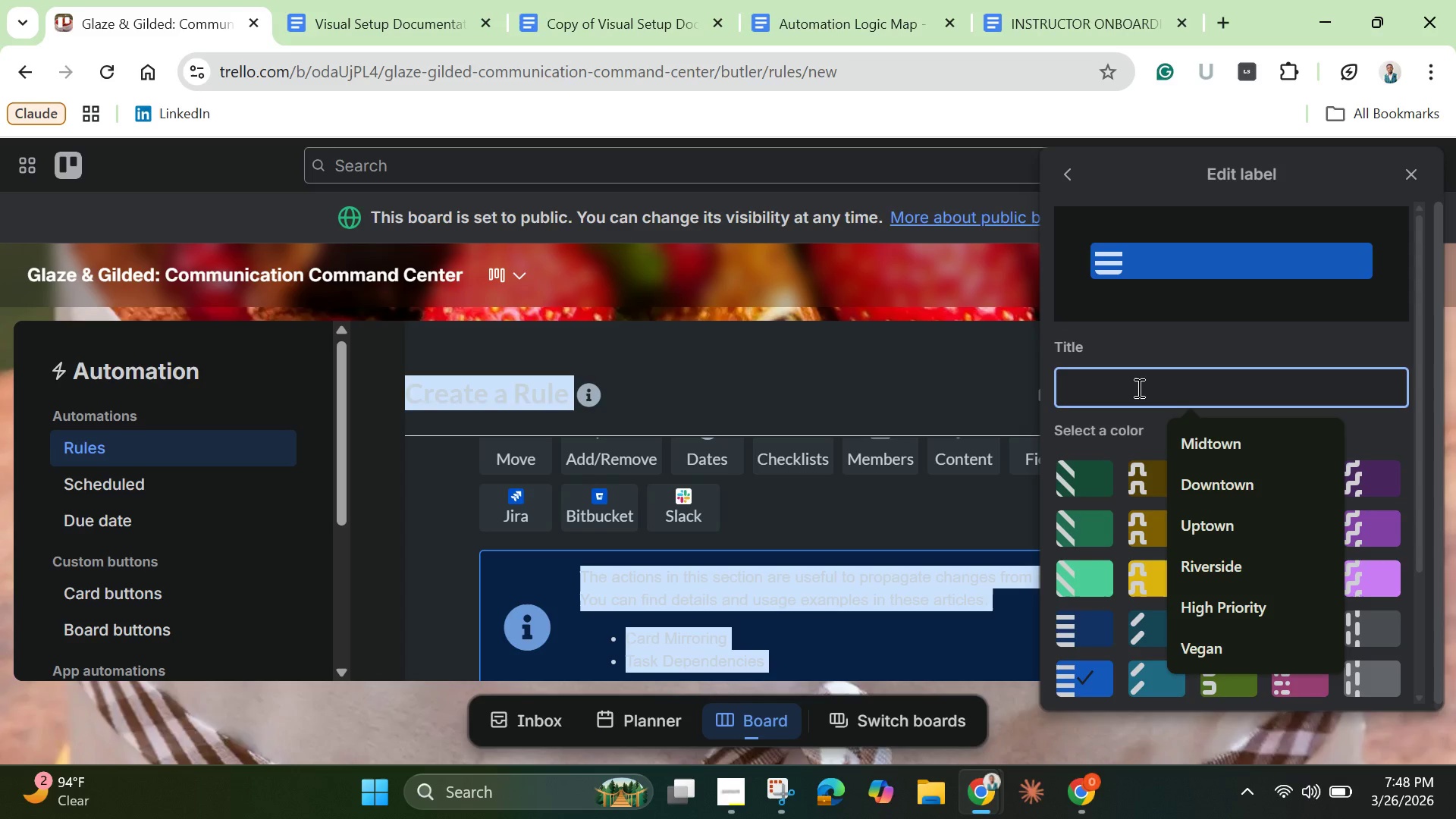 
wait(10.81)
 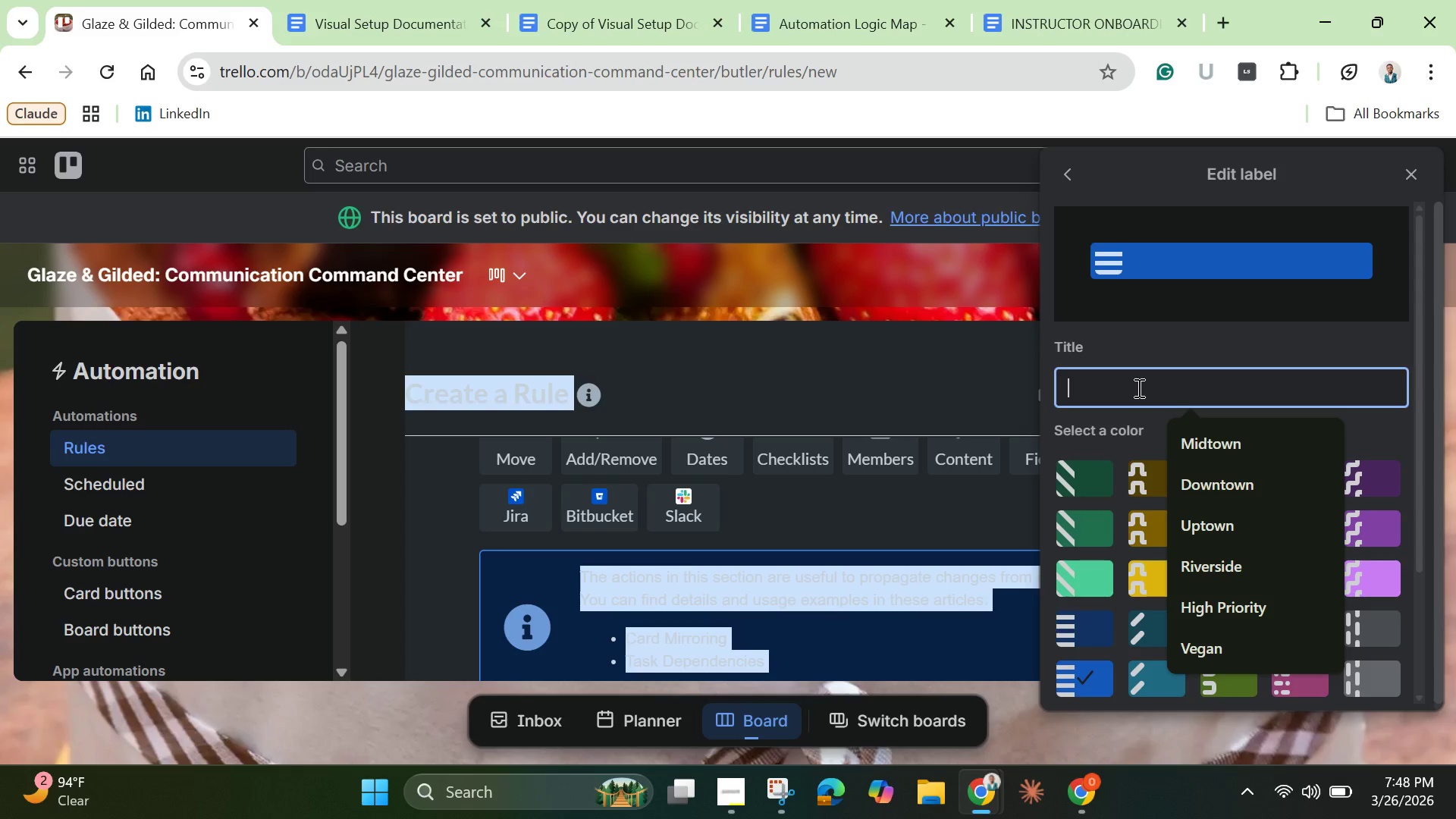 
type(VoIP )
key(Backspace)
type(: Incoming c)
key(Backspace)
type(call)
key(Backspace)
key(Backspace)
key(Backspace)
key(Backspace)
type(SMS)
 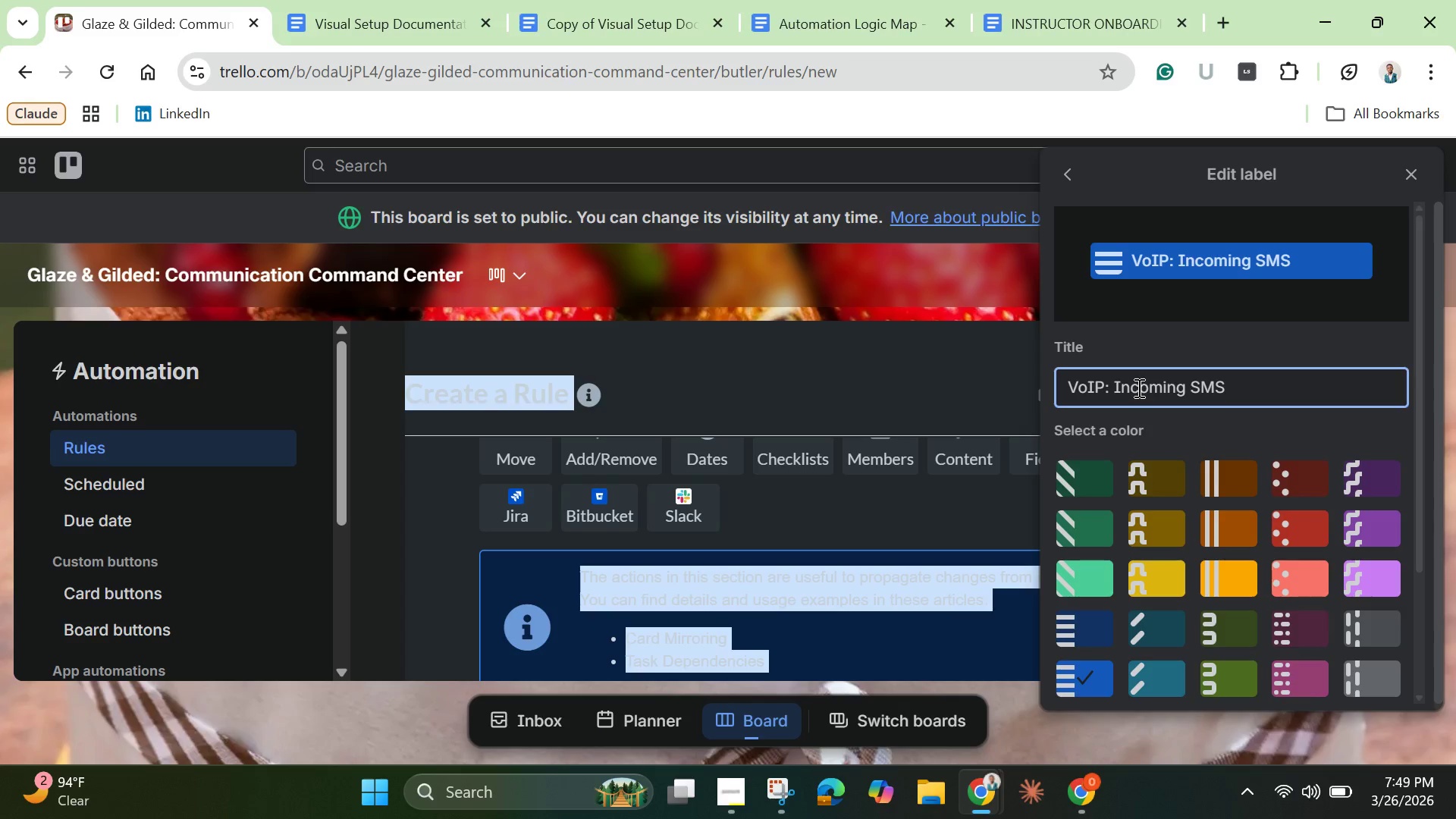 
key(Enter)
 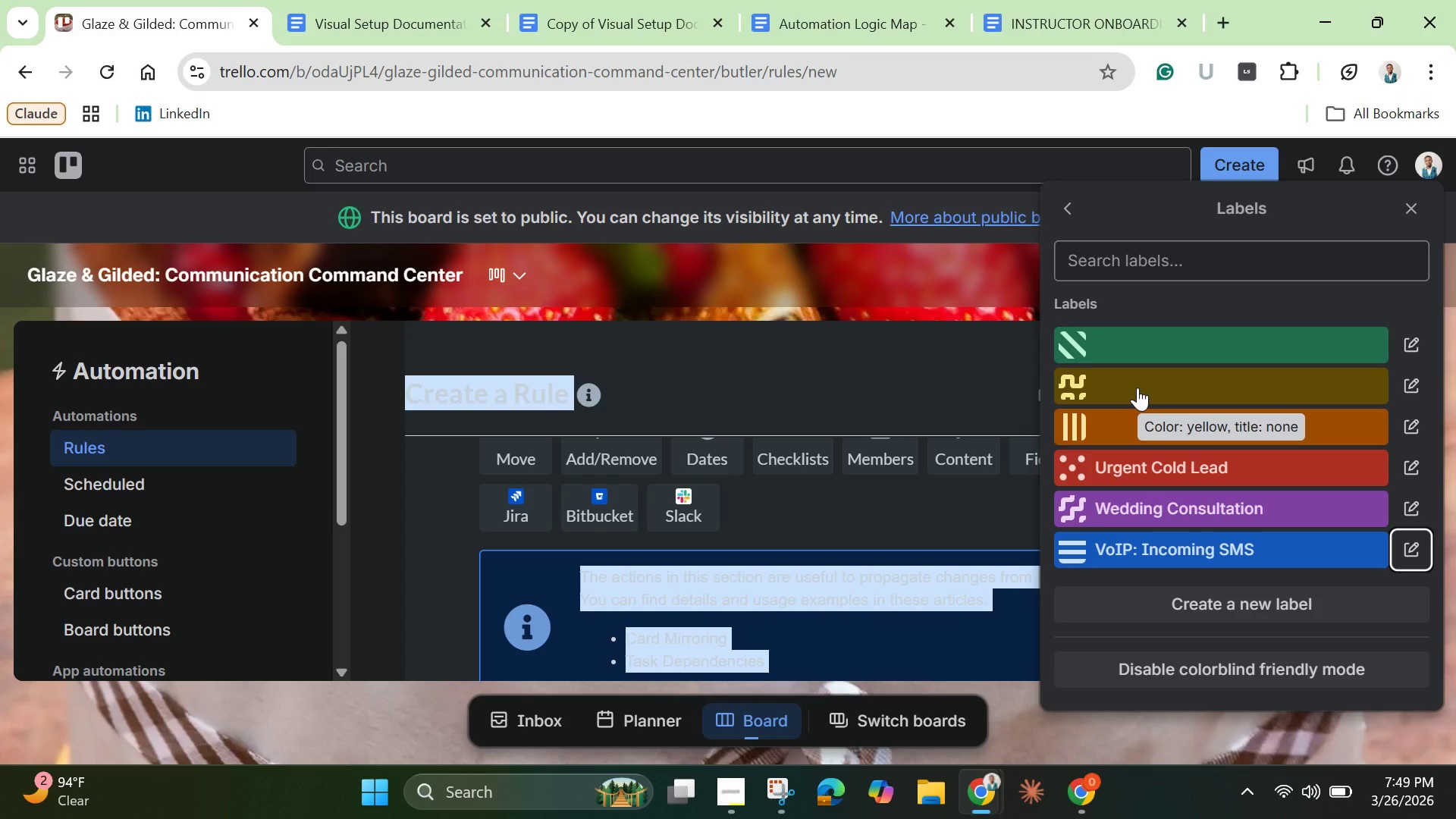 
wait(5.05)
 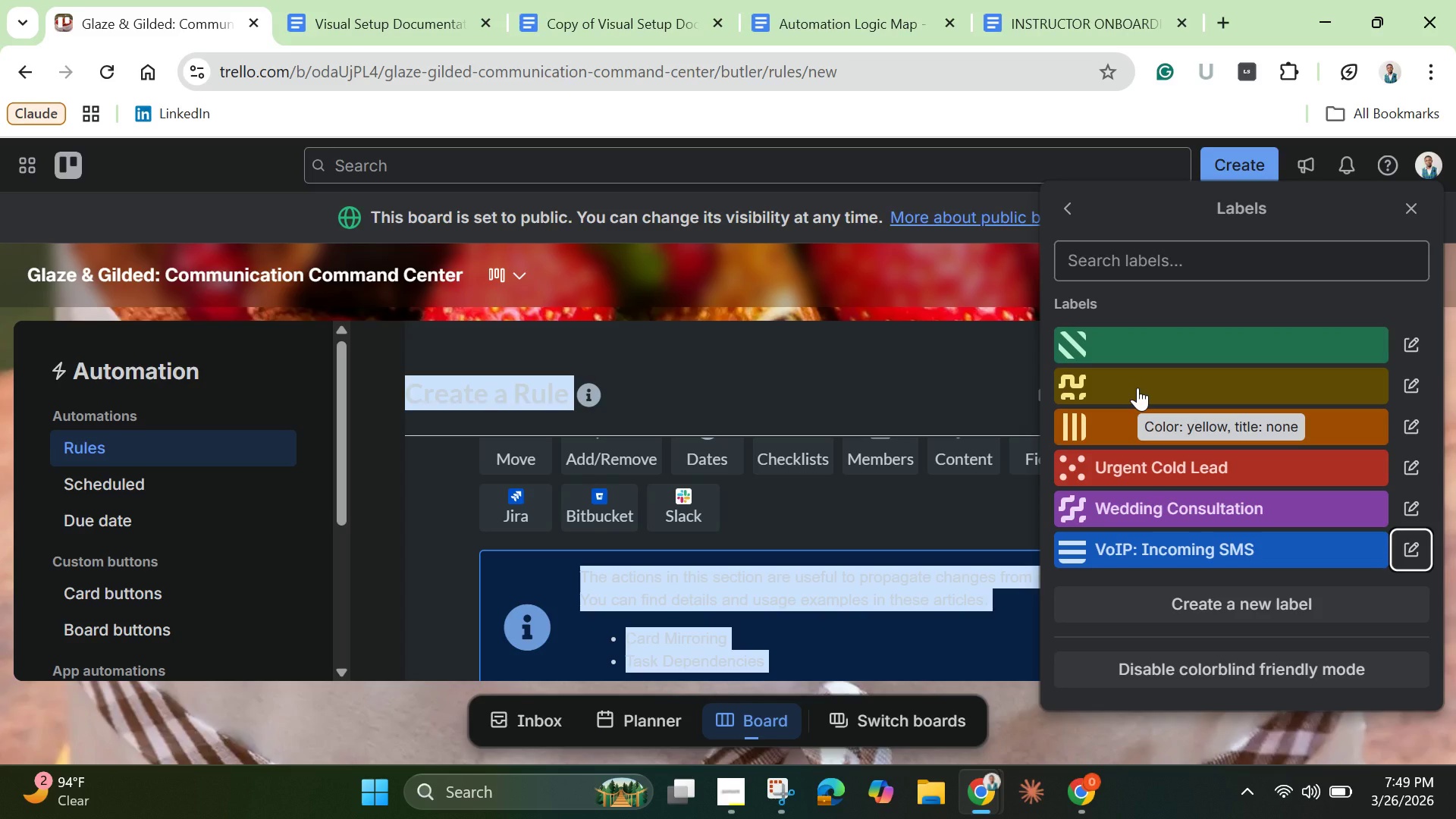 
left_click([1134, 341])
 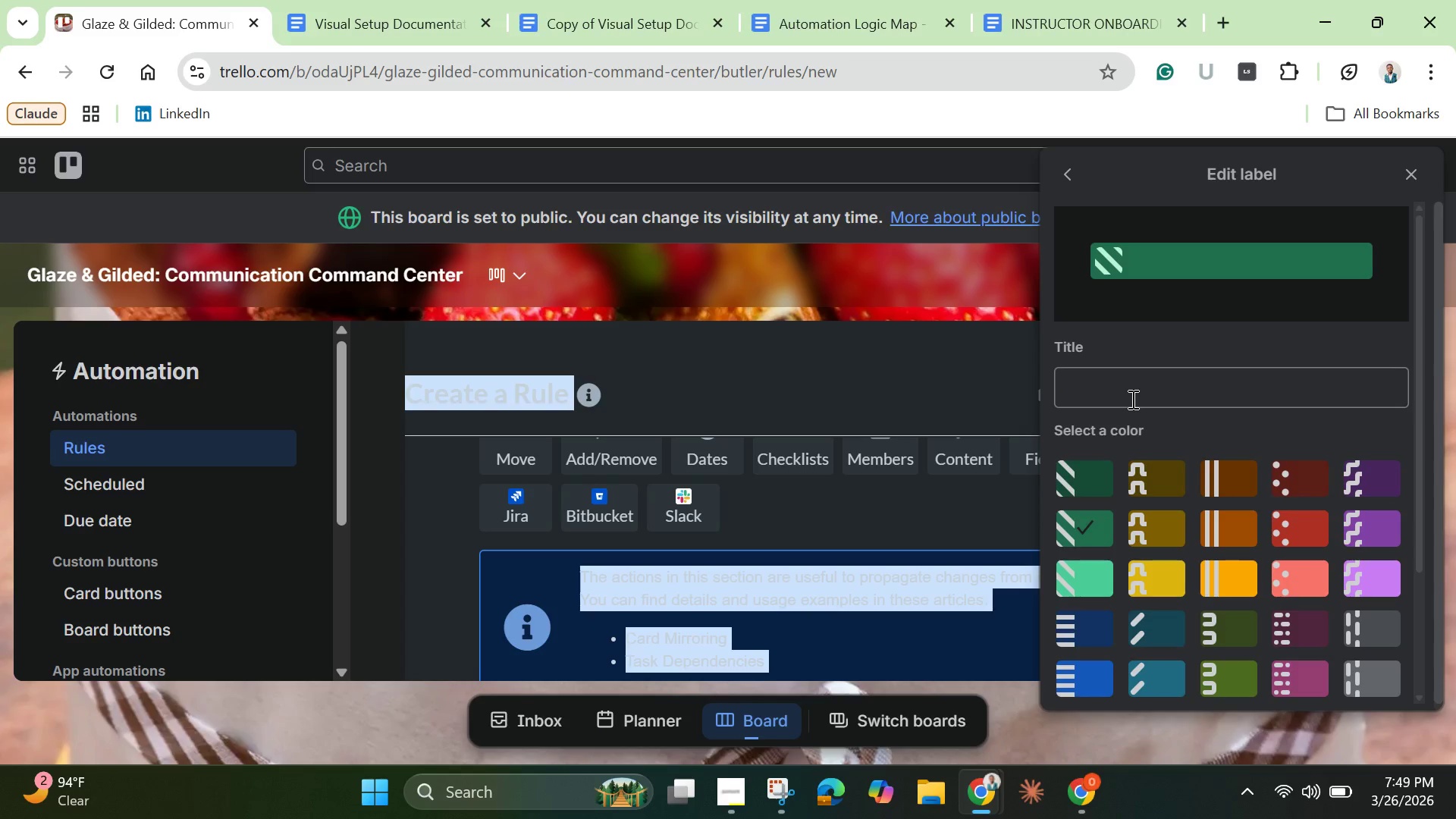 
left_click([1131, 398])
 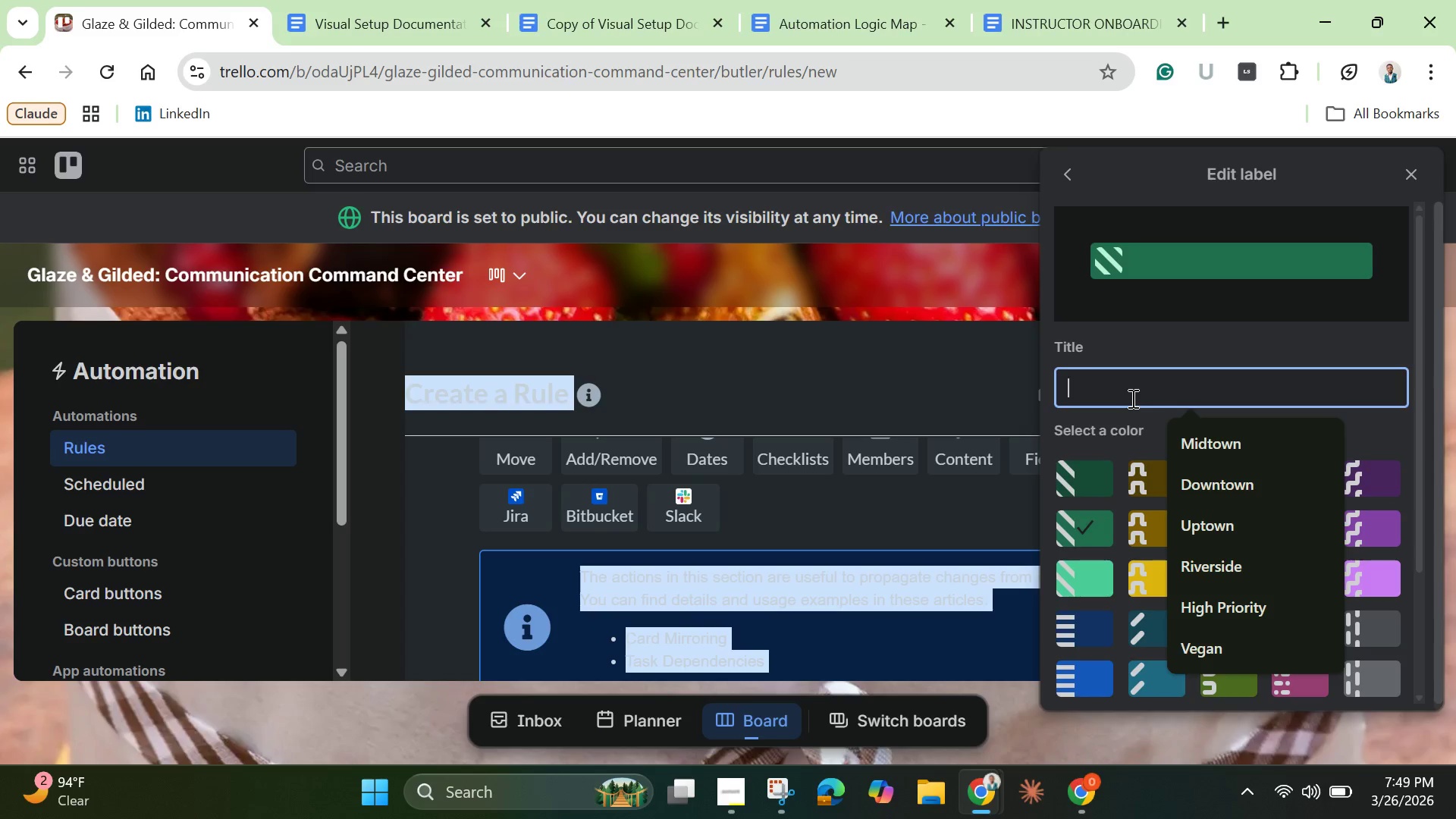 
type(Corporate Inquirty)
key(Backspace)
key(Backspace)
type(y)
 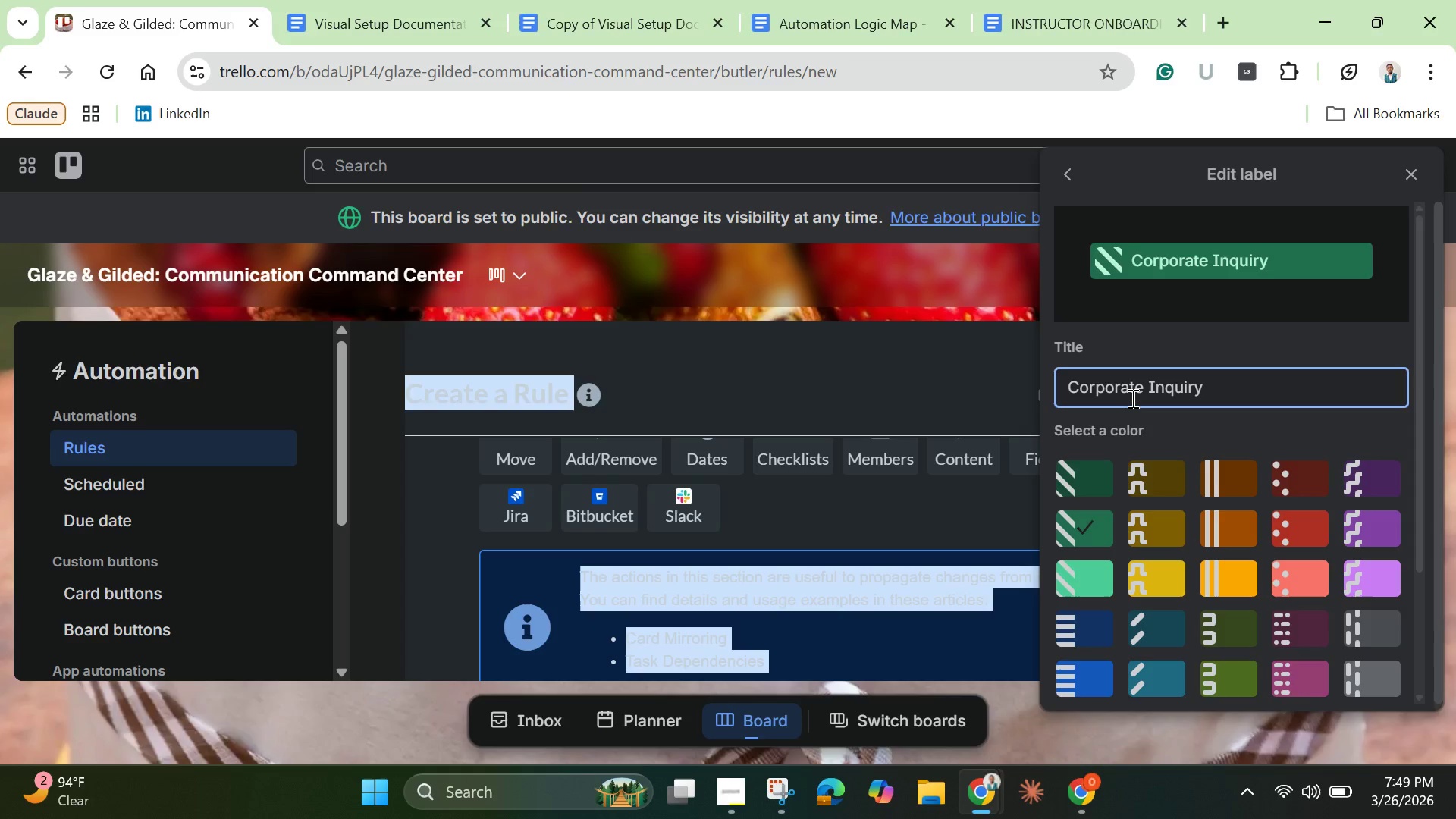 
key(Enter)
 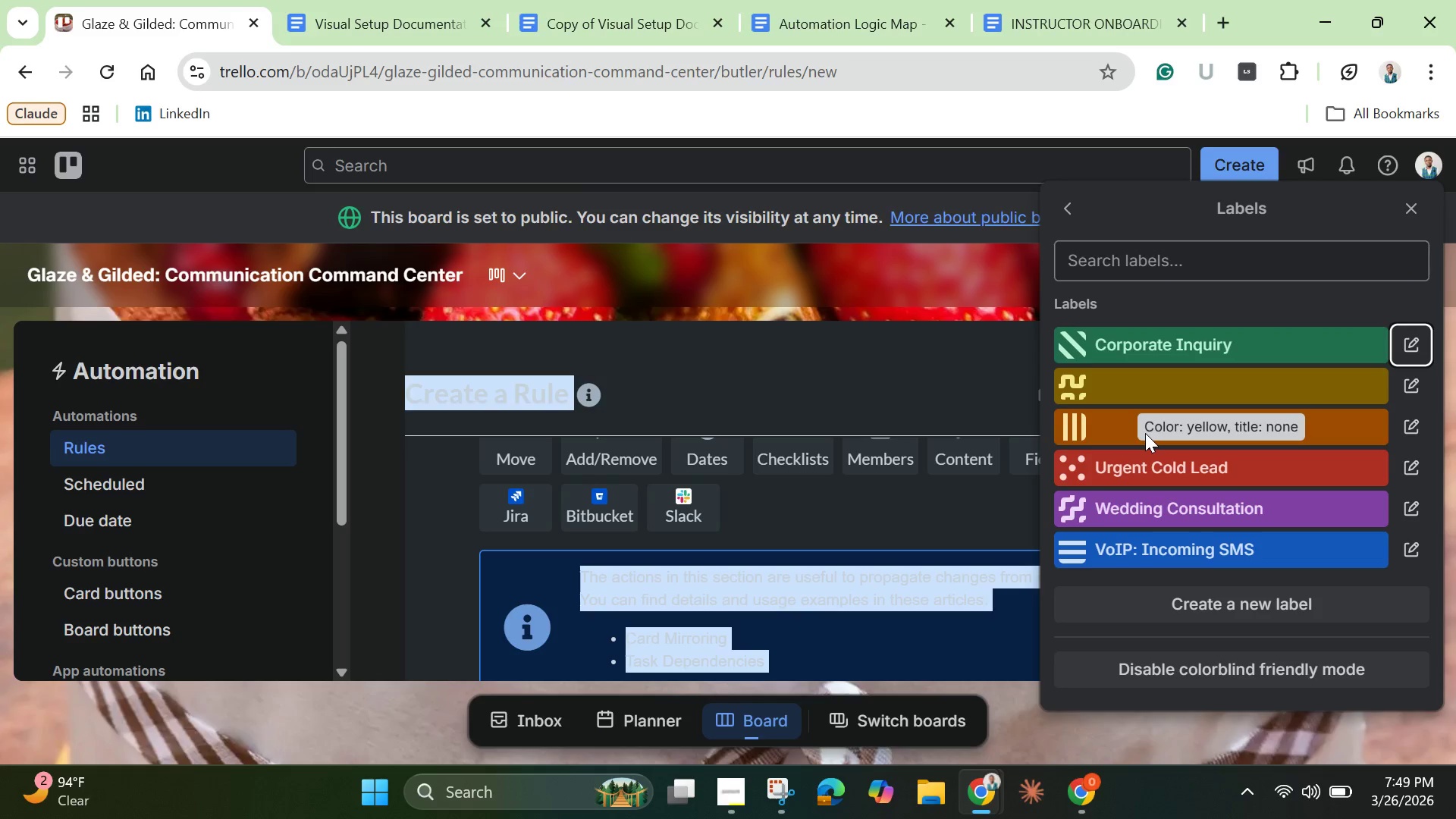 
wait(6.5)
 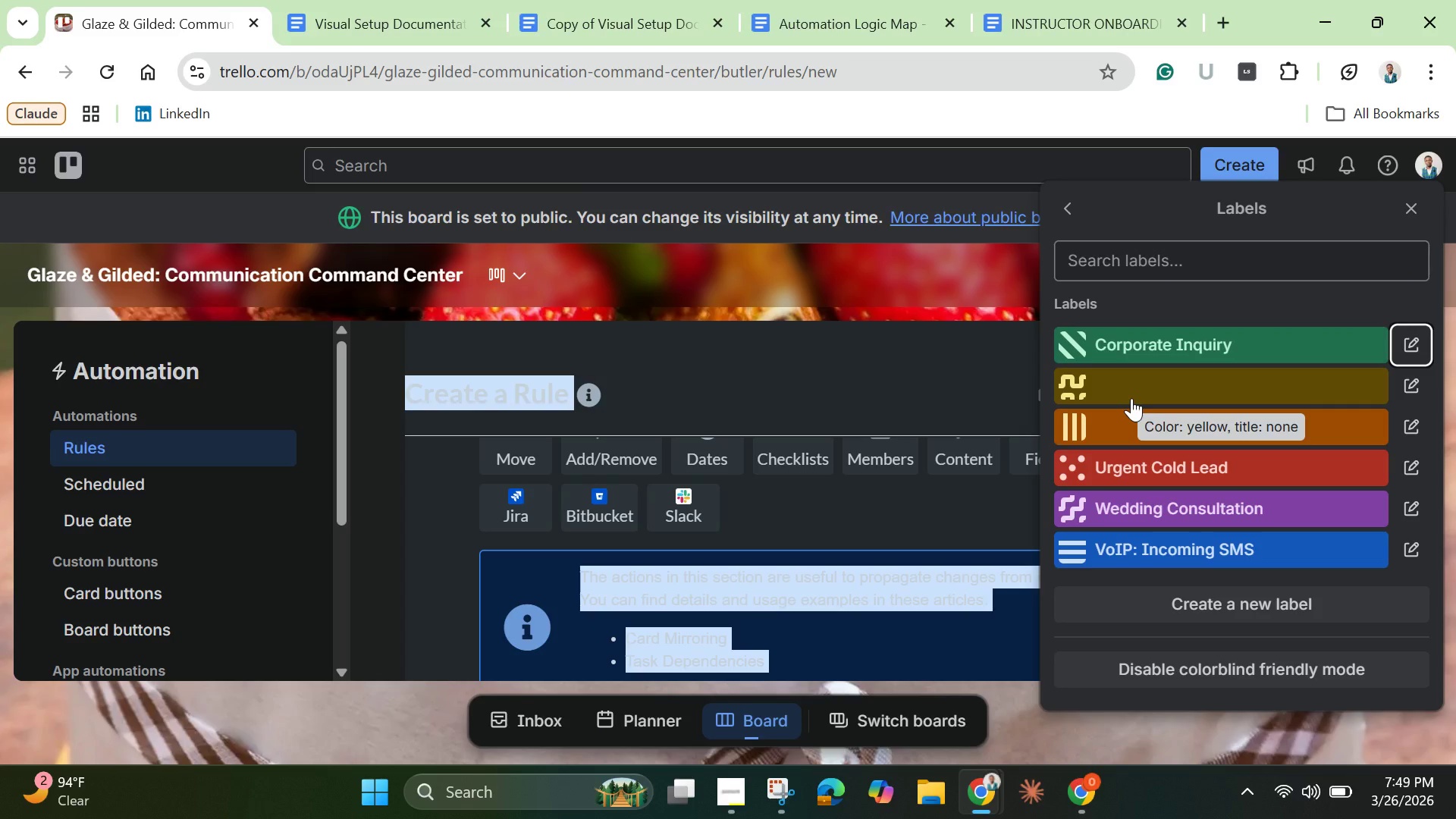 
left_click([1153, 391])
 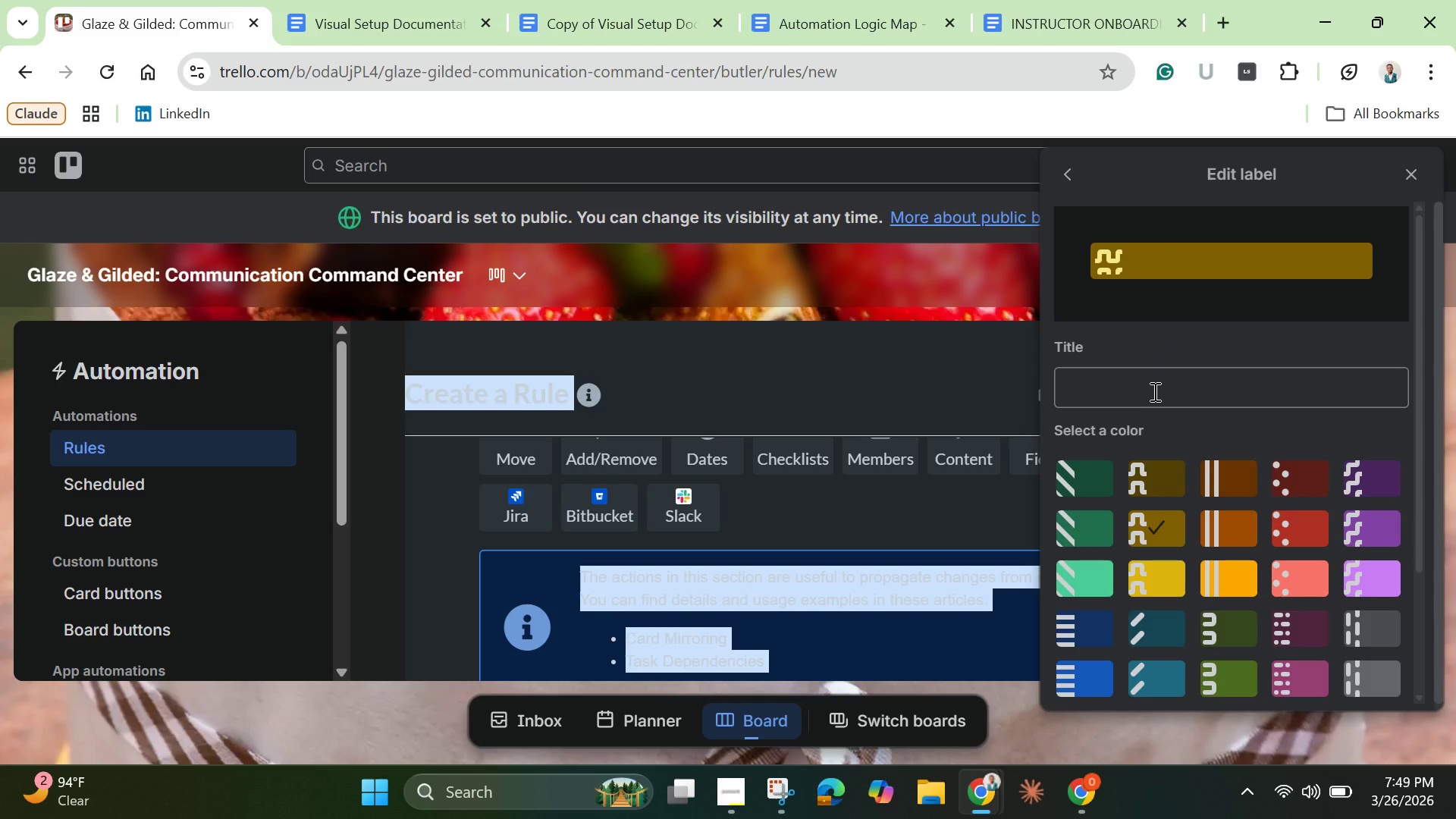 
left_click([1153, 391])
 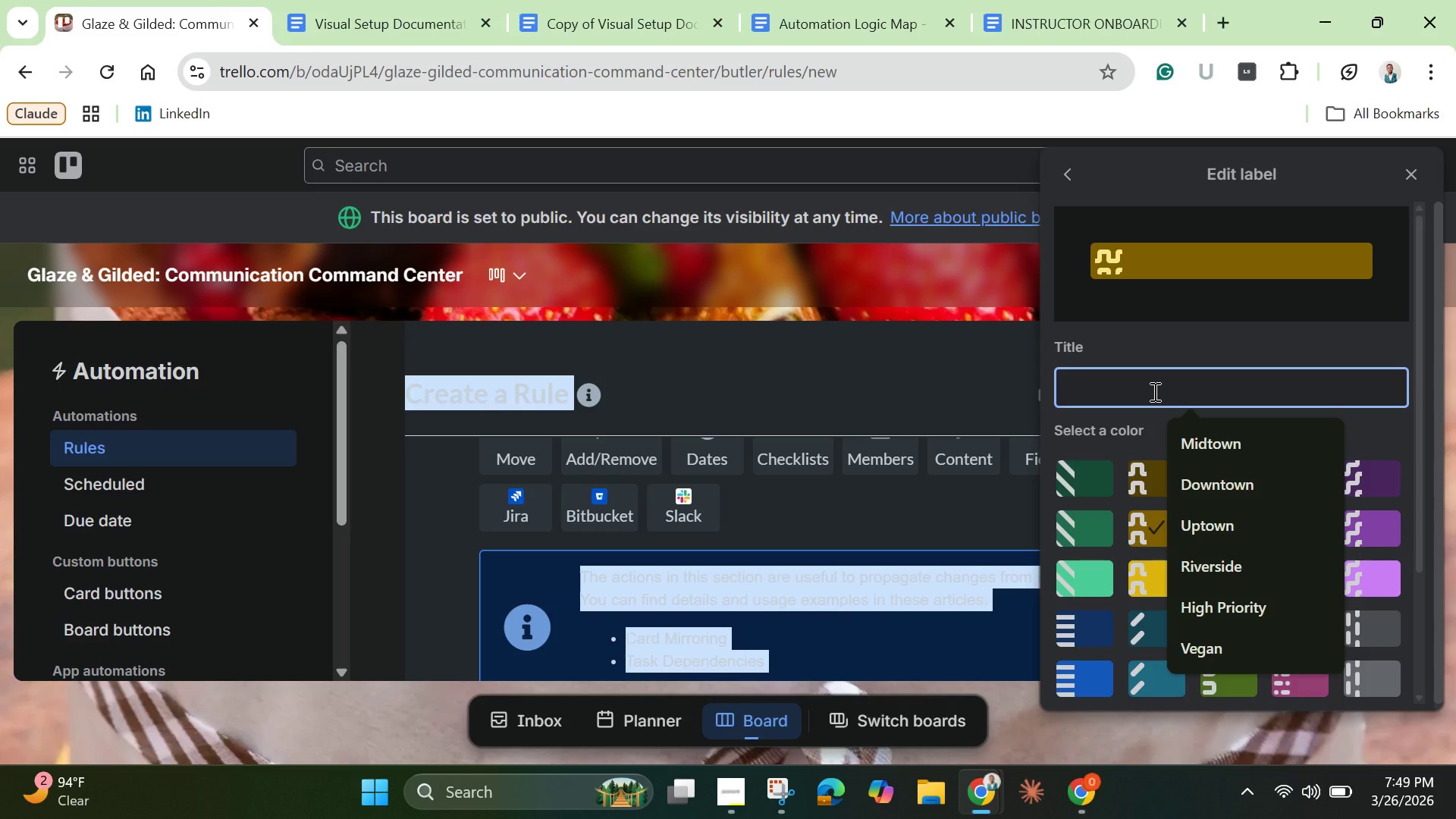 
type(VoIP )
key(Backspace)
type(: Voicemail)
 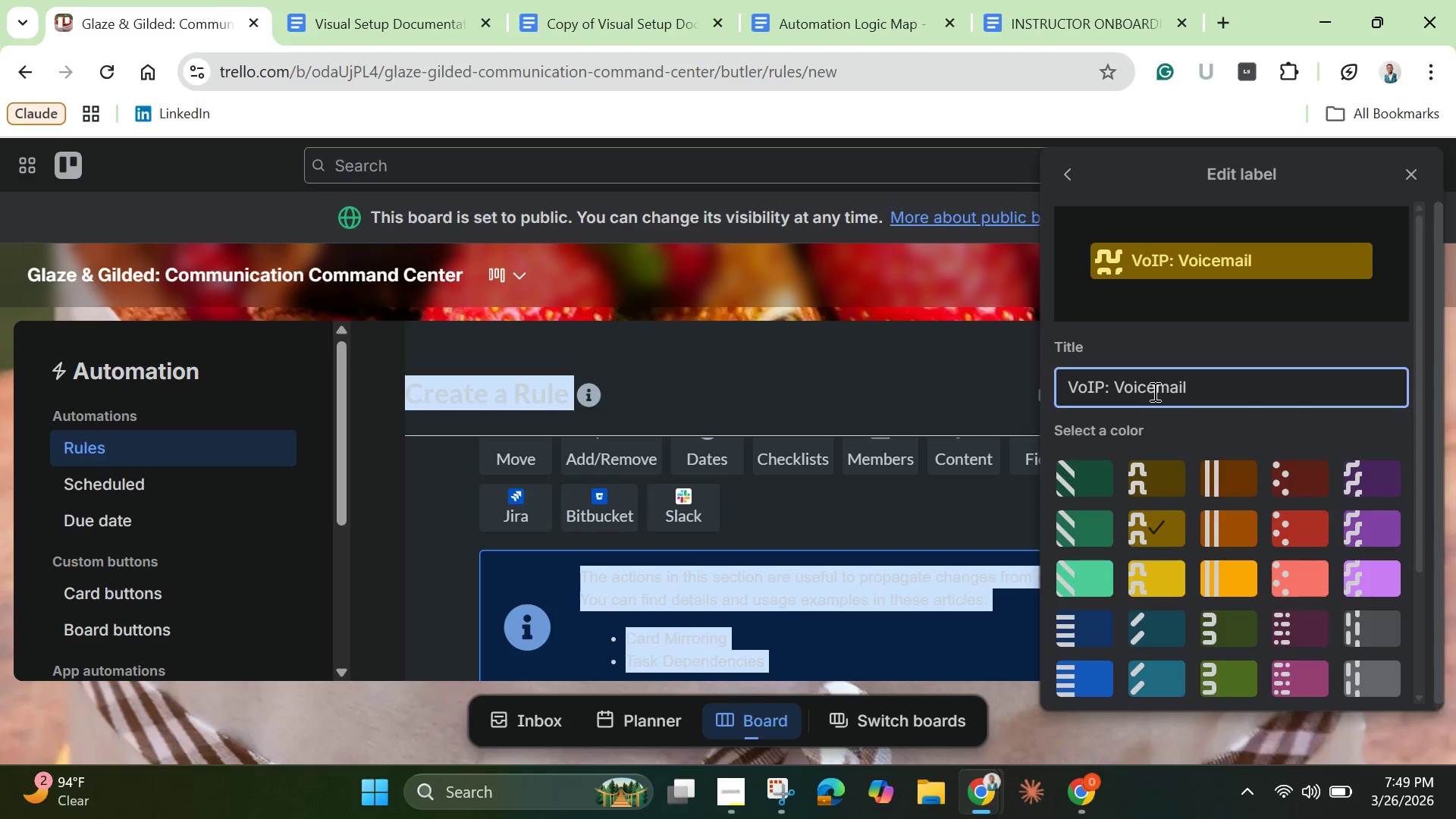 
key(Enter)
 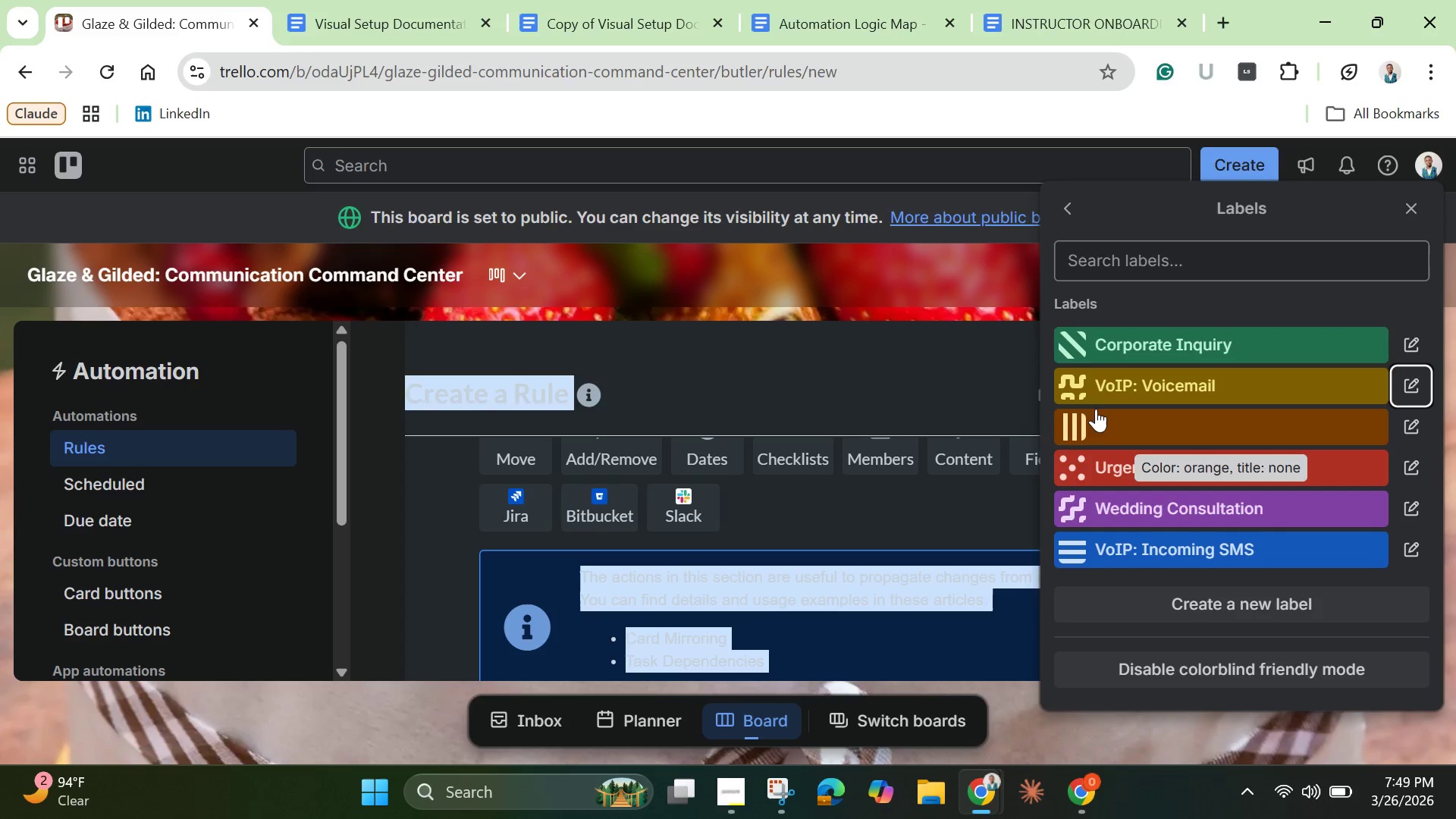 
wait(5.53)
 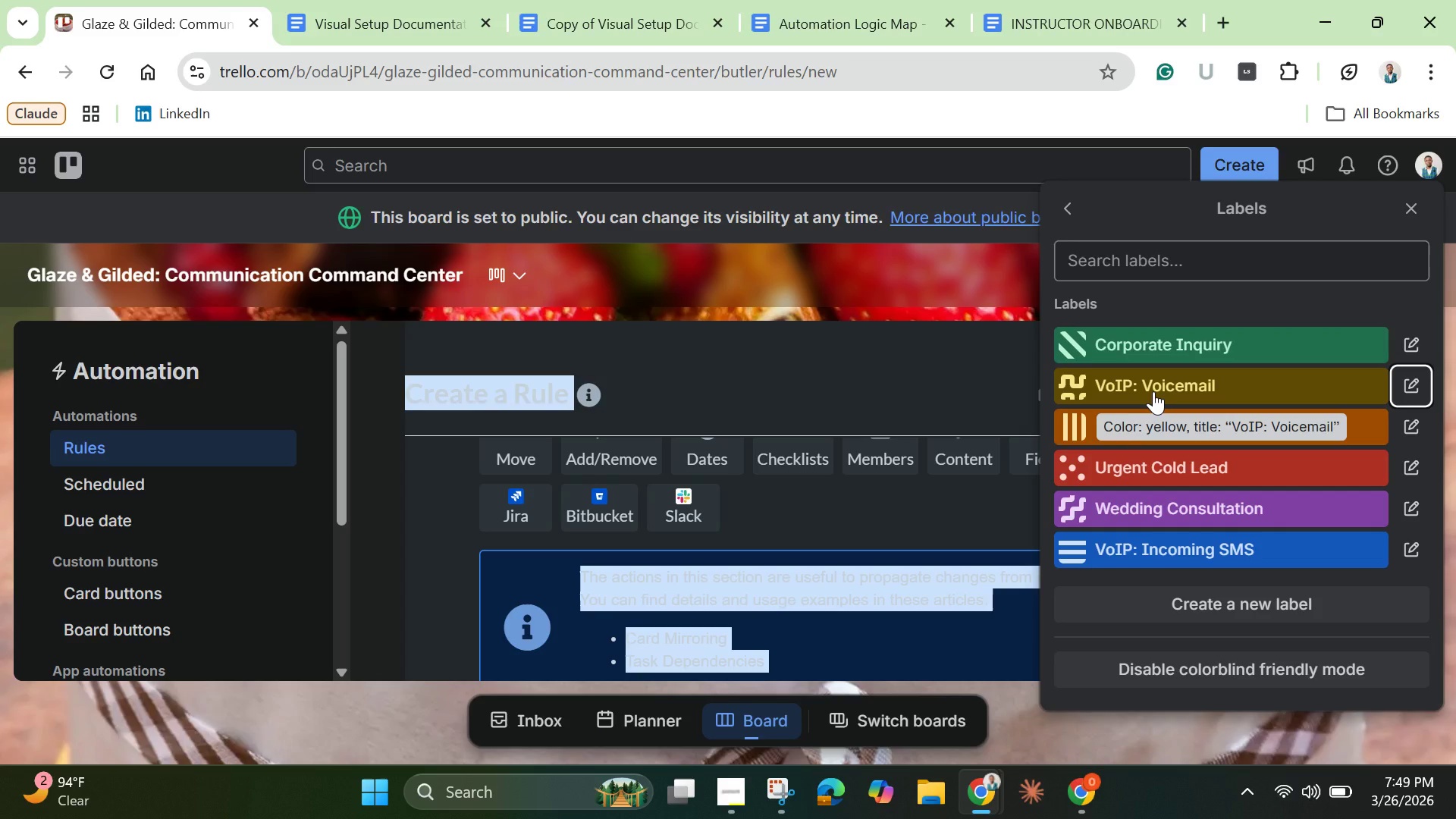 
left_click([1103, 419])
 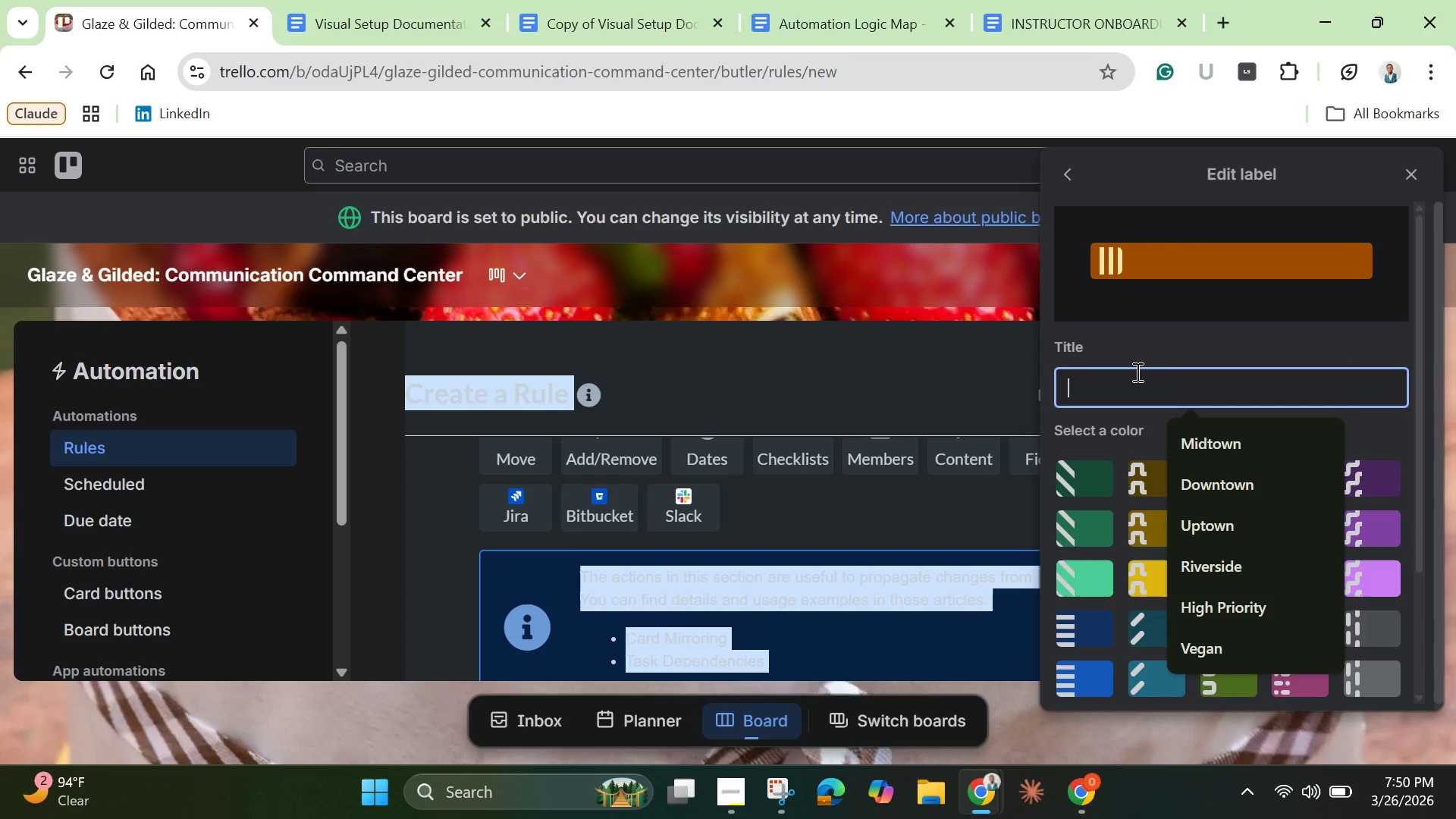 
wait(5.02)
 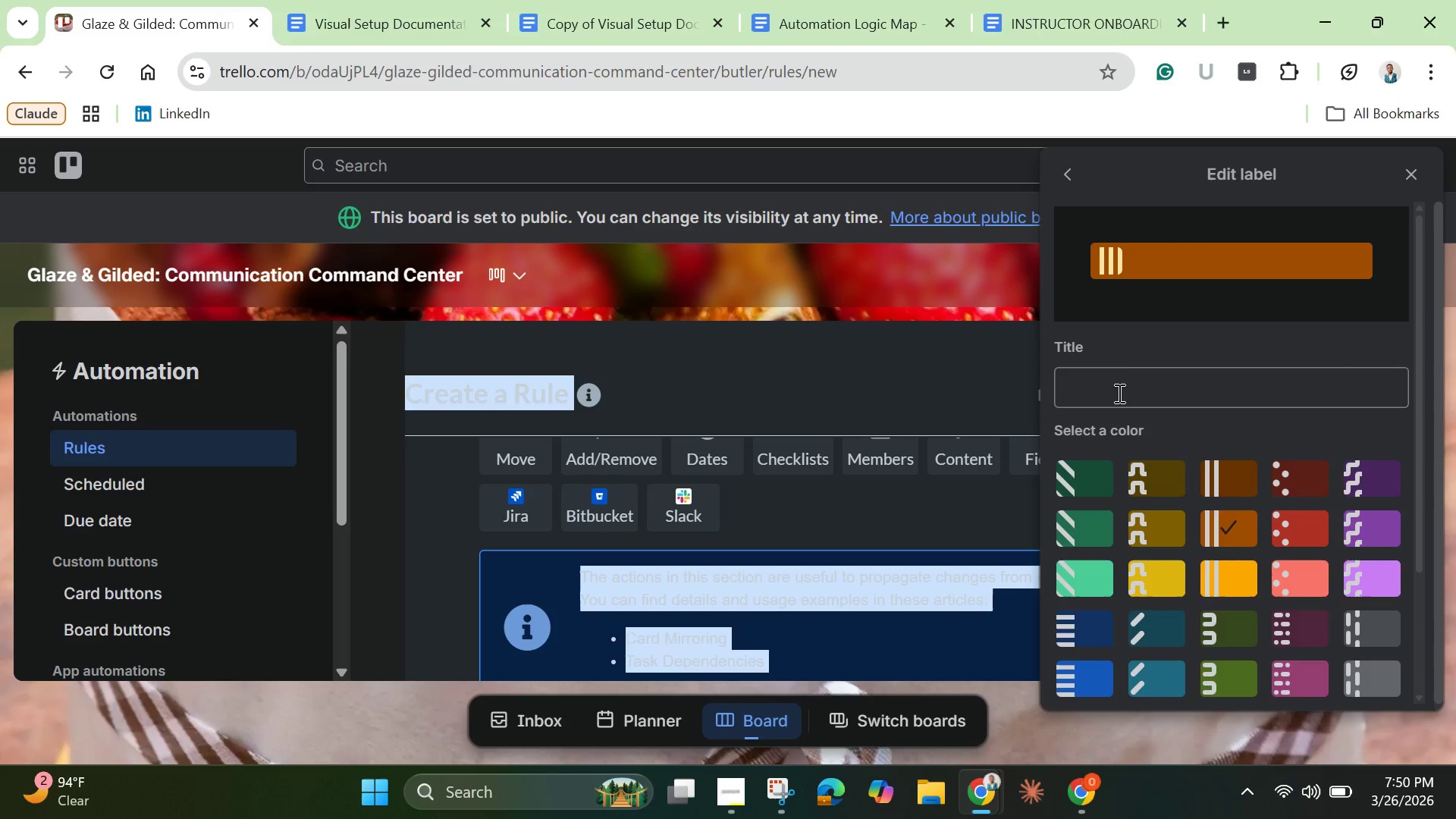 
type(Payment Pending)
 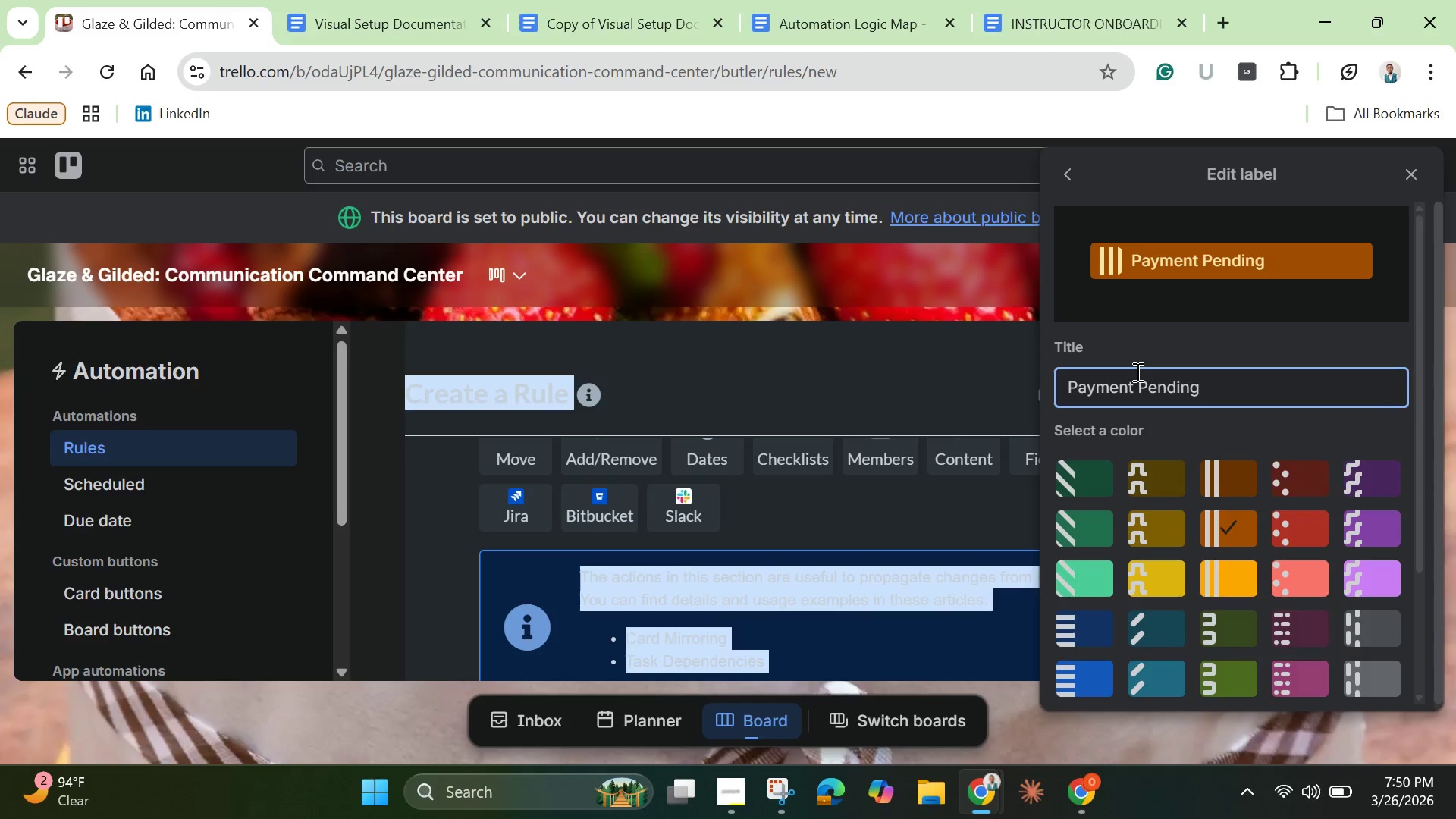 
 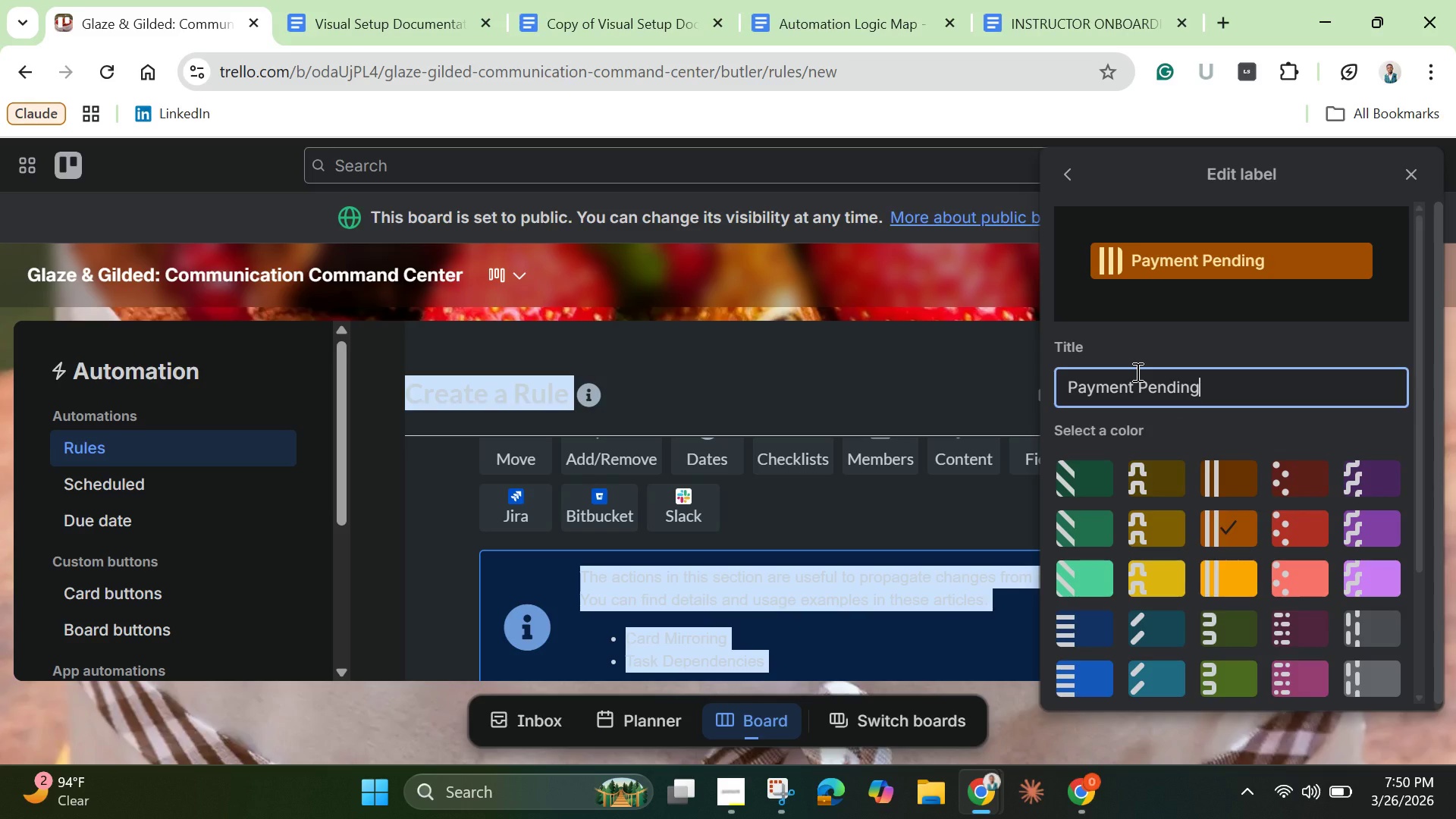 
key(Enter)
 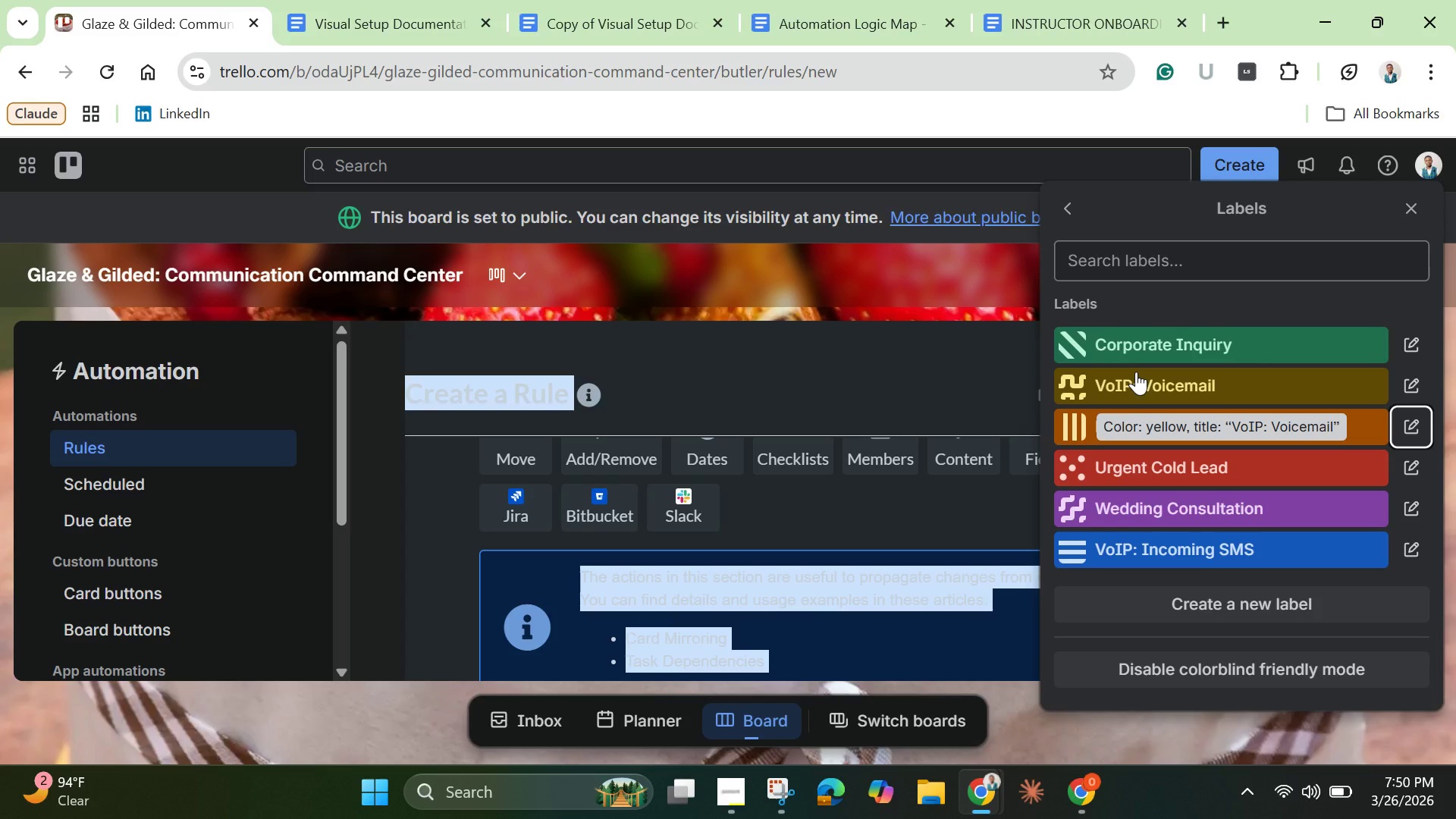 
wait(48.51)
 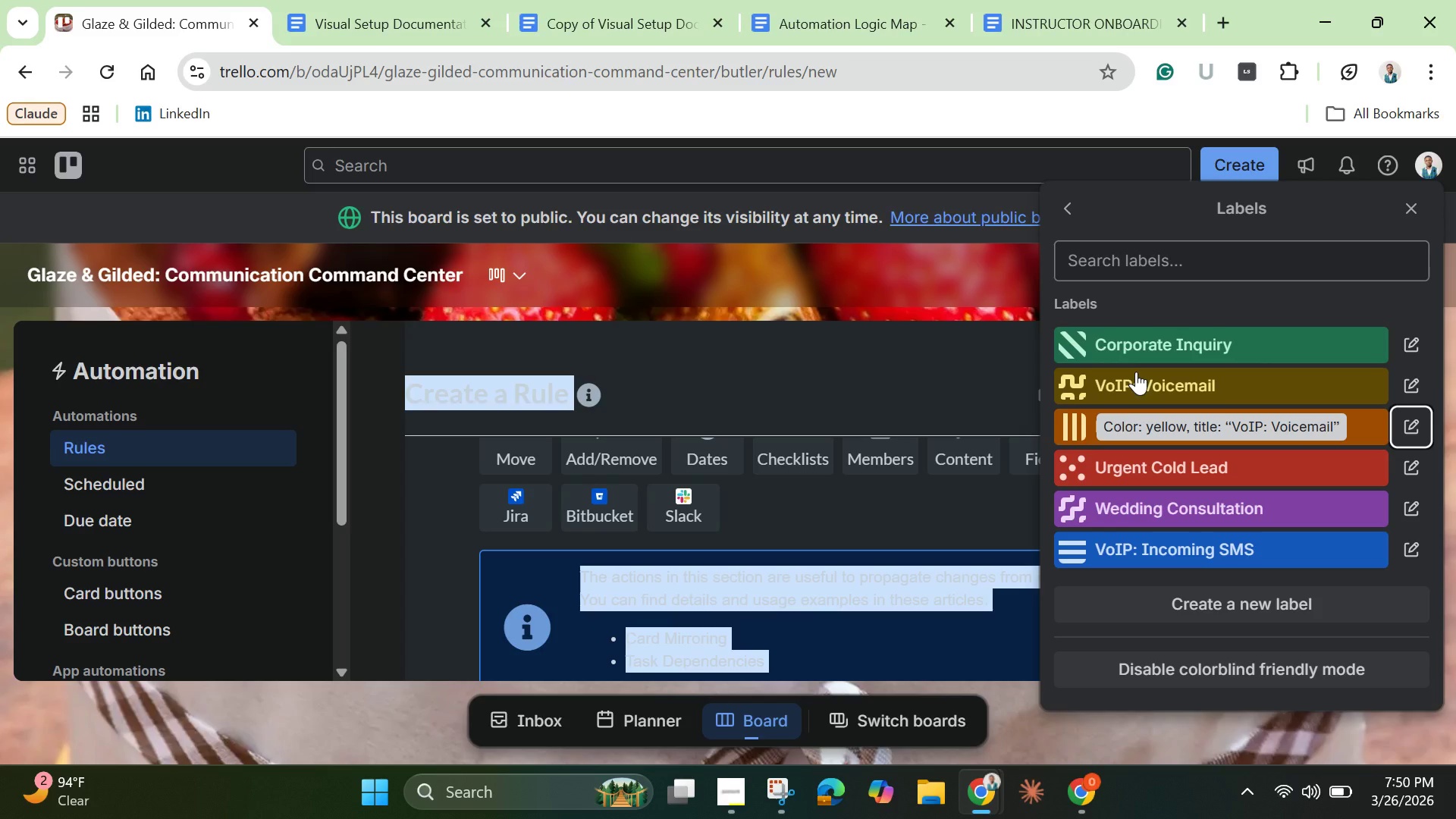 
left_click([864, 350])
 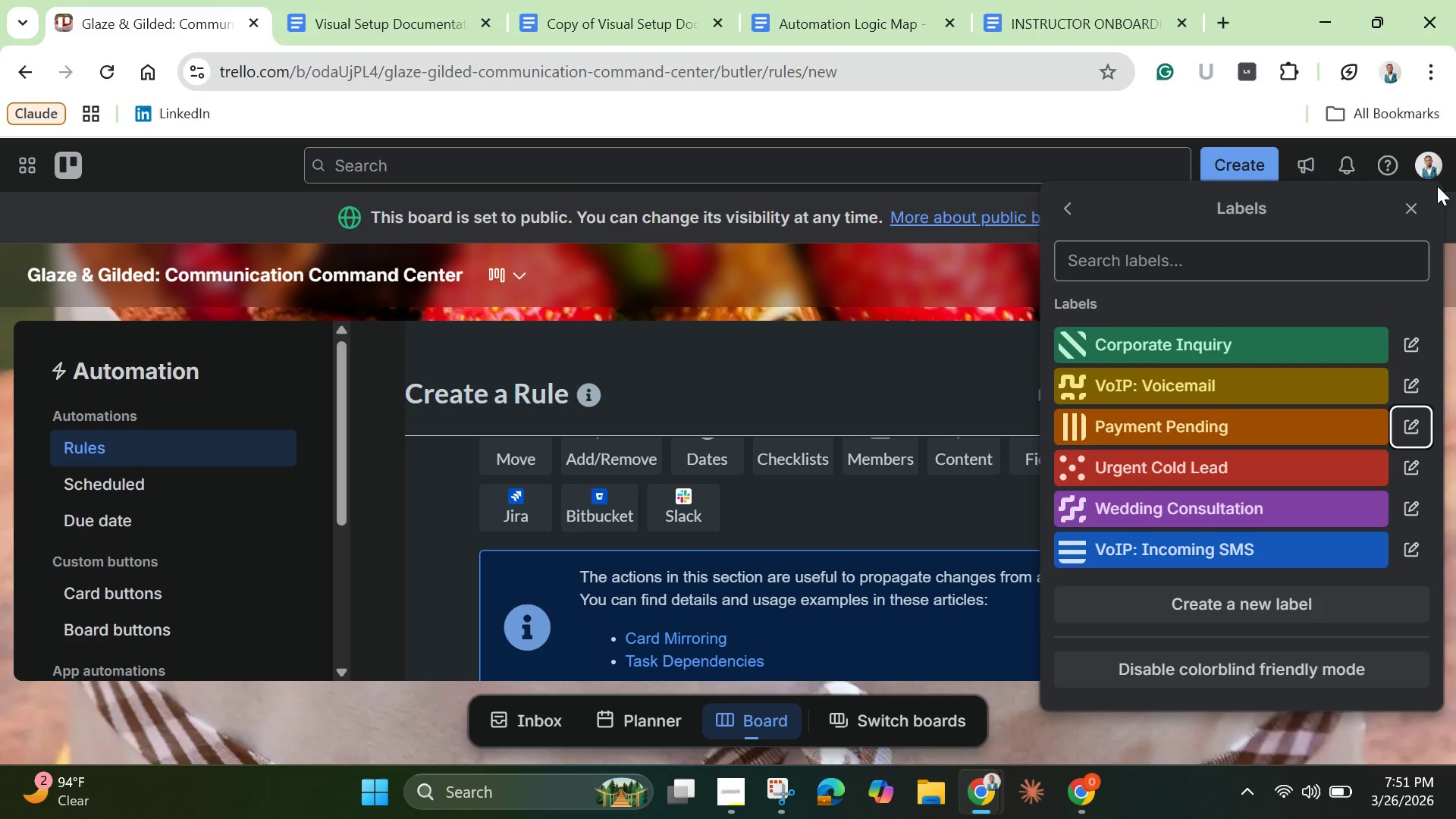 
left_click([1433, 190])
 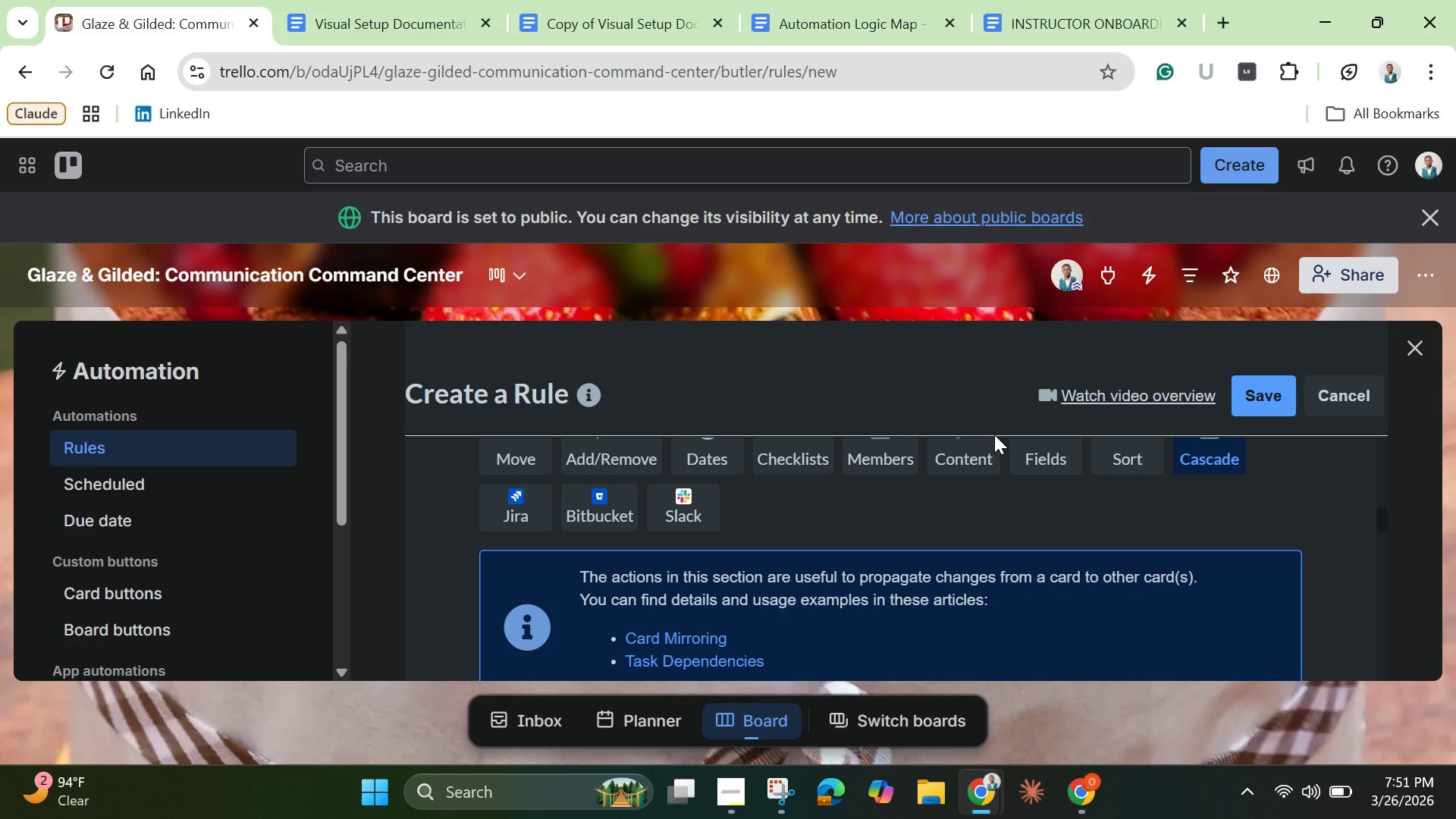 
wait(17.03)
 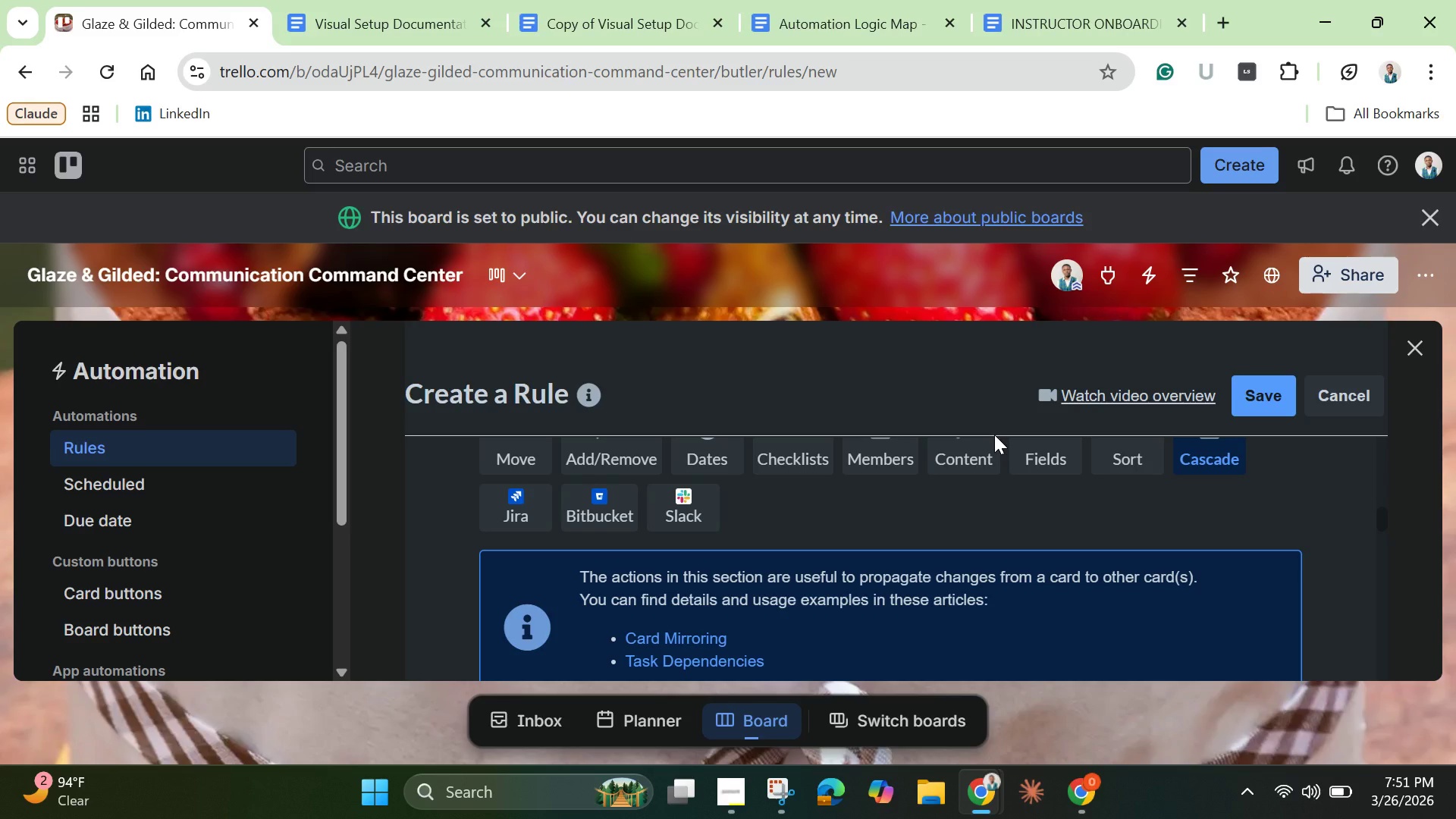 
scroll: coordinate [826, 546], scroll_direction: up, amount: 5.0
 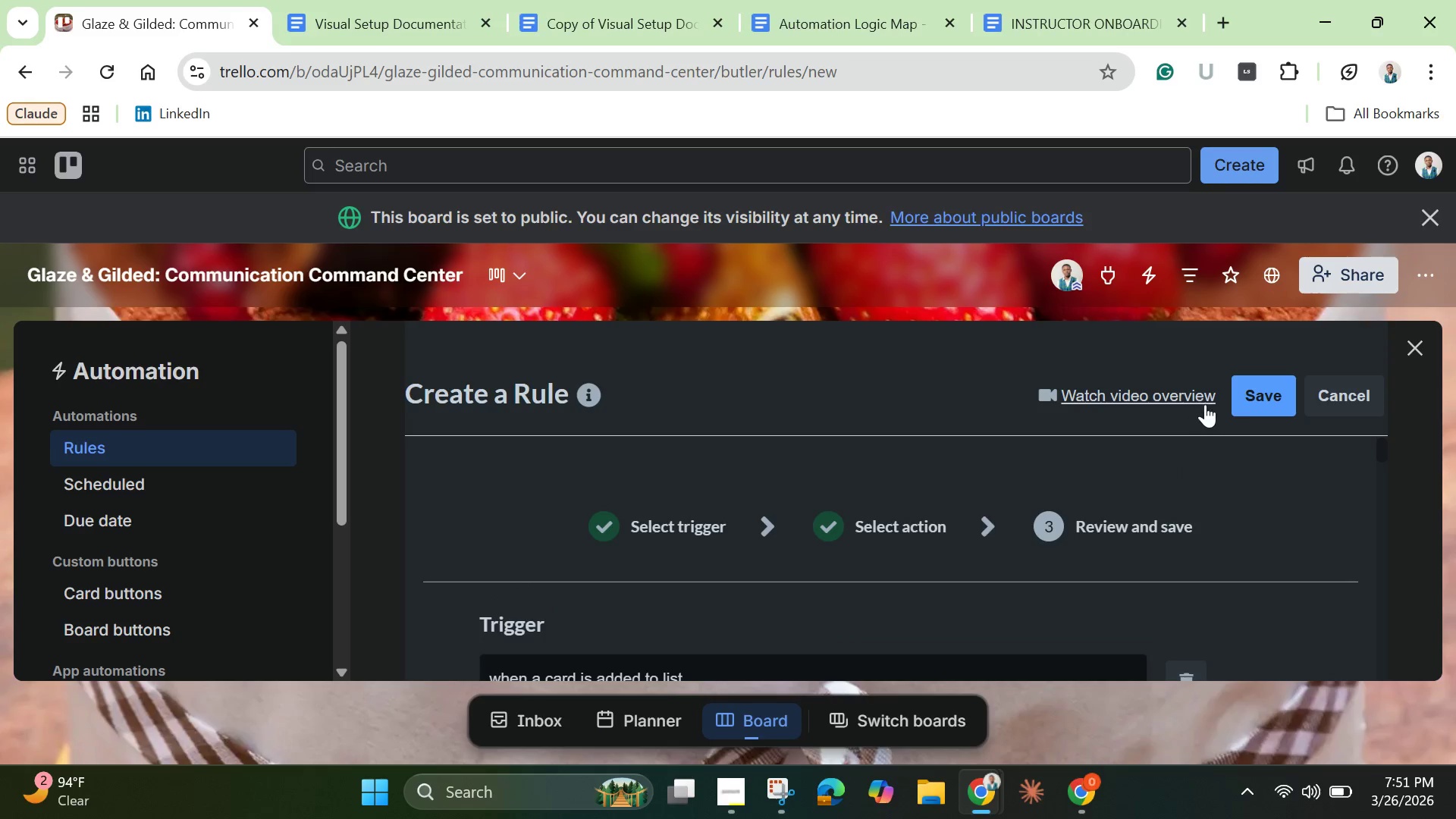 
left_click([1263, 402])
 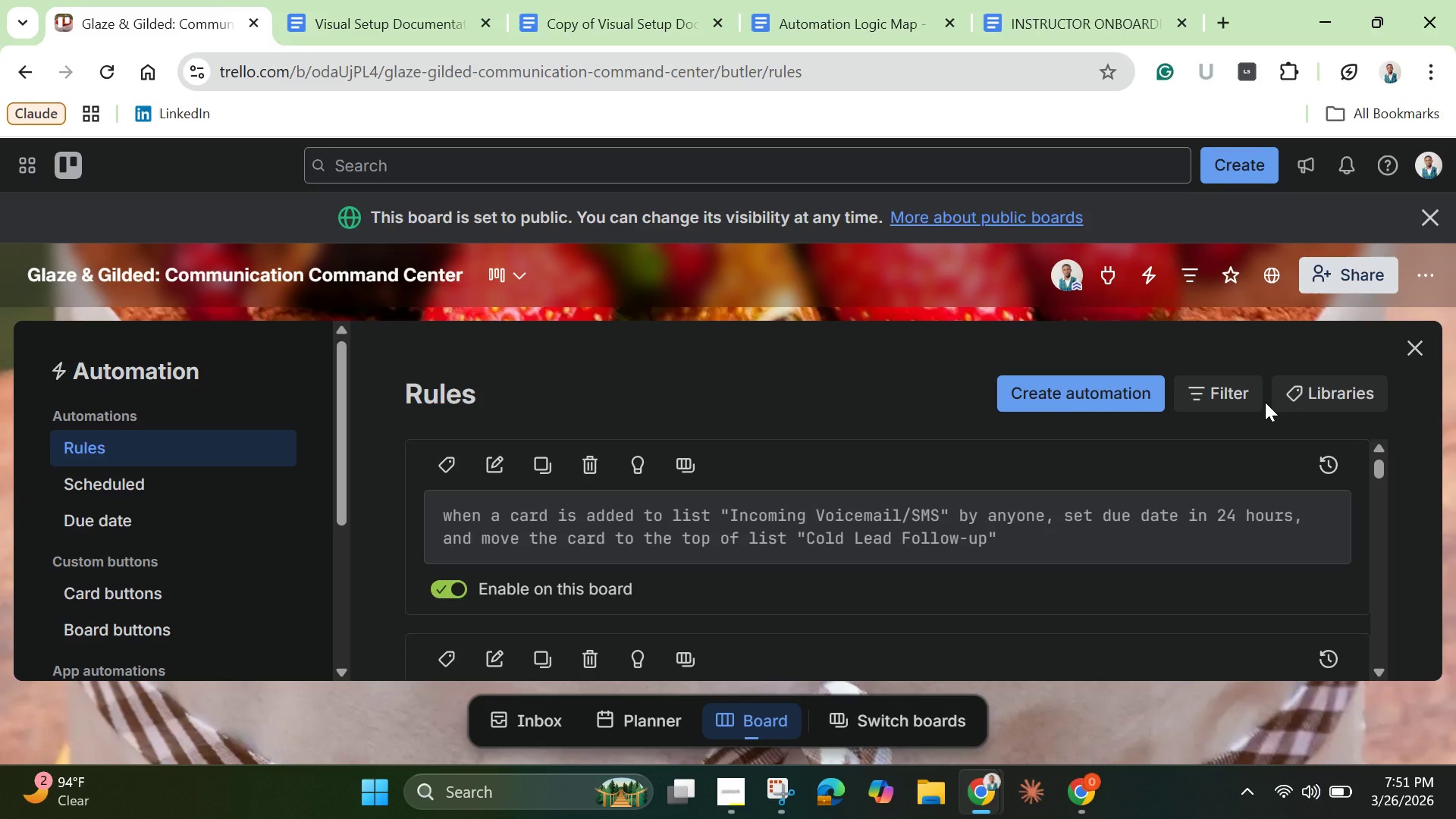 
wait(7.61)
 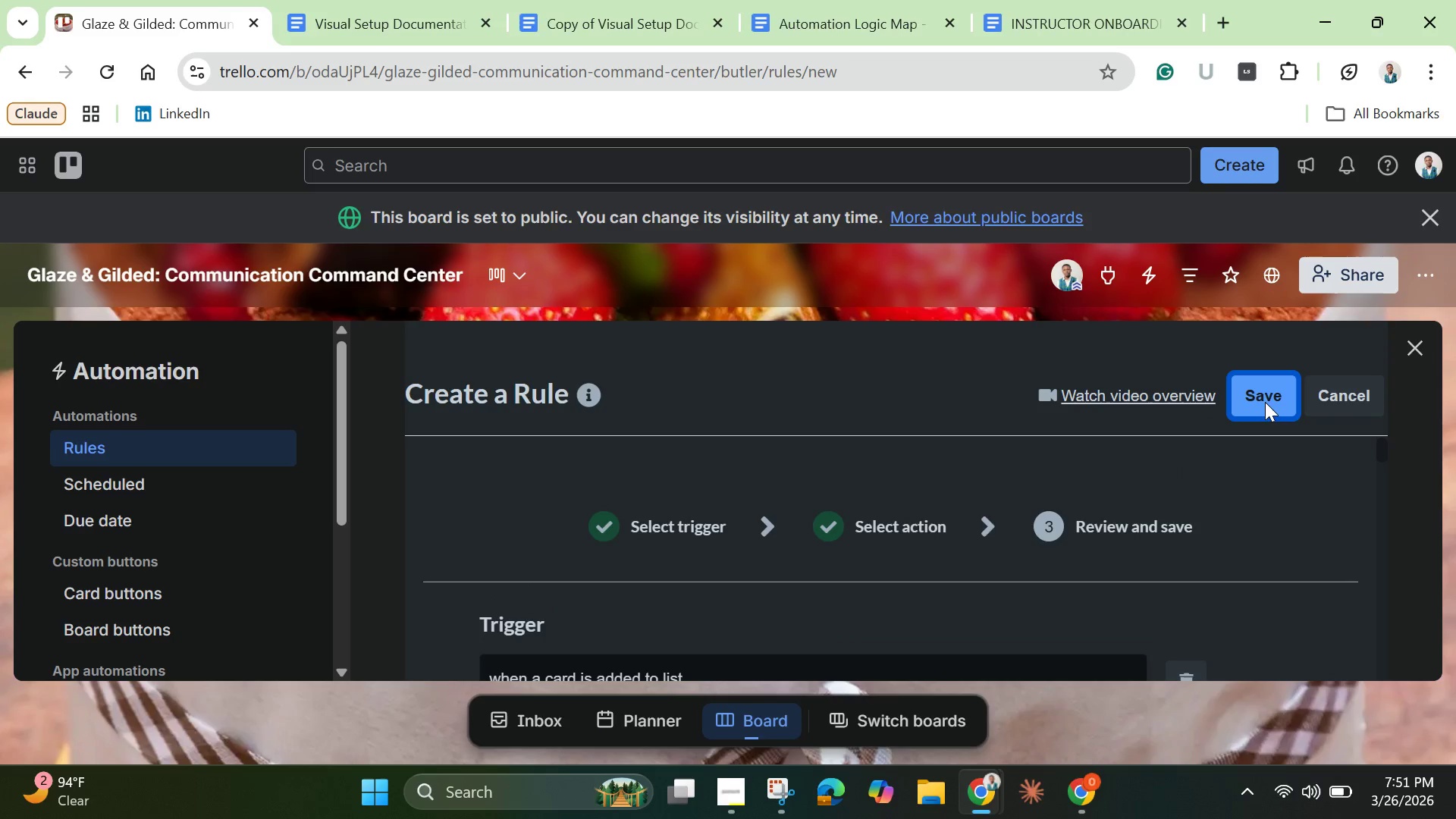 
scroll: coordinate [1108, 500], scroll_direction: down, amount: 1.0
 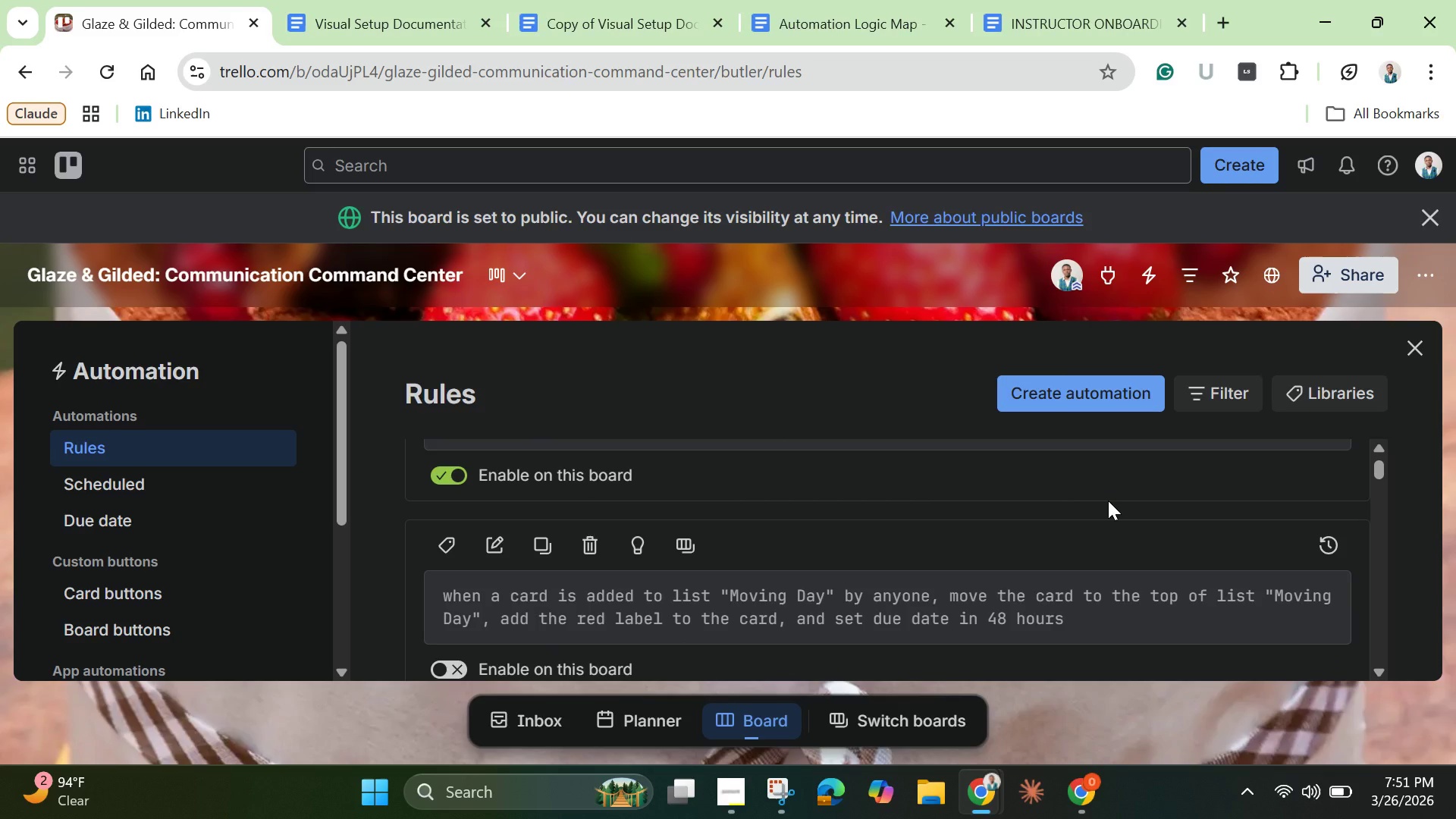 
scroll: coordinate [1108, 500], scroll_direction: up, amount: 2.0
 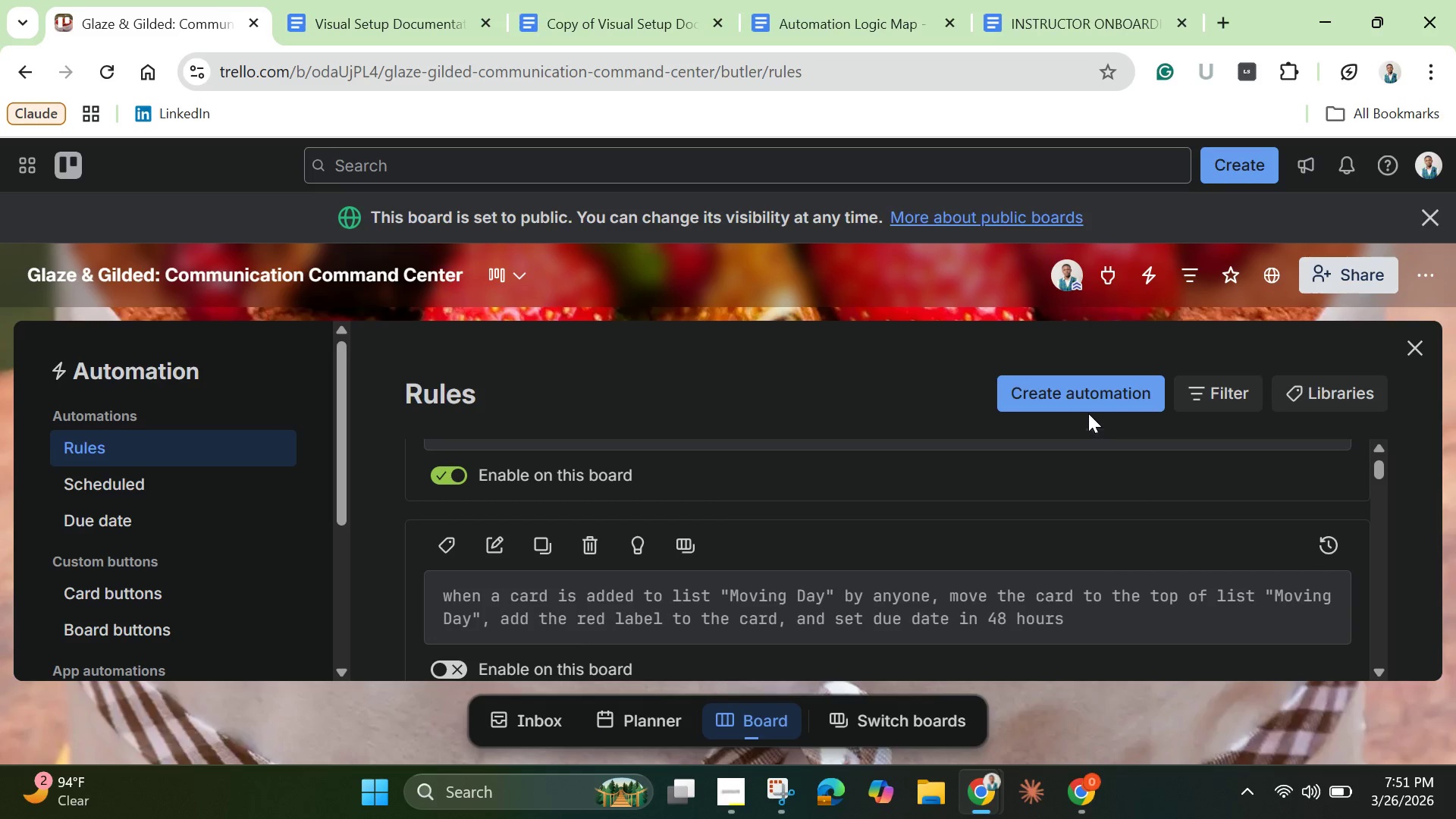 
mouse_move([1062, 400])
 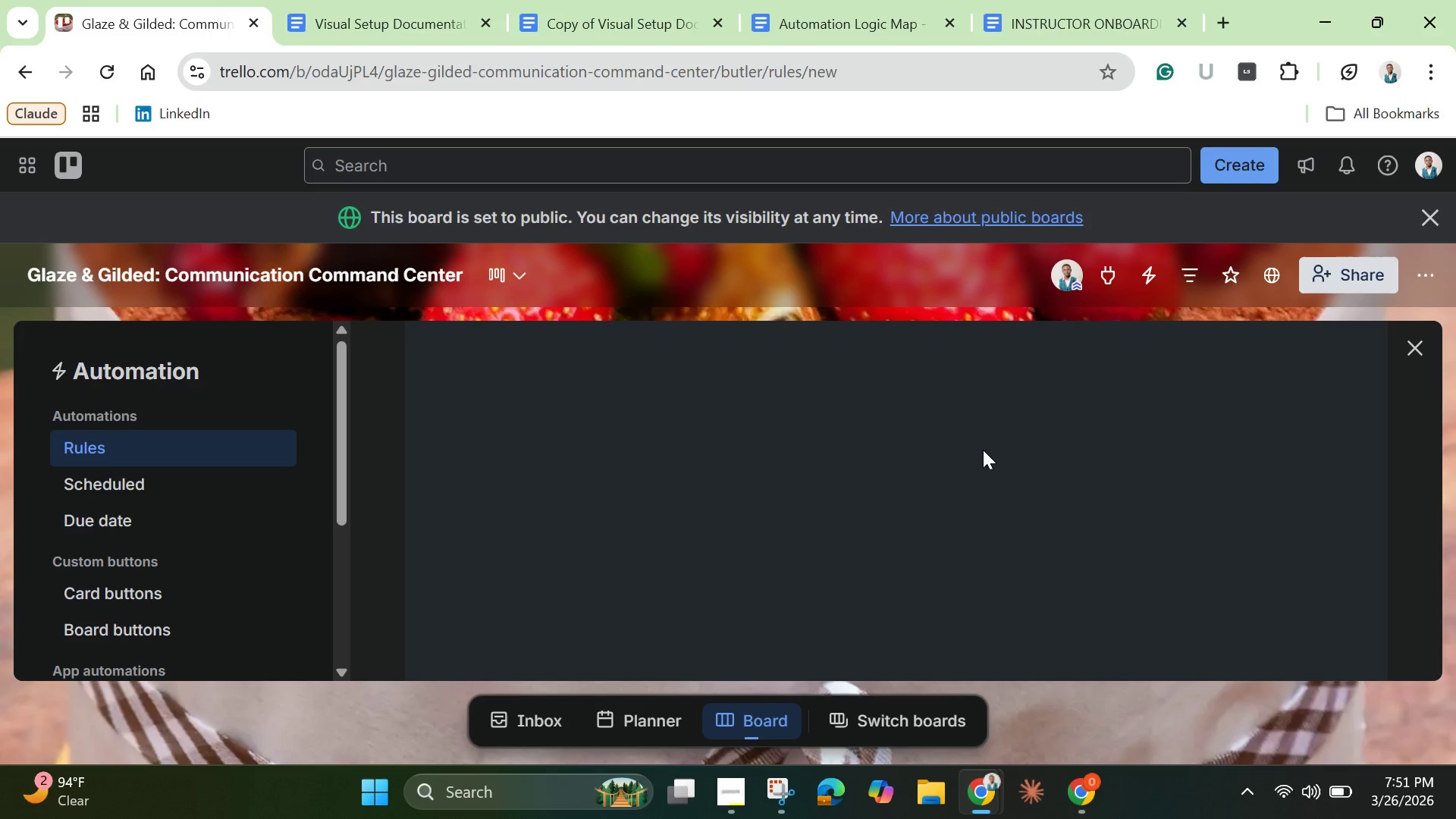 
mouse_move([949, 450])
 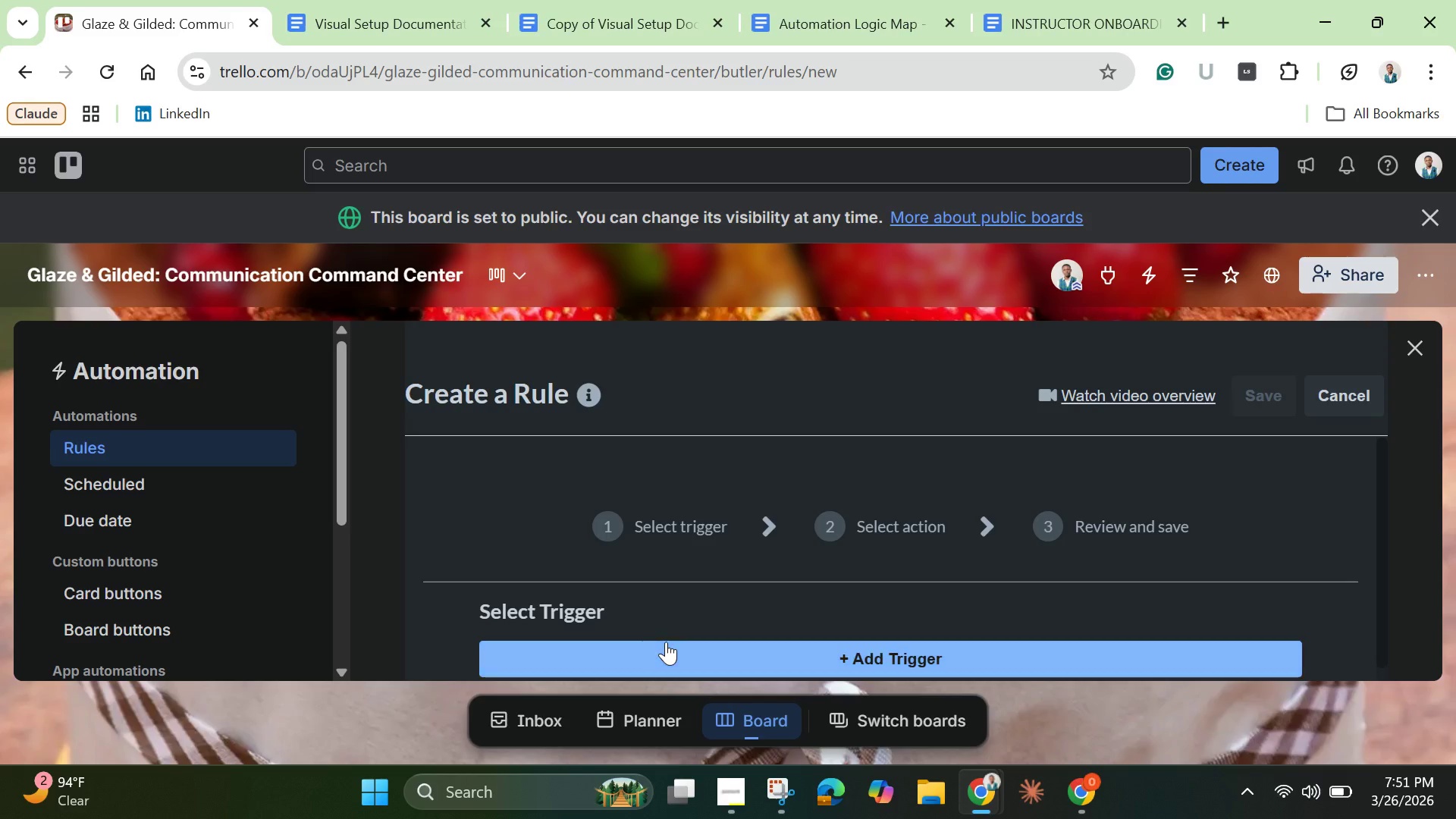 
mouse_move([682, 635])
 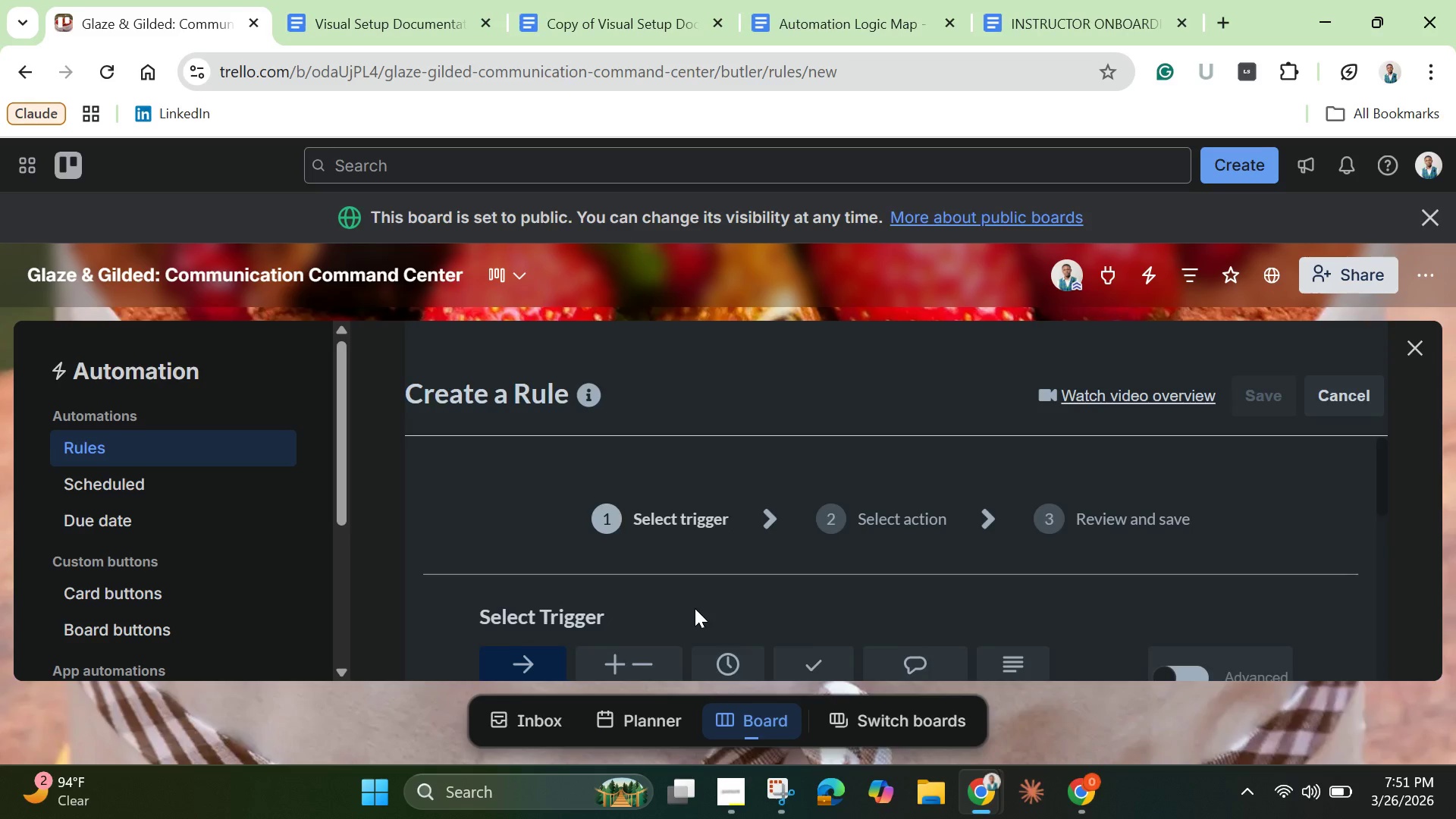 
scroll: coordinate [695, 608], scroll_direction: down, amount: 1.0
 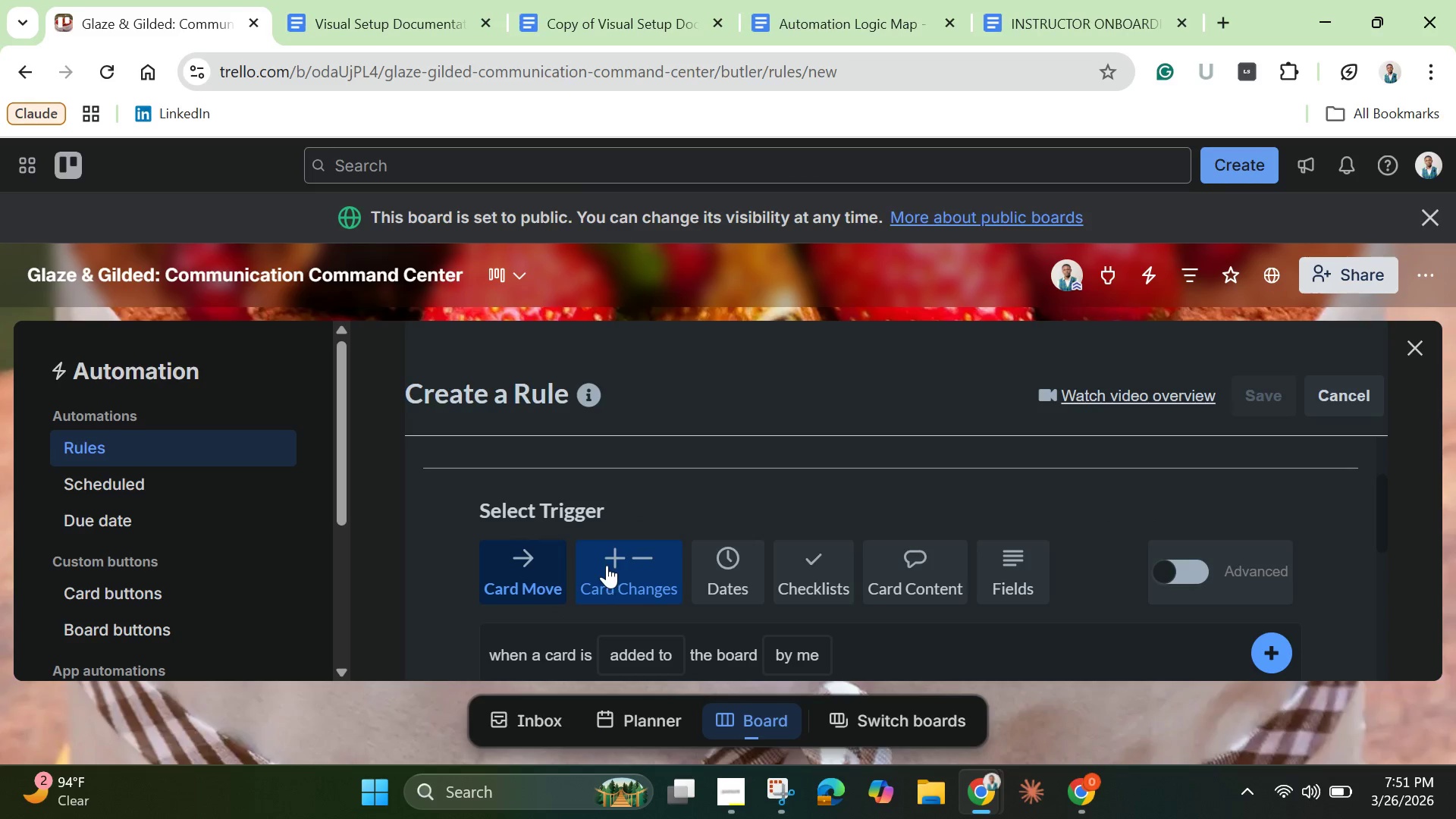 
wait(5.78)
 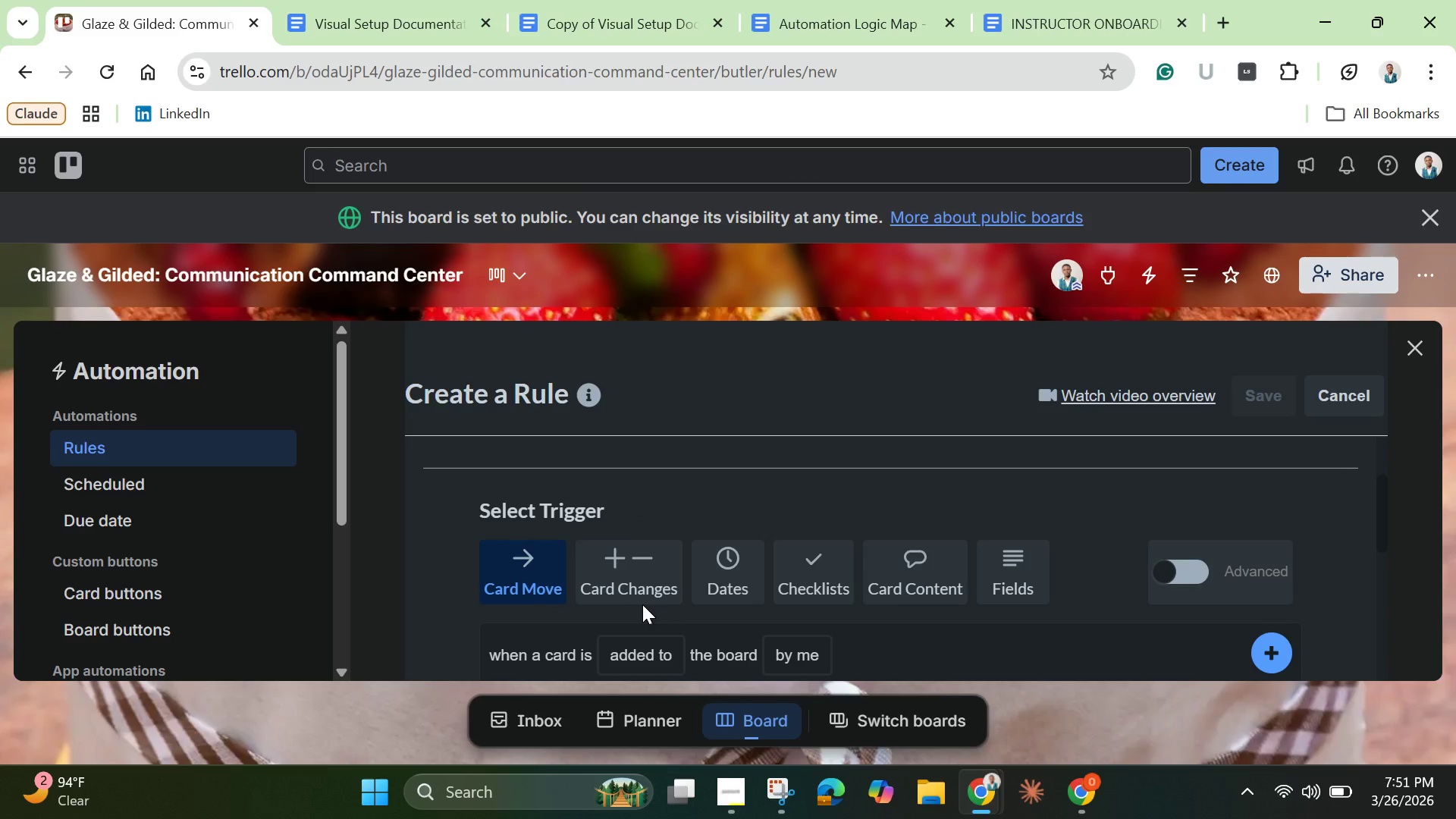 
left_click([538, 576])
 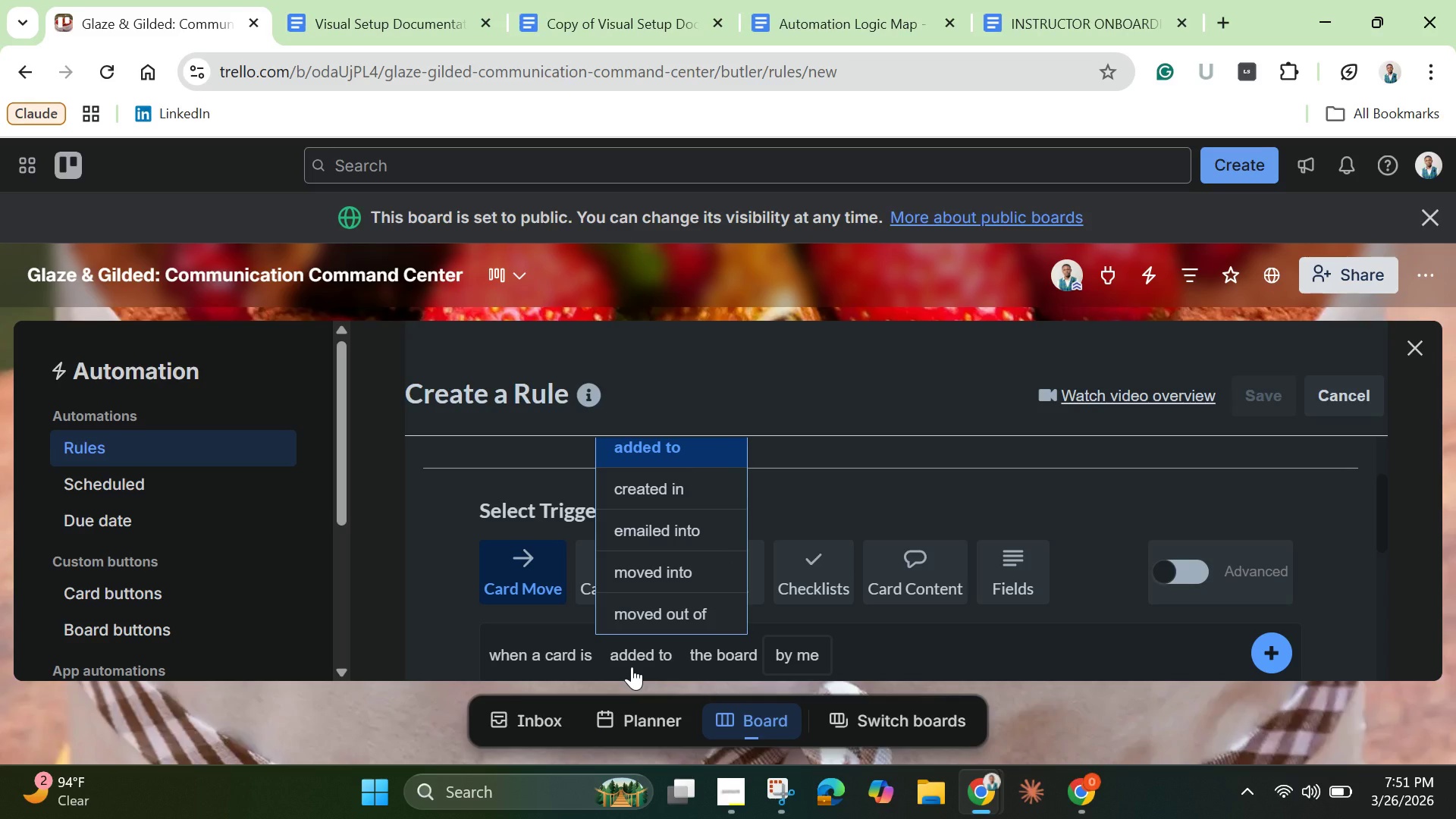 
wait(14.7)
 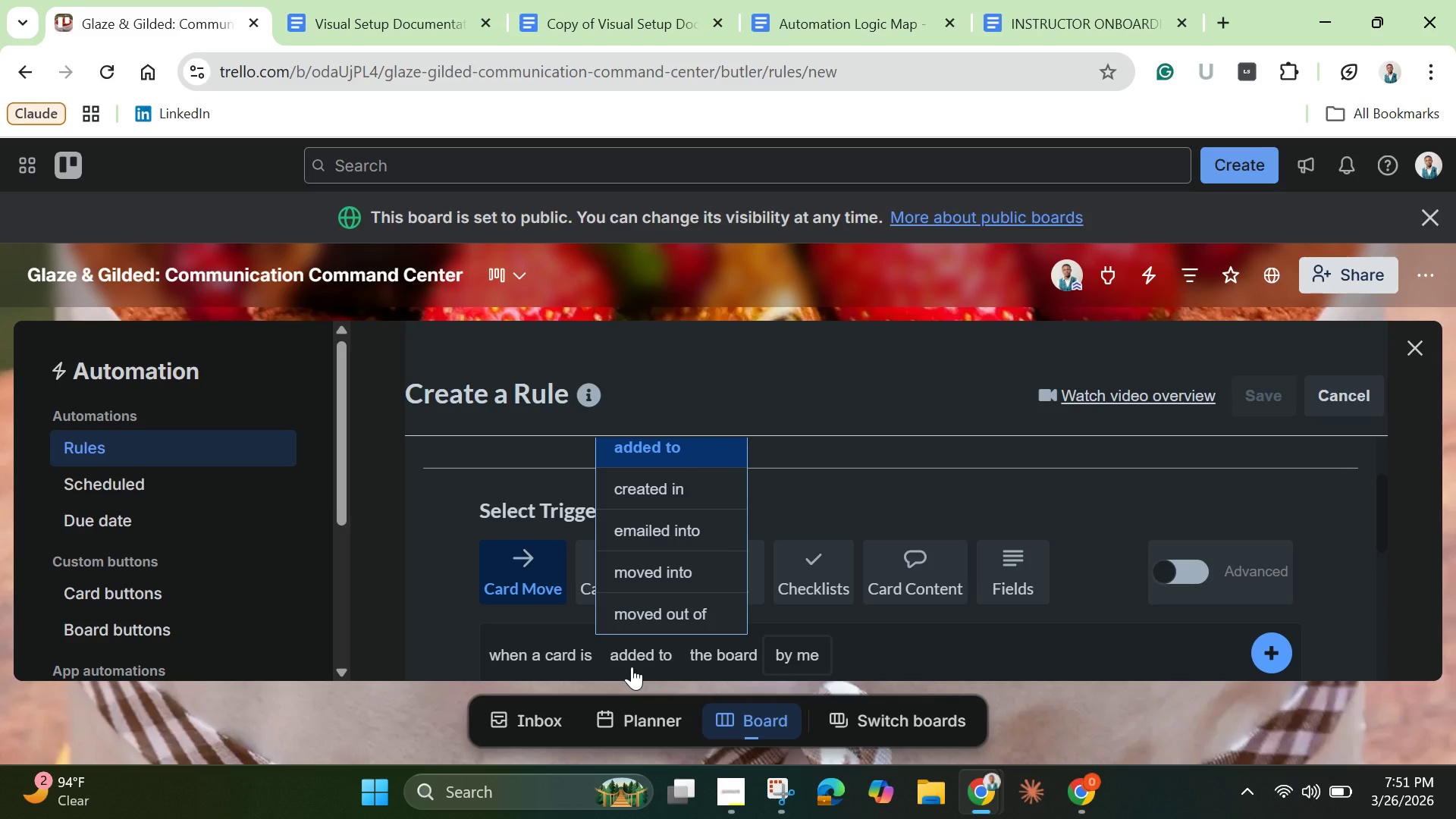 
scroll: coordinate [955, 613], scroll_direction: down, amount: 2.0
 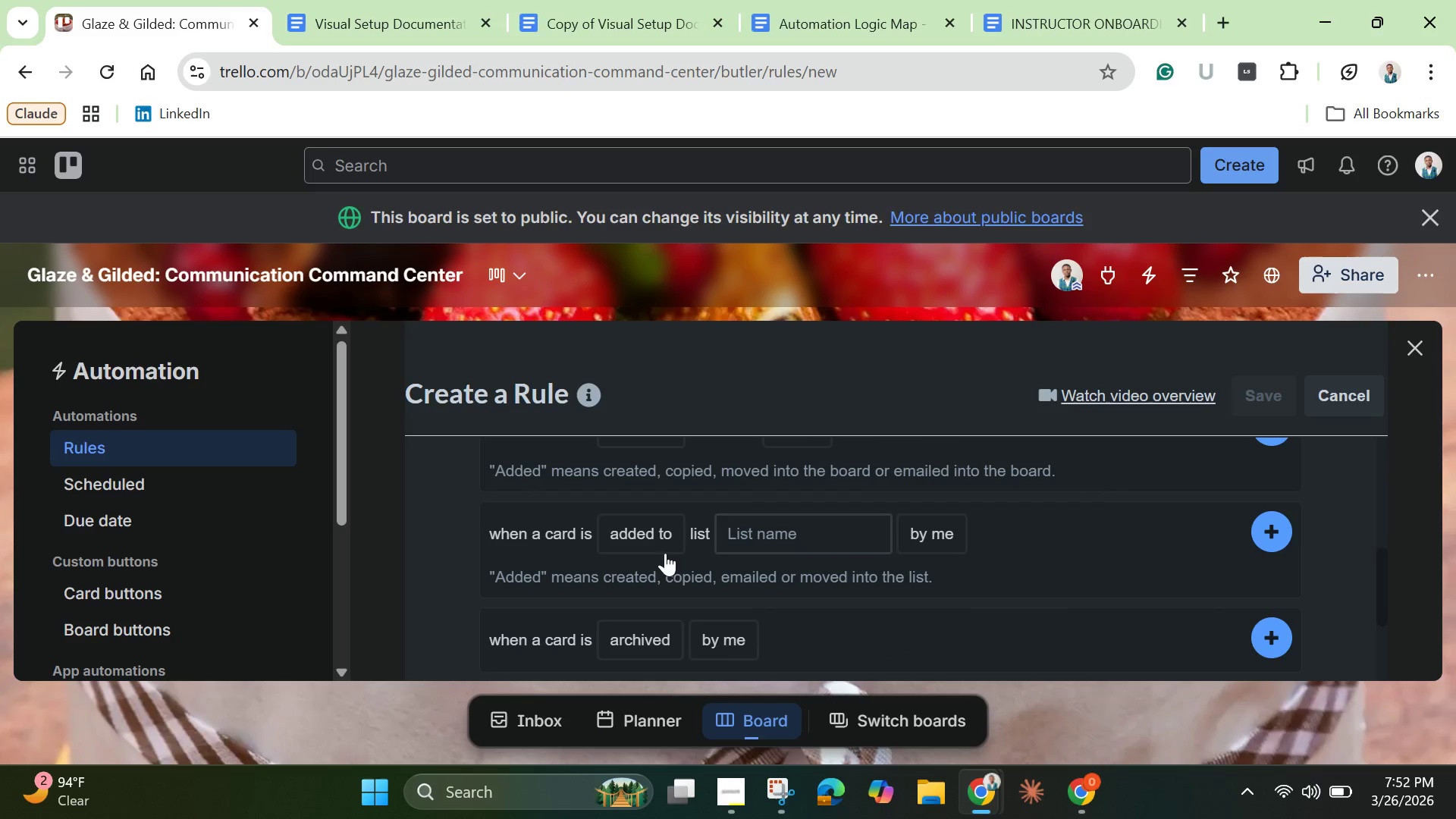 
mouse_move([674, 541])
 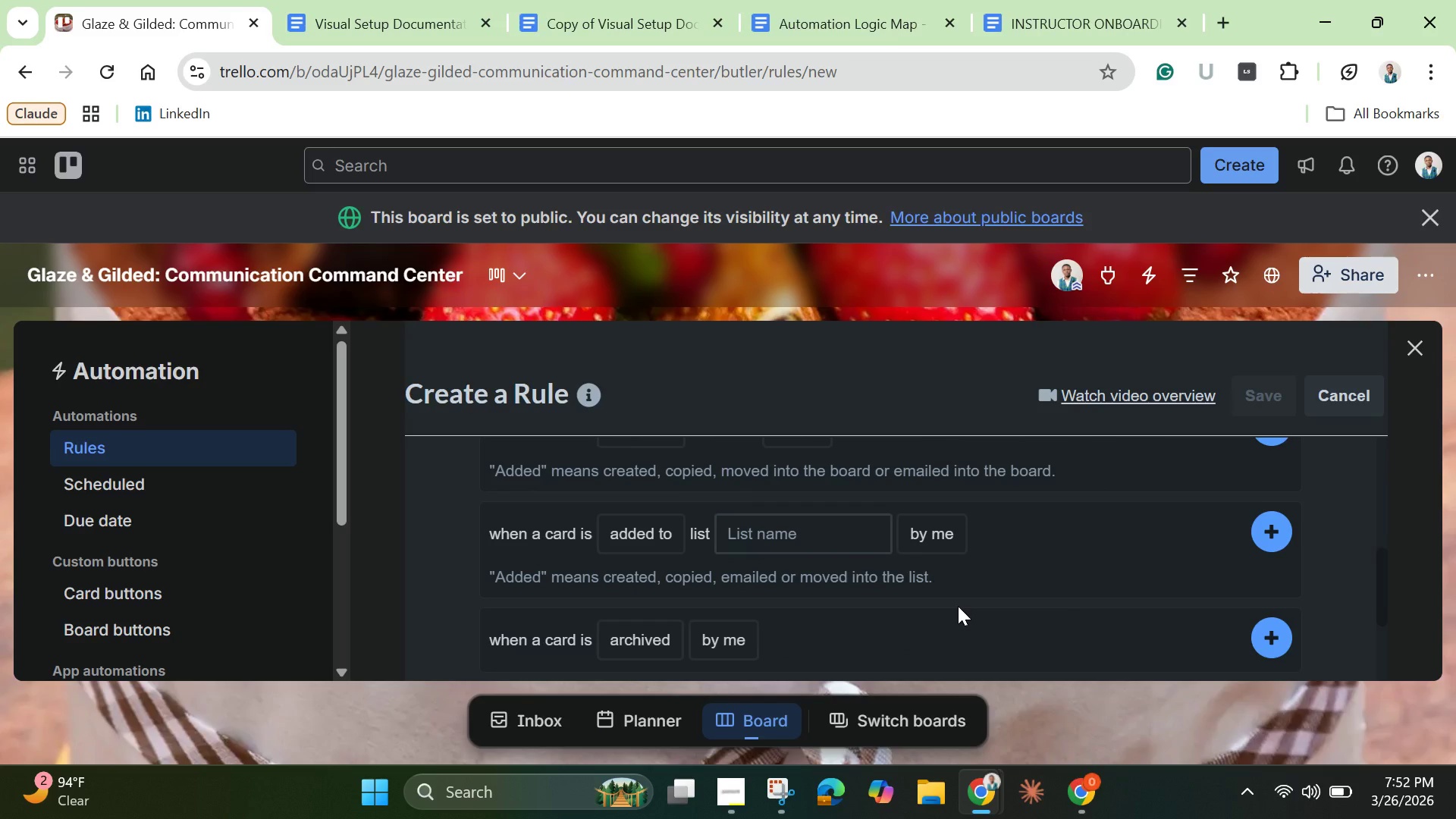 
scroll: coordinate [934, 610], scroll_direction: down, amount: 5.0
 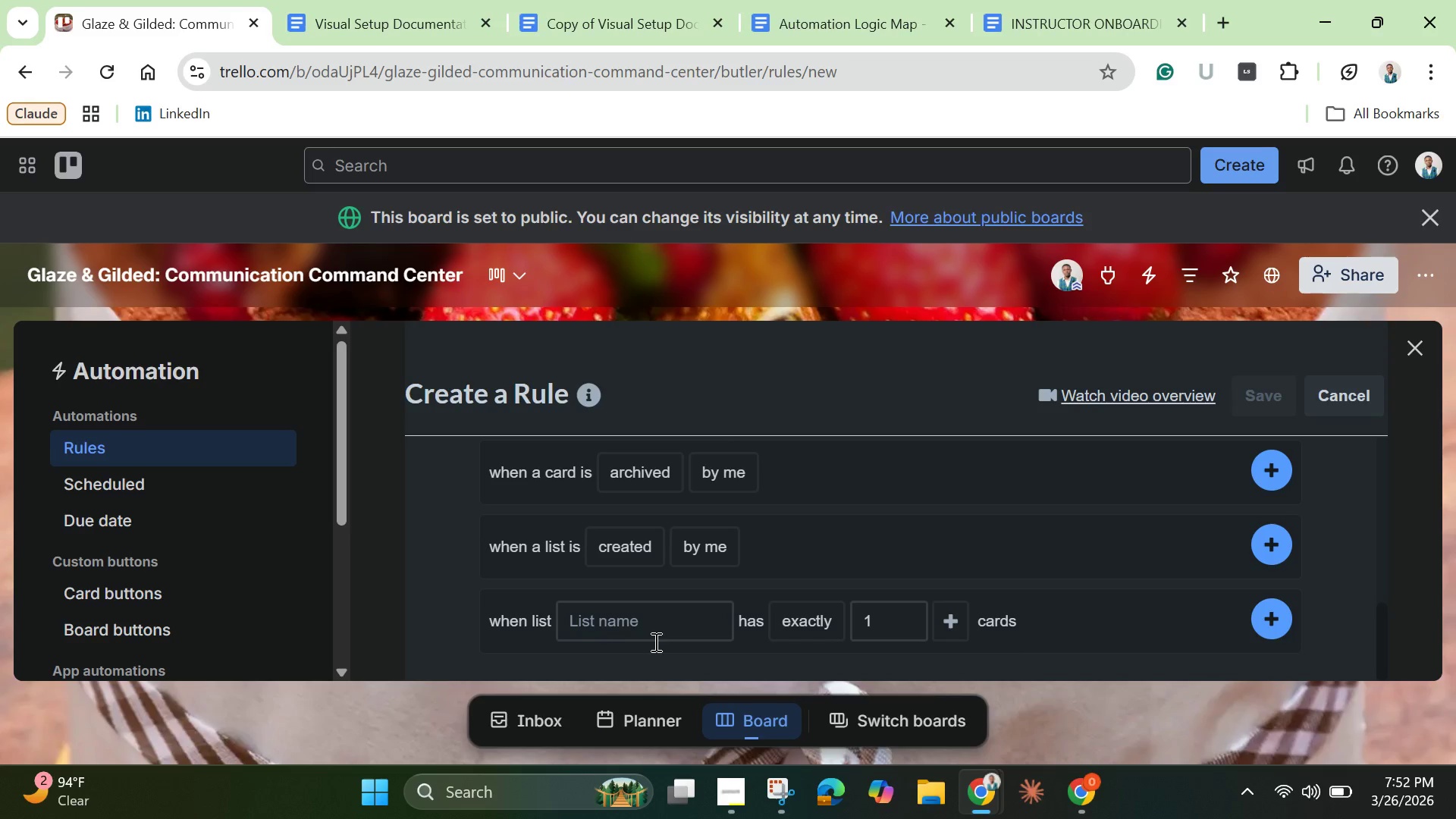 
scroll: coordinate [654, 642], scroll_direction: none, amount: 0.0
 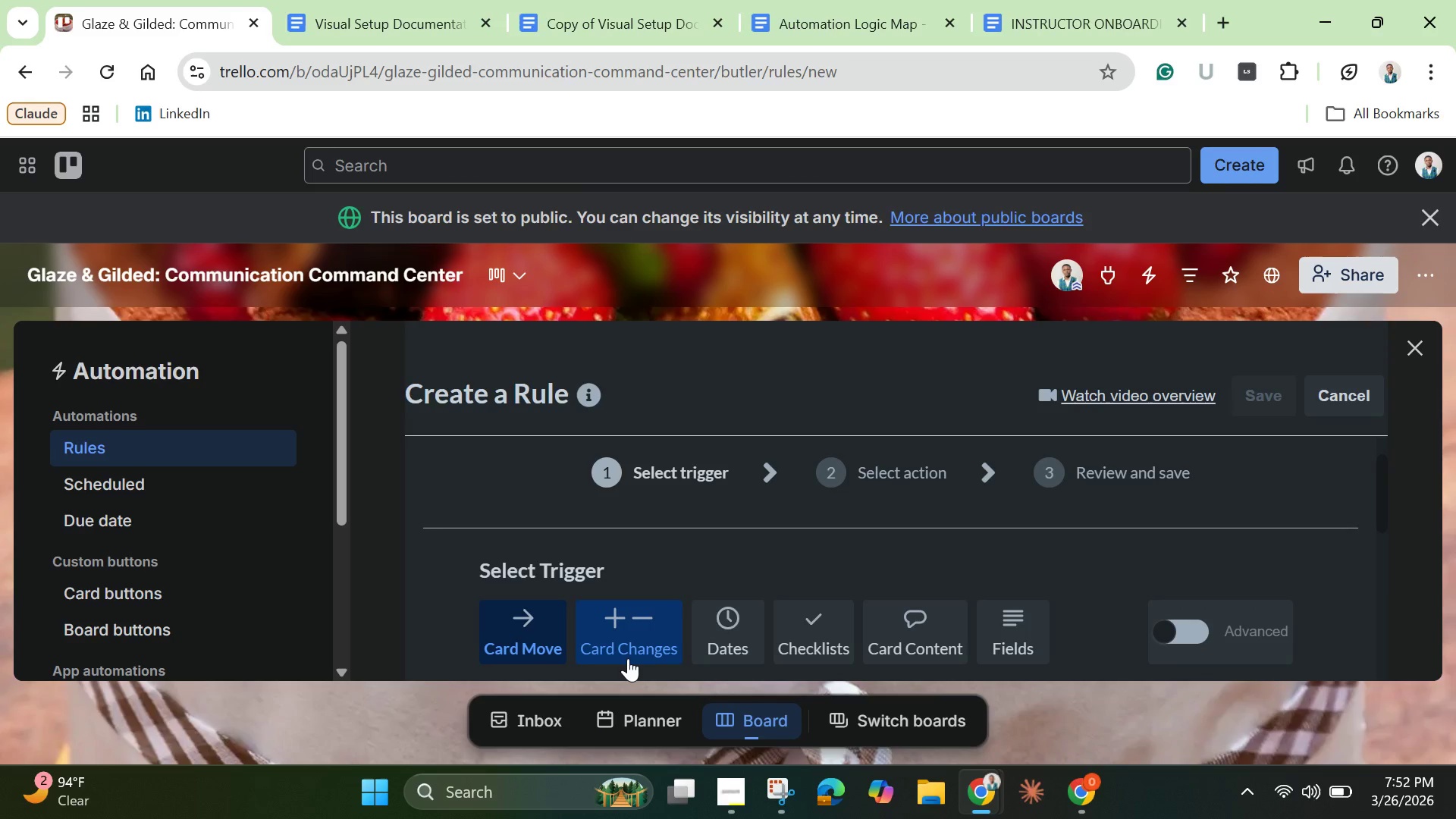 
left_click([628, 653])
 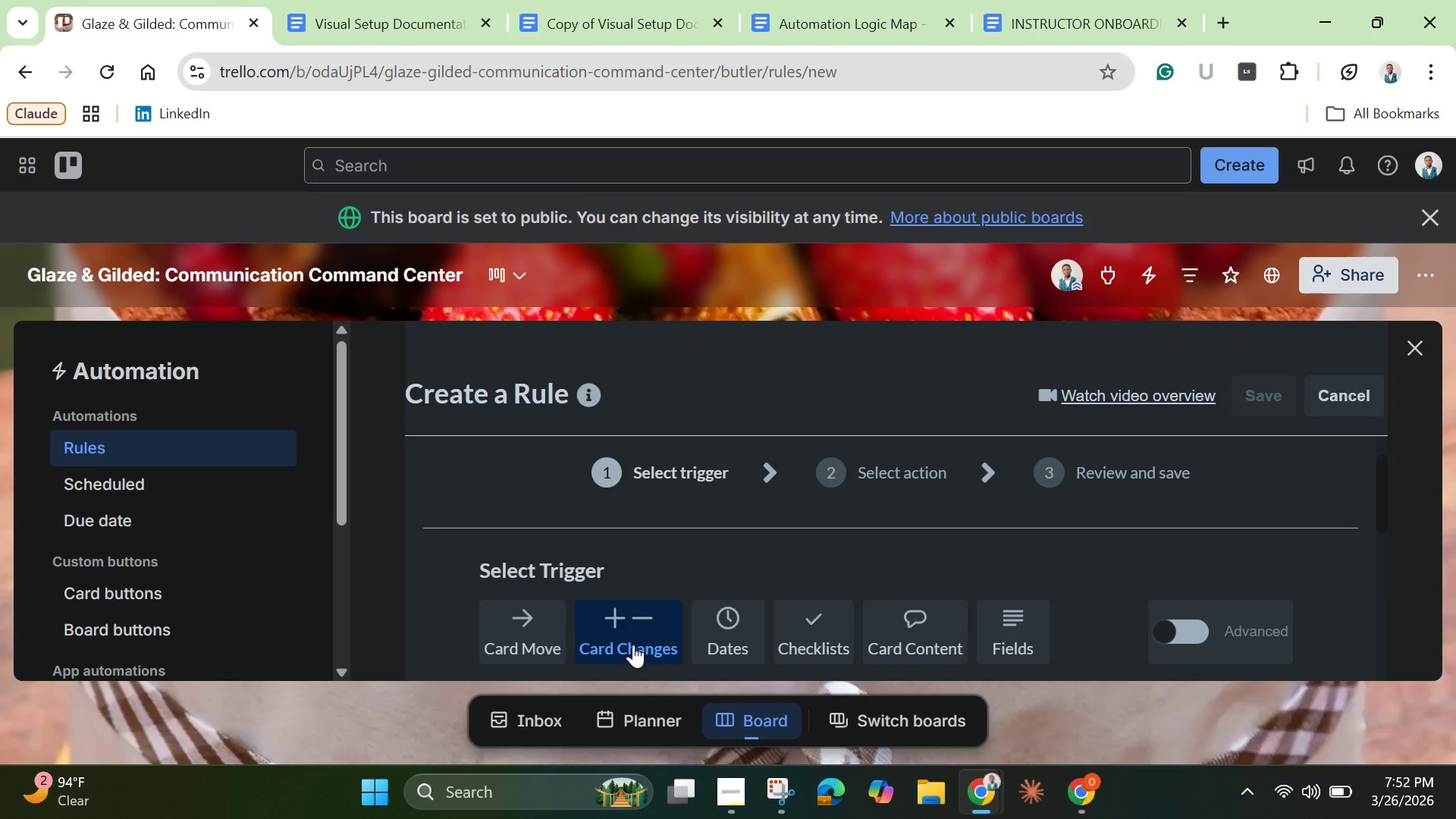 
scroll: coordinate [633, 645], scroll_direction: down, amount: 3.0
 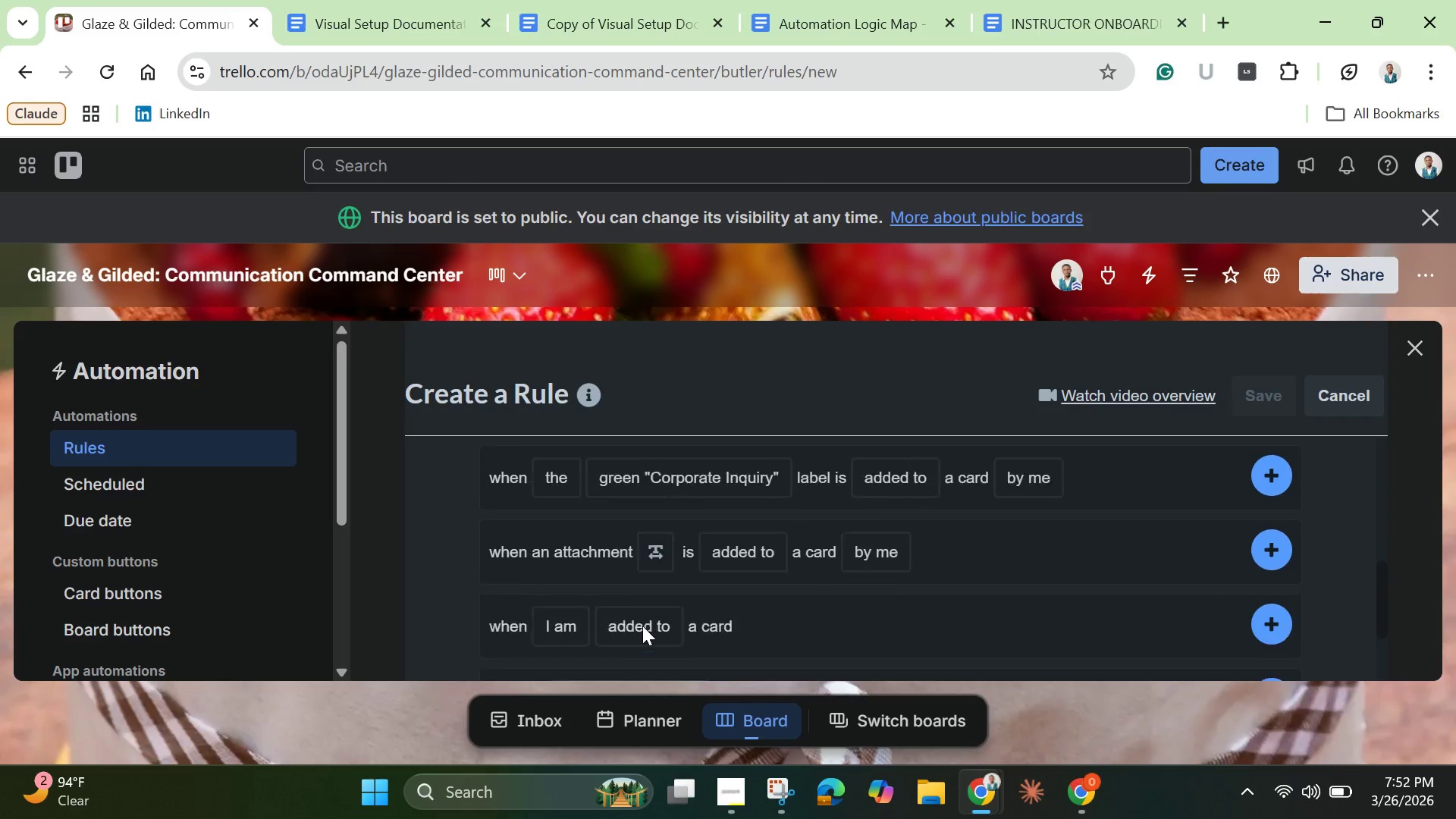 
scroll: coordinate [642, 626], scroll_direction: up, amount: 1.0
 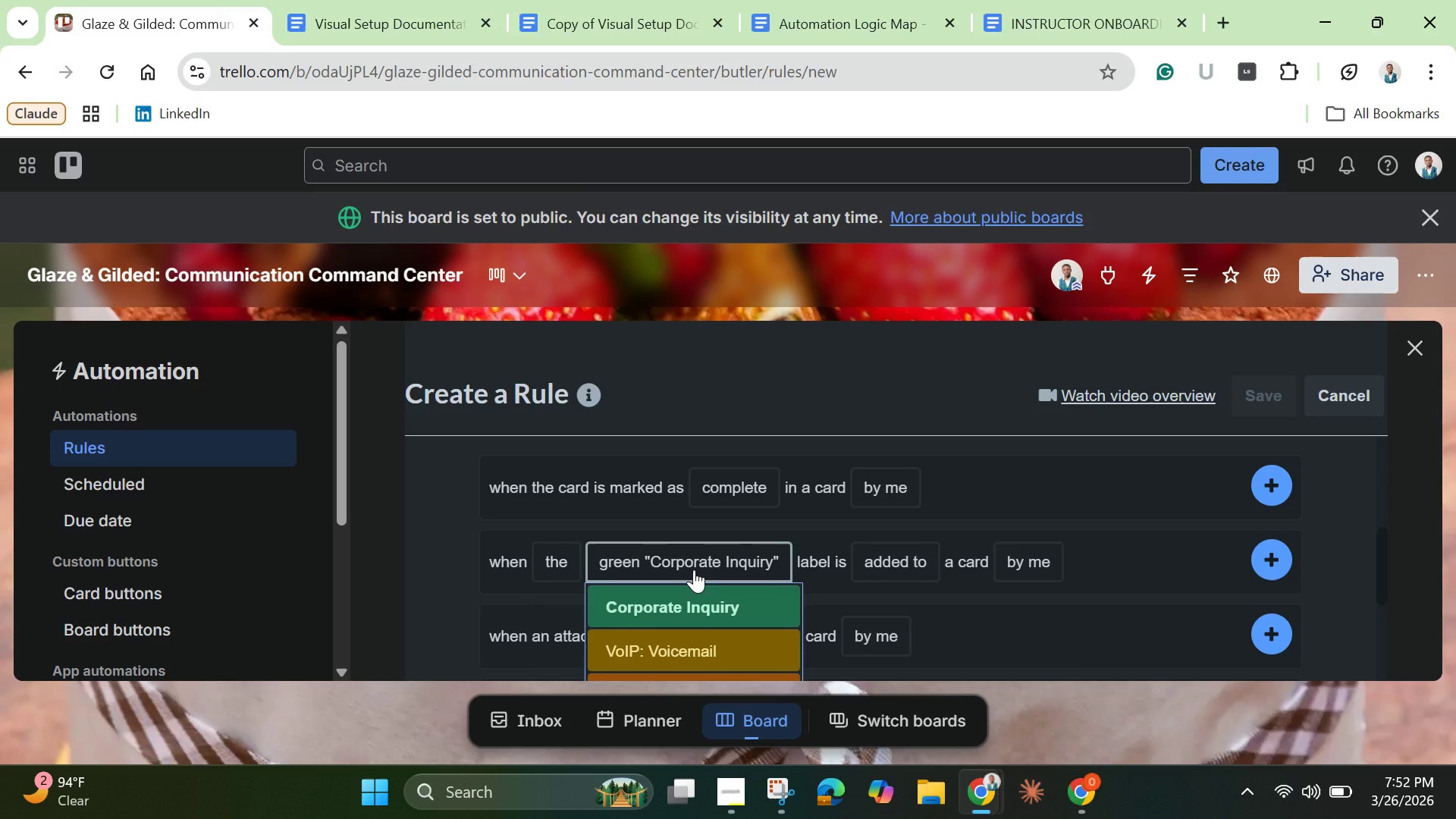 
wait(18.48)
 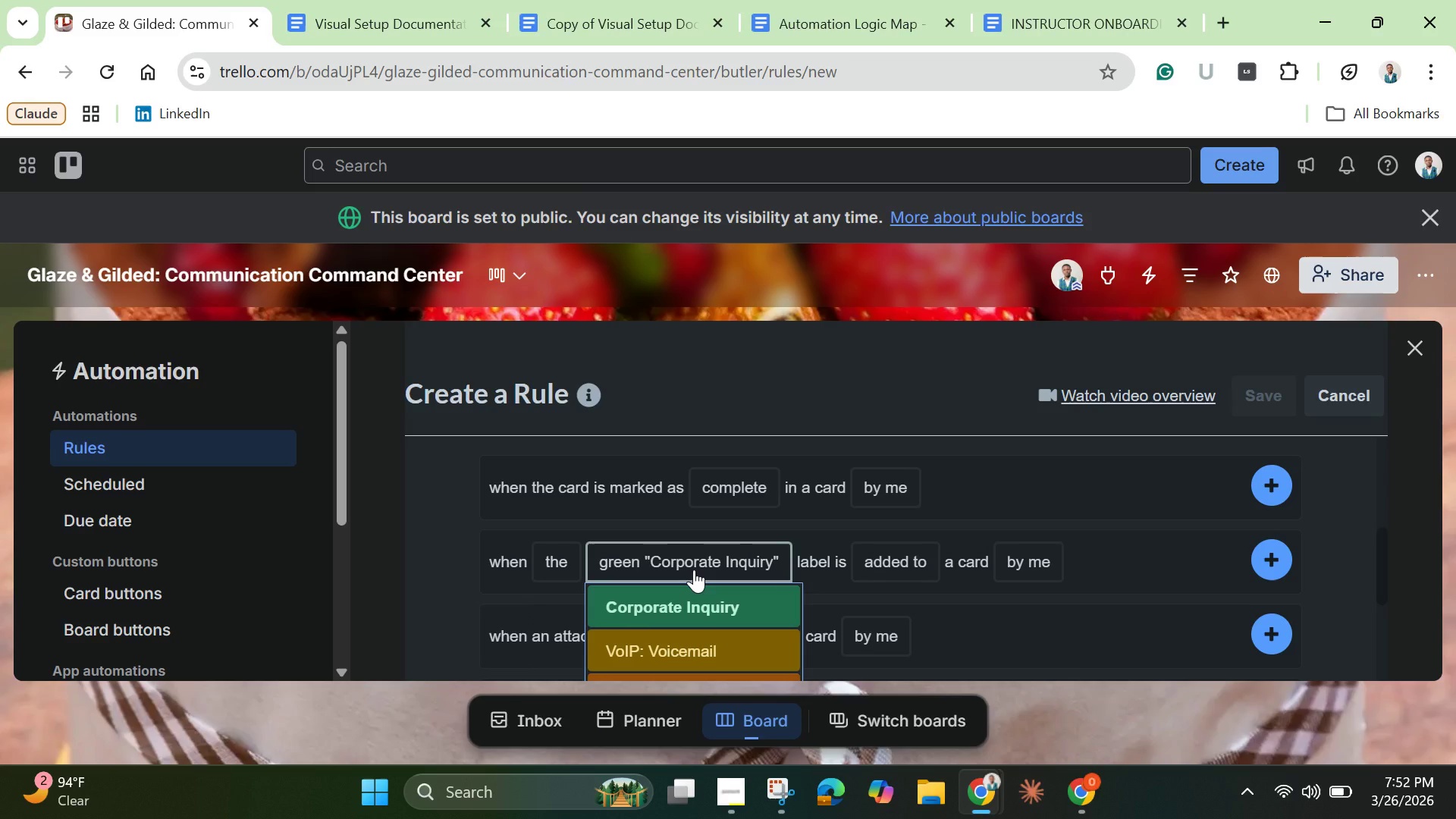 
scroll: coordinate [696, 560], scroll_direction: down, amount: 1.0
 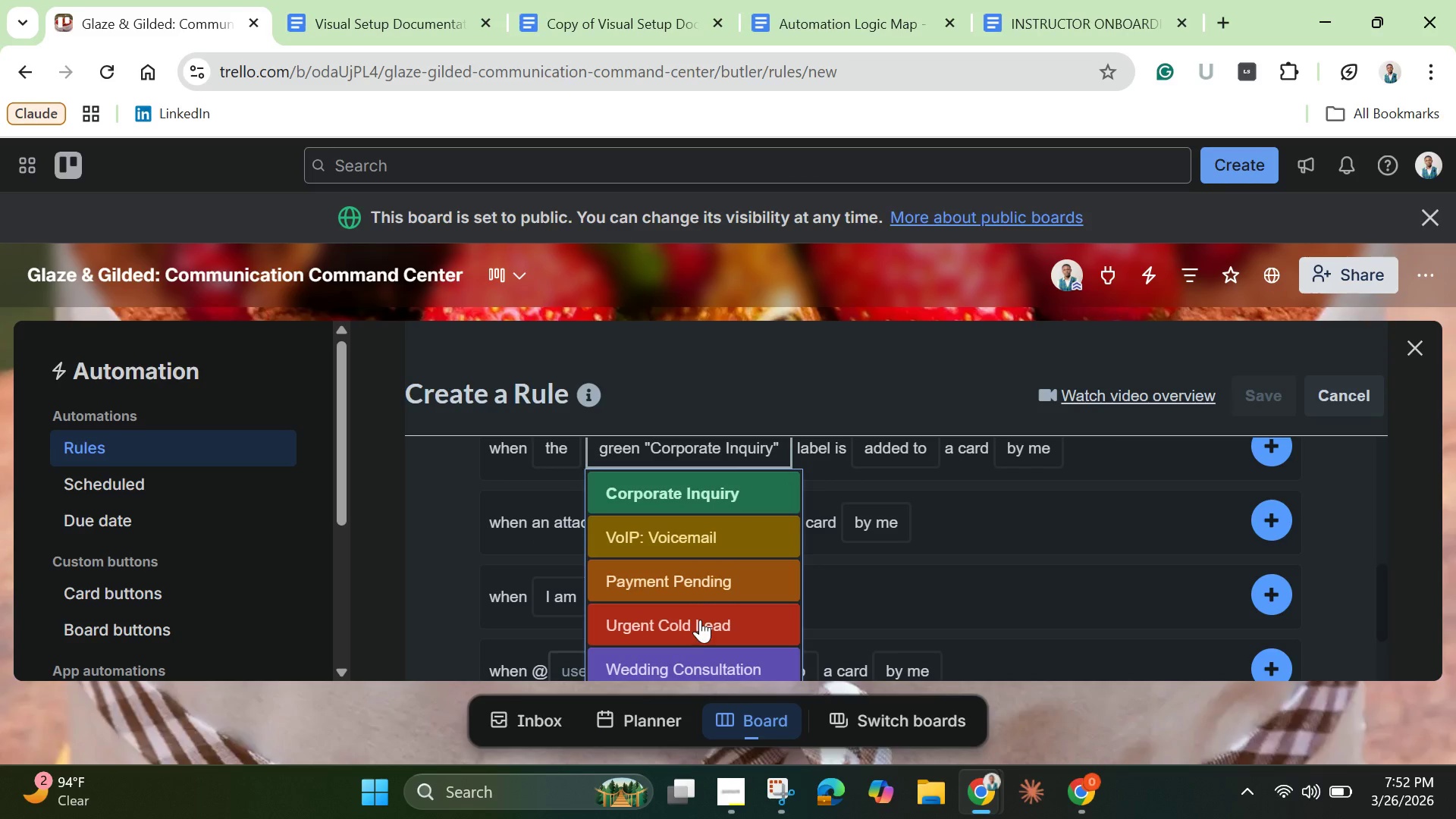 
left_click([700, 620])
 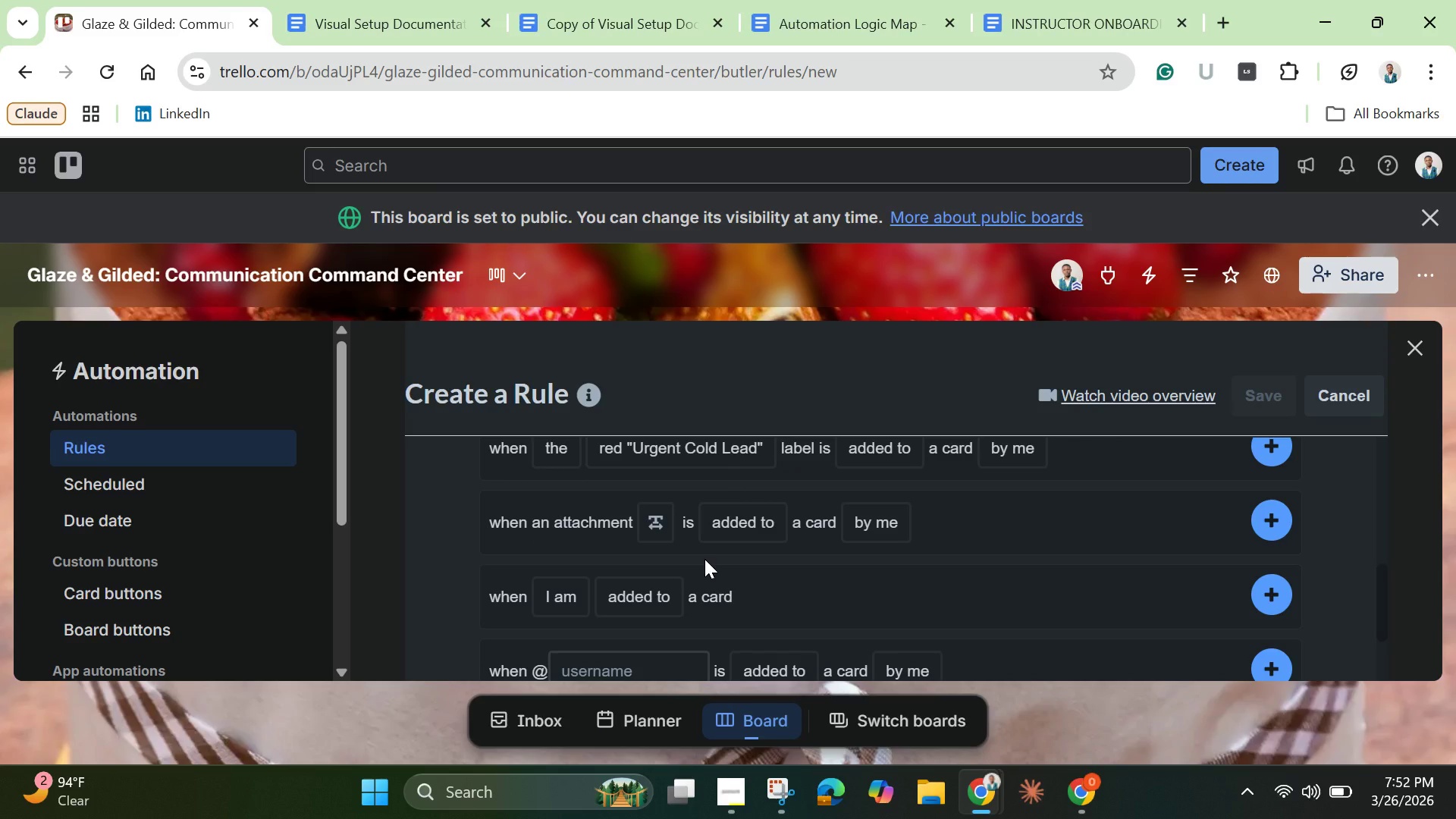 
scroll: coordinate [704, 559], scroll_direction: up, amount: 1.0
 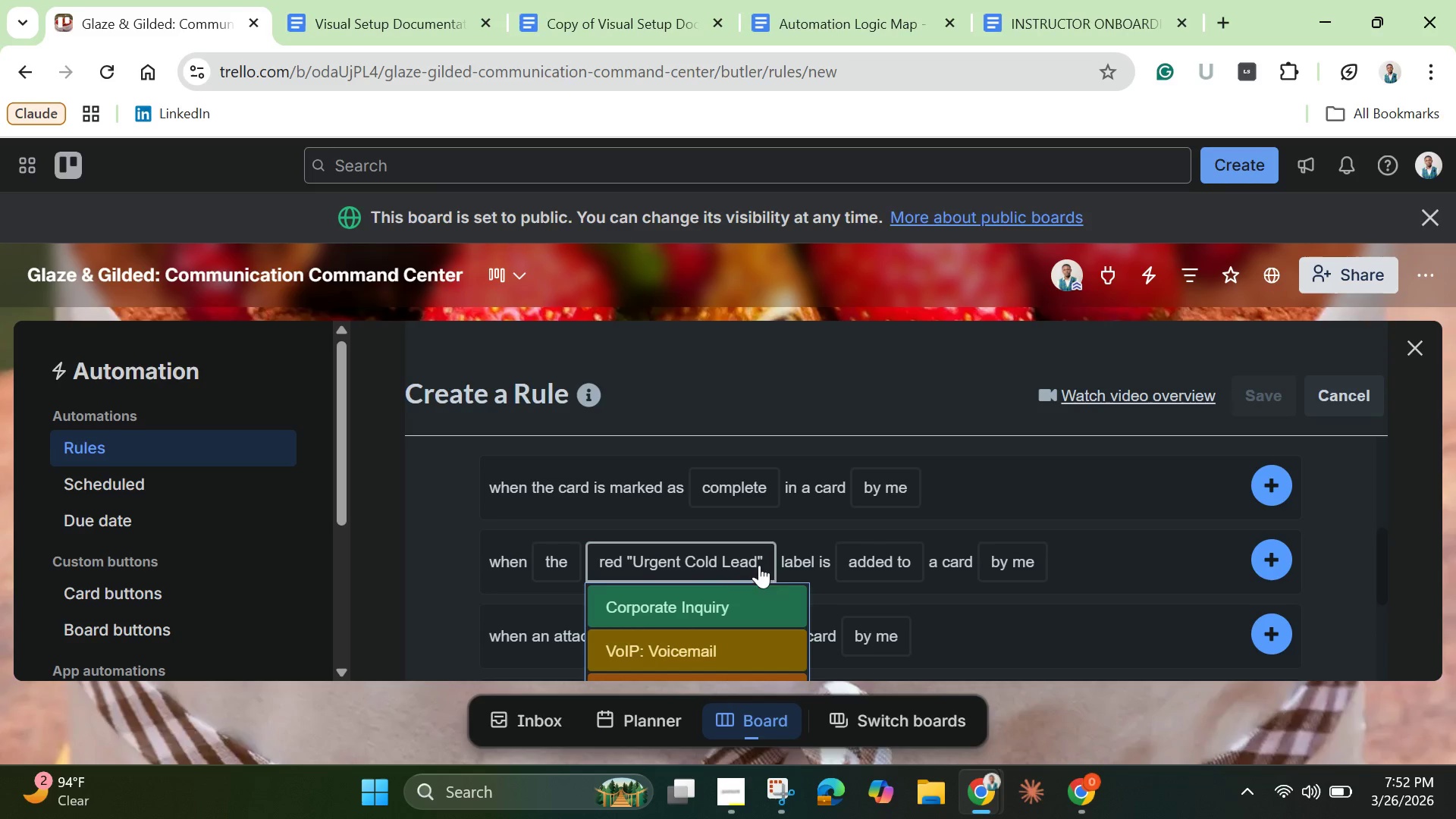 
mouse_move([815, 569])
 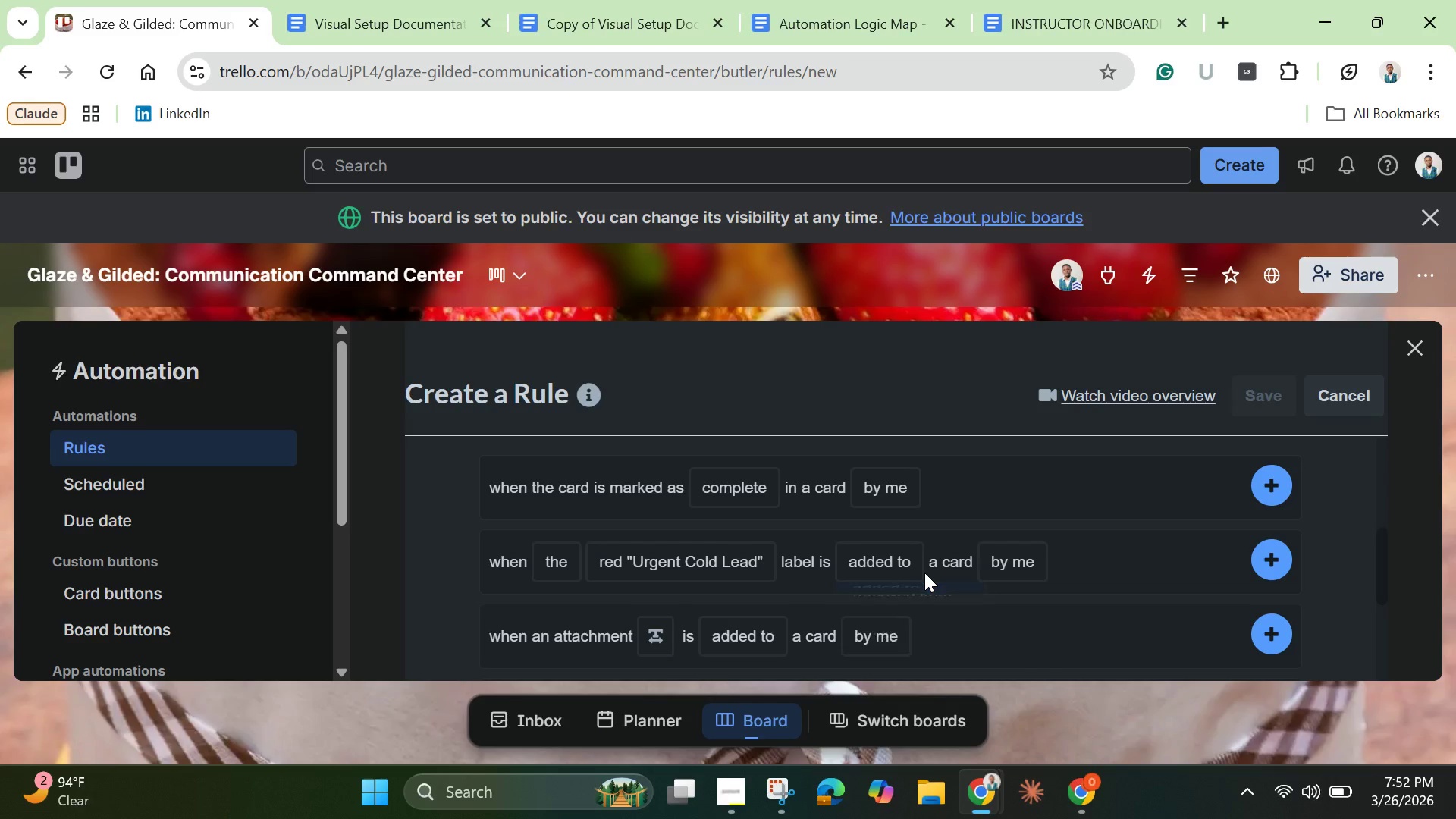 
wait(7.55)
 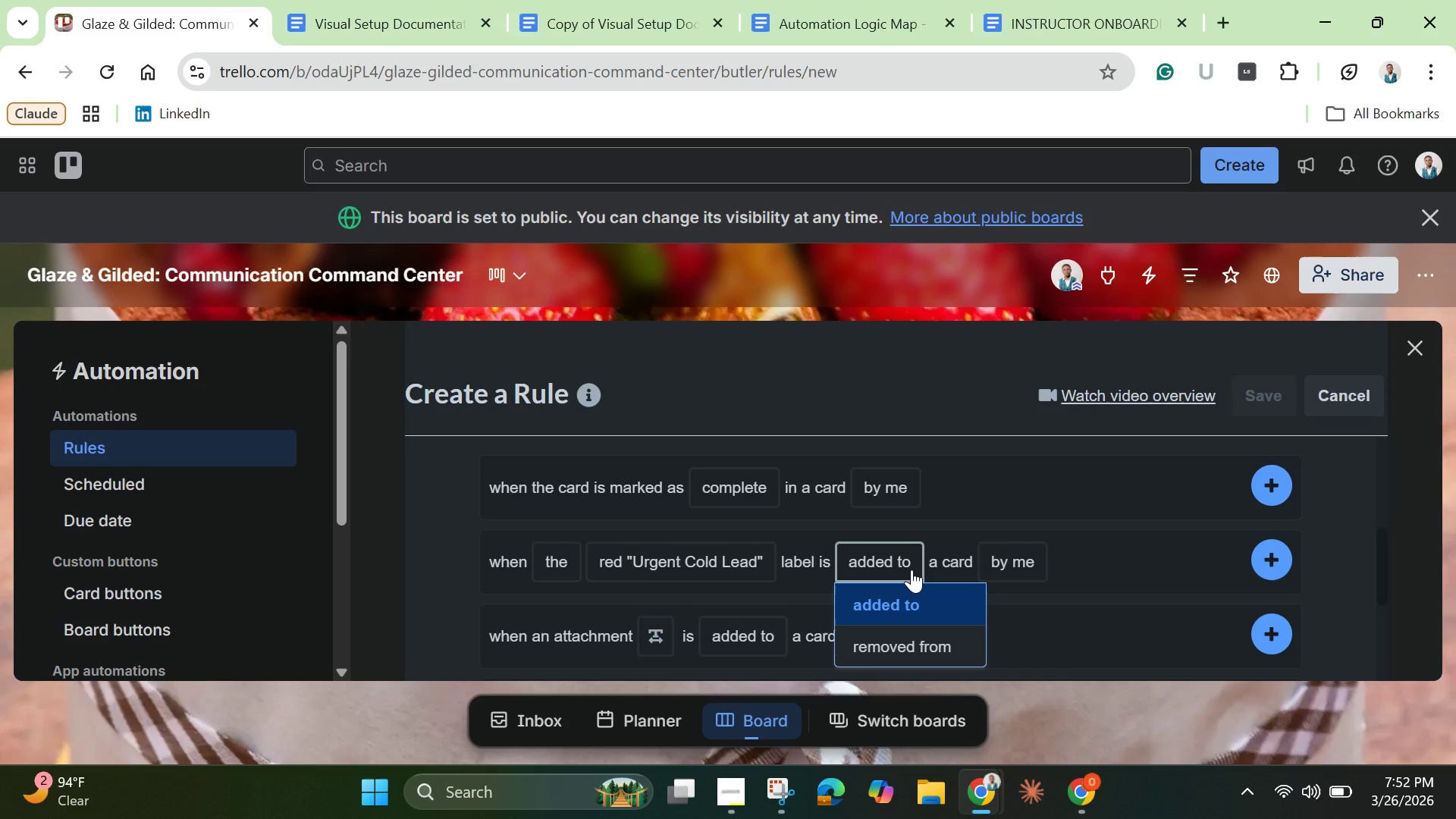 
left_click([1030, 566])
 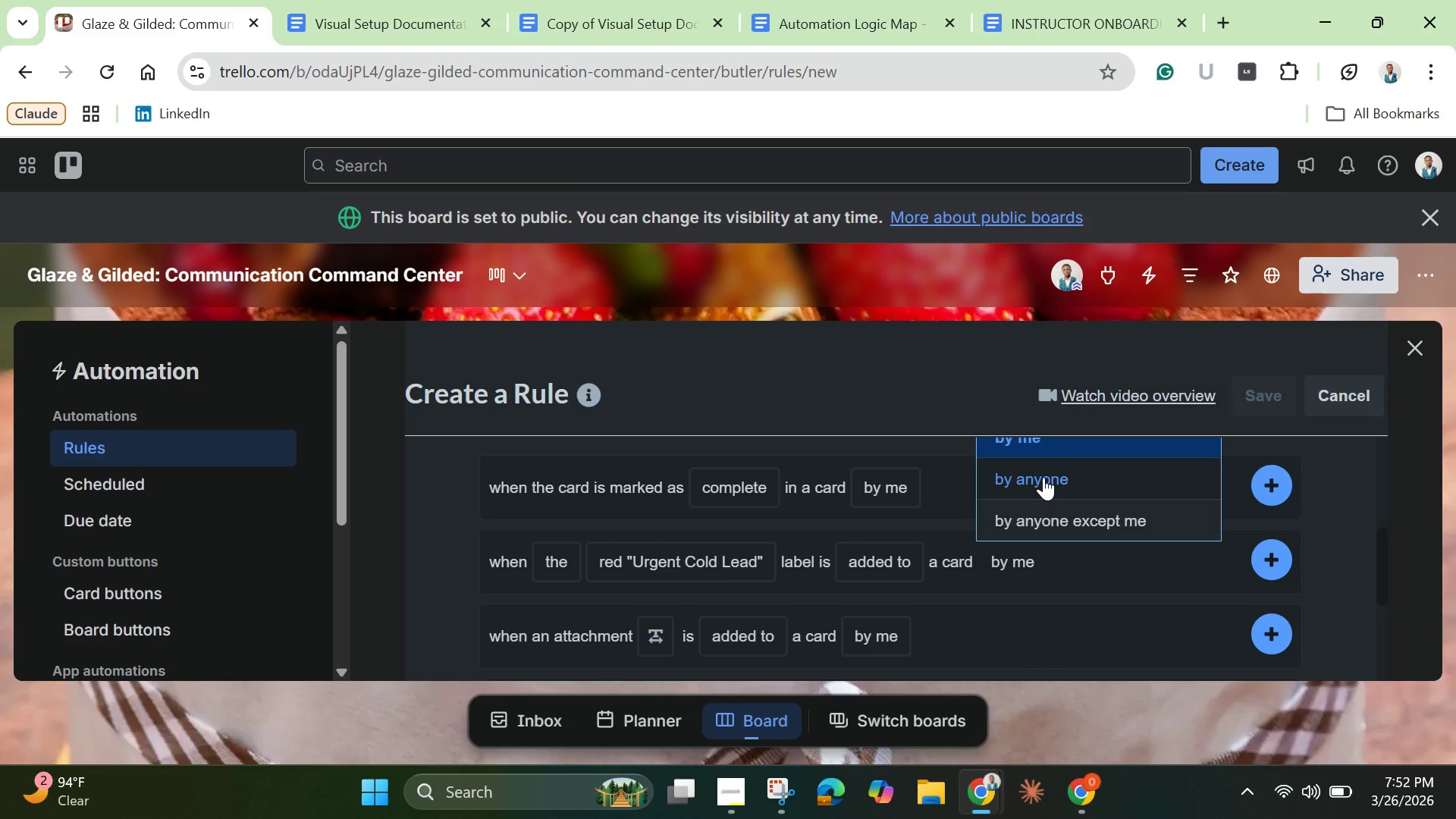 
left_click([1043, 477])
 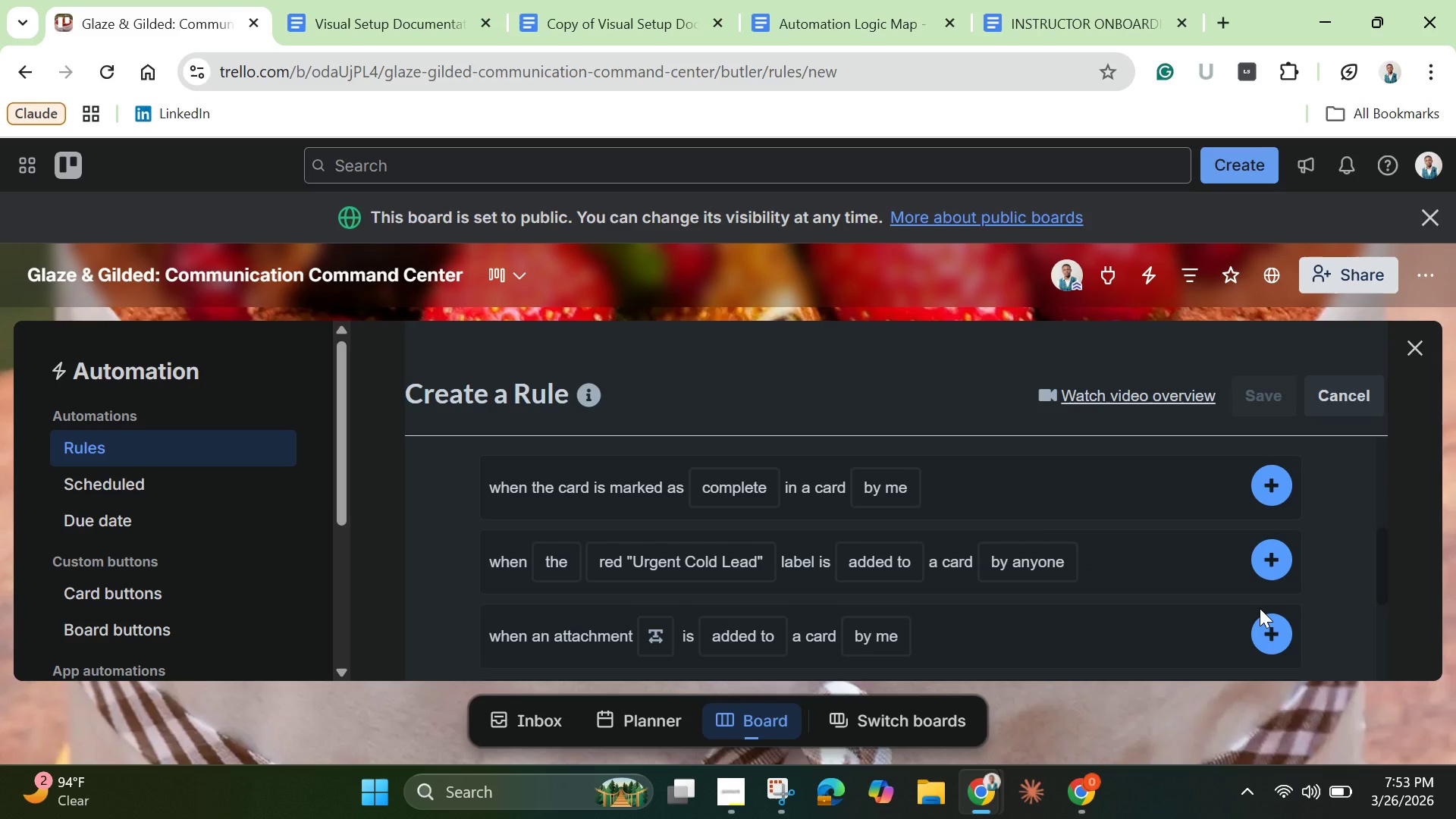 
wait(14.0)
 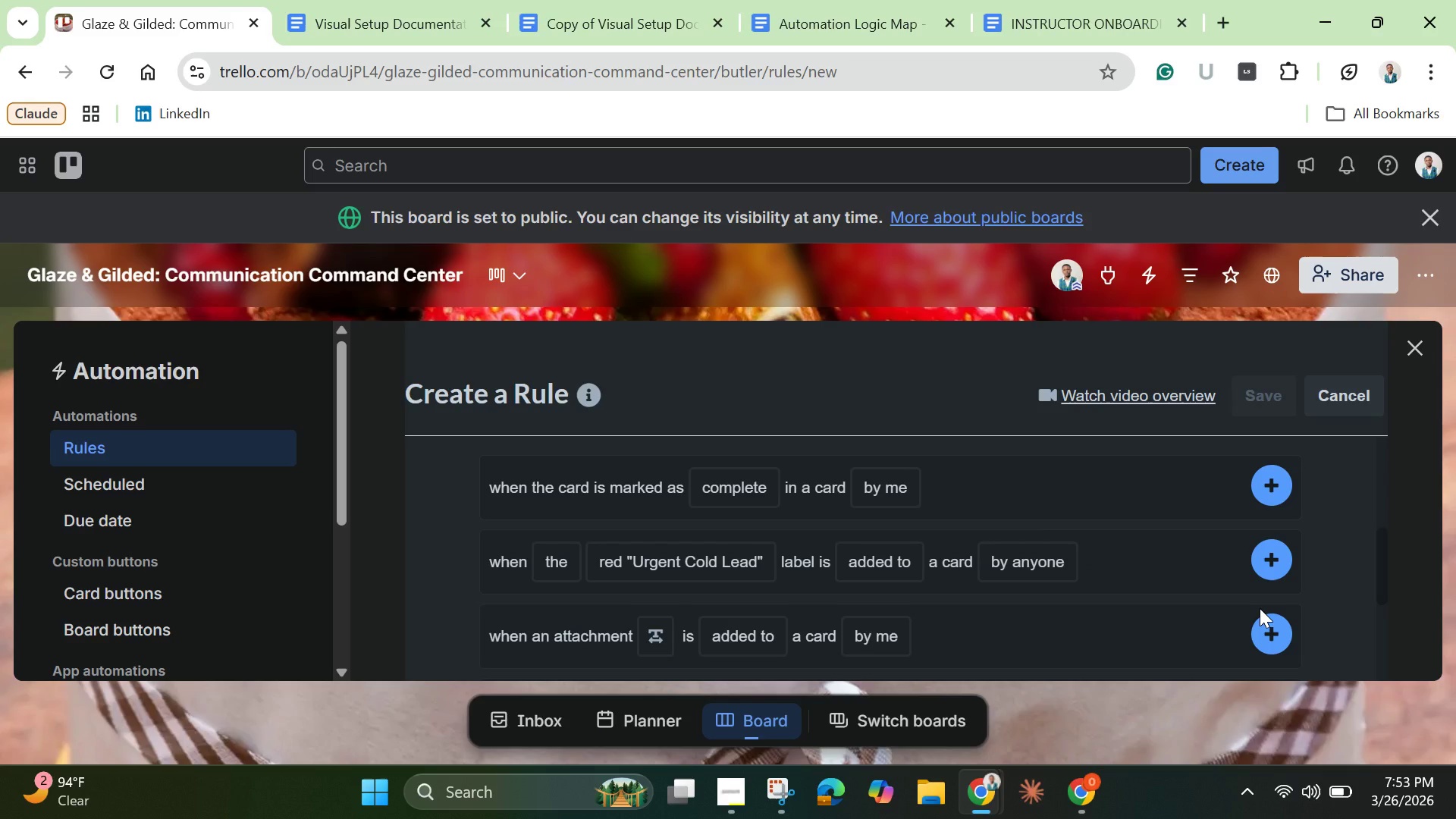 
left_click([1268, 568])
 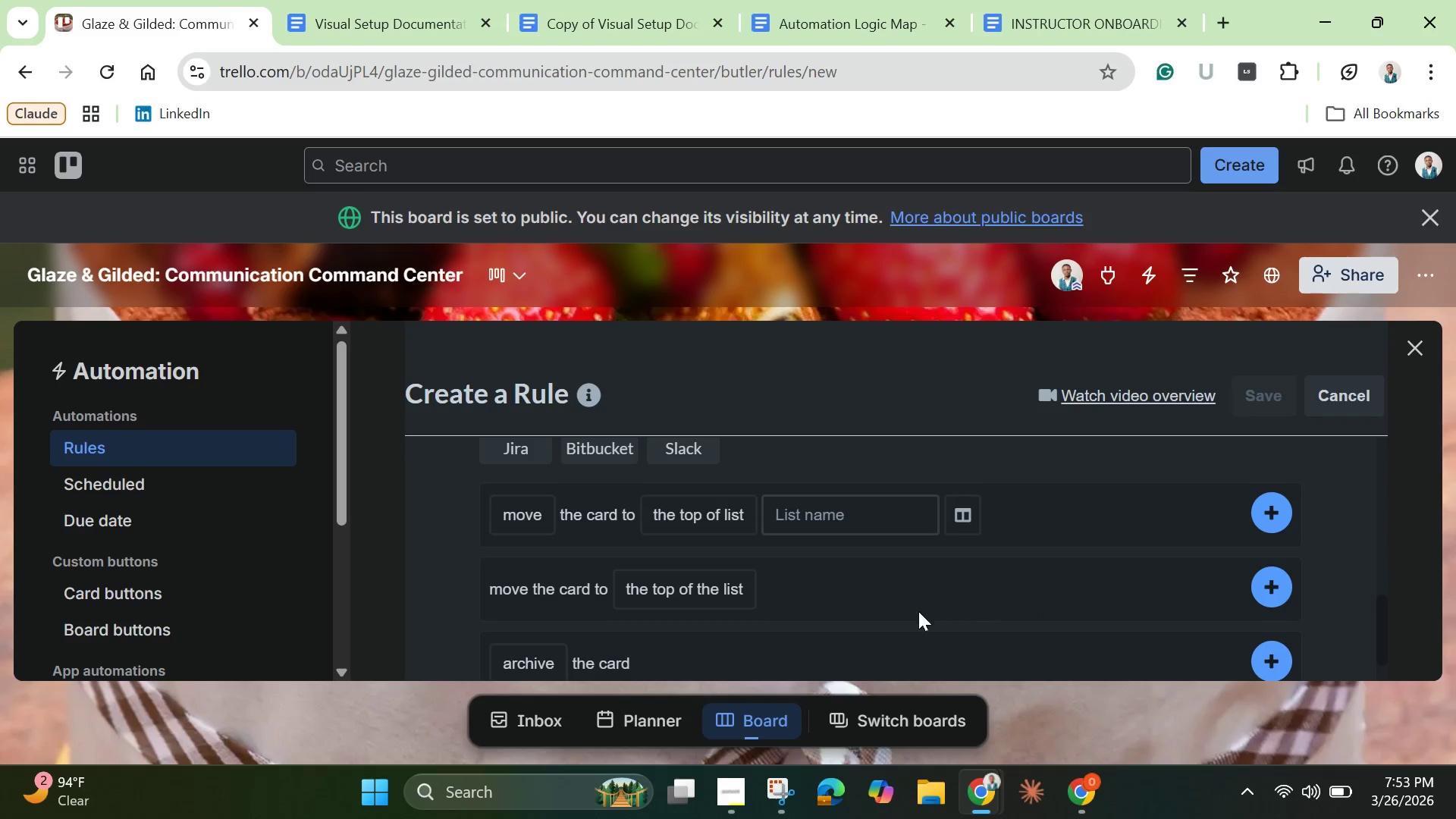 
scroll: coordinate [915, 612], scroll_direction: up, amount: 3.0
 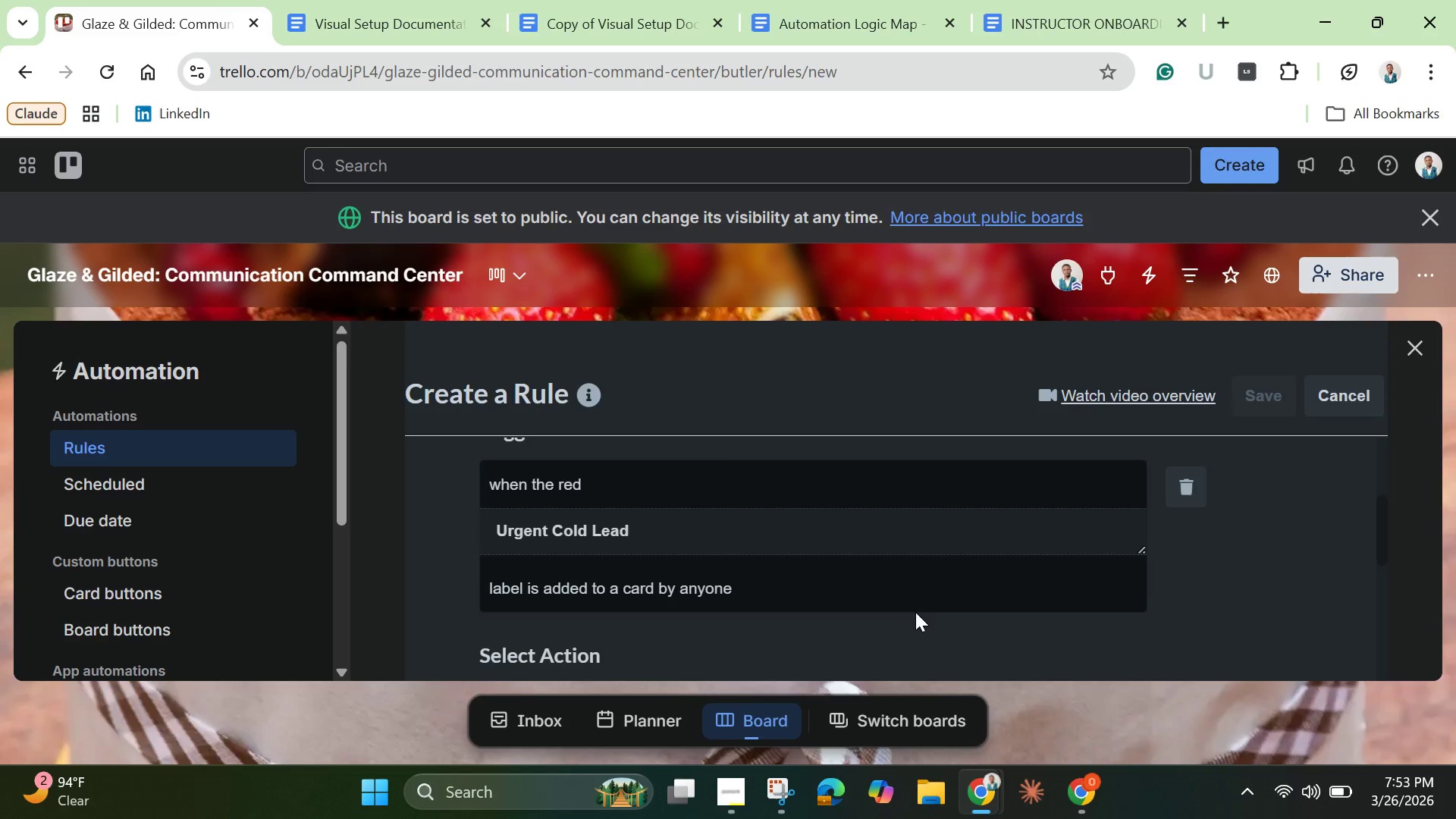 
scroll: coordinate [617, 516], scroll_direction: down, amount: 2.0
 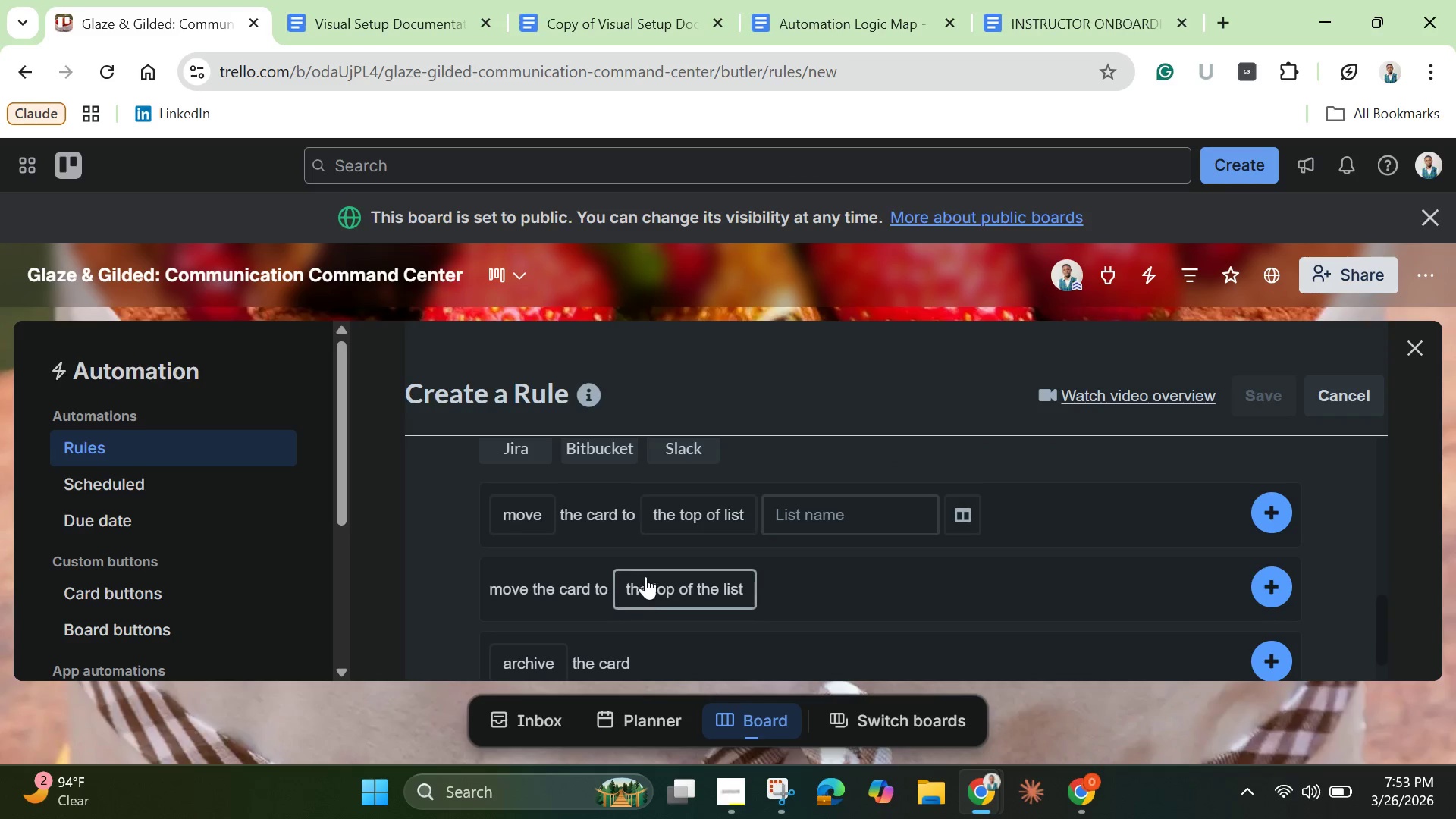 
mouse_move([758, 573])
 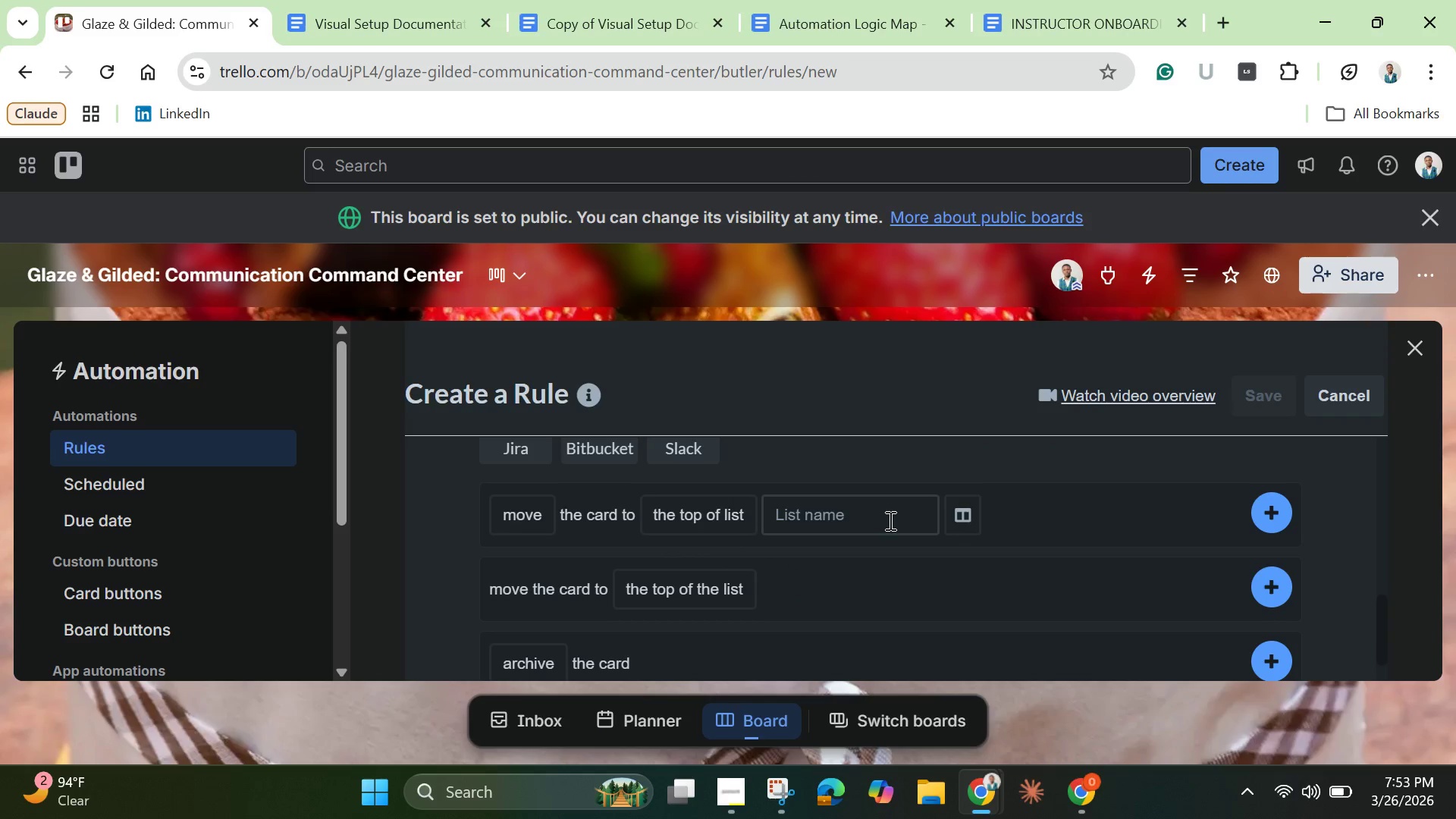 
left_click([889, 520])
 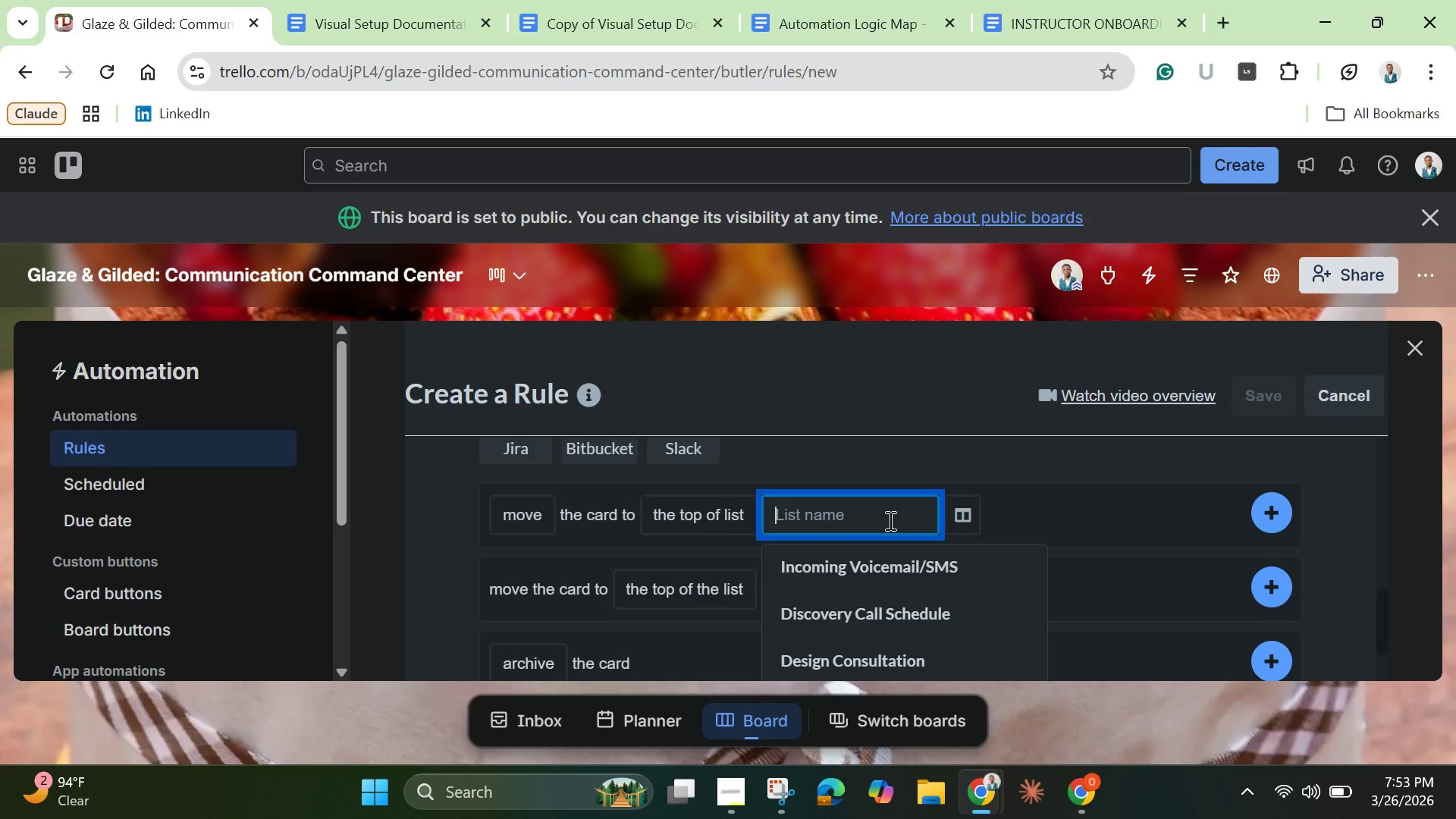 
wait(16.77)
 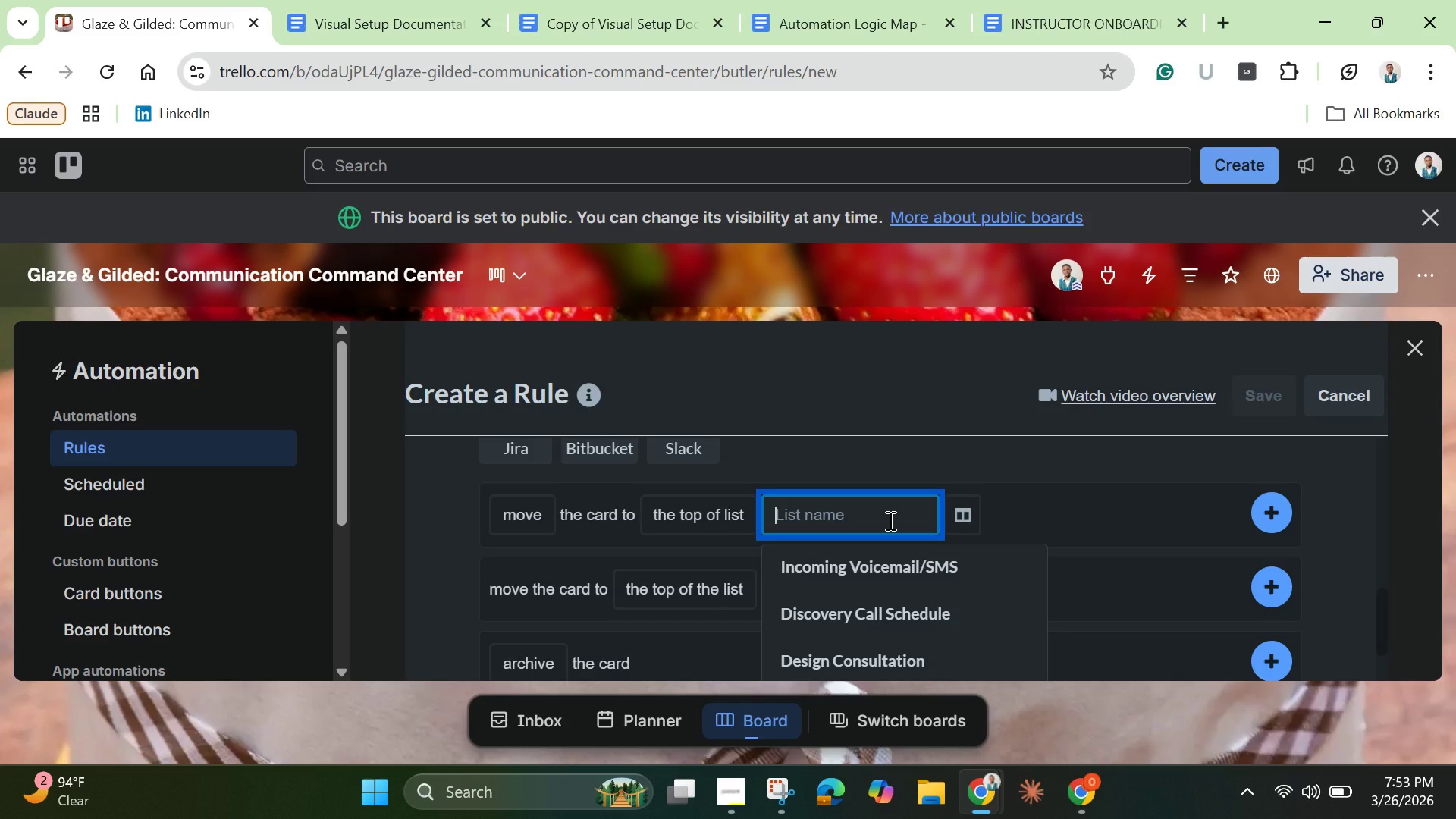 
scroll: coordinate [859, 545], scroll_direction: down, amount: 3.0
 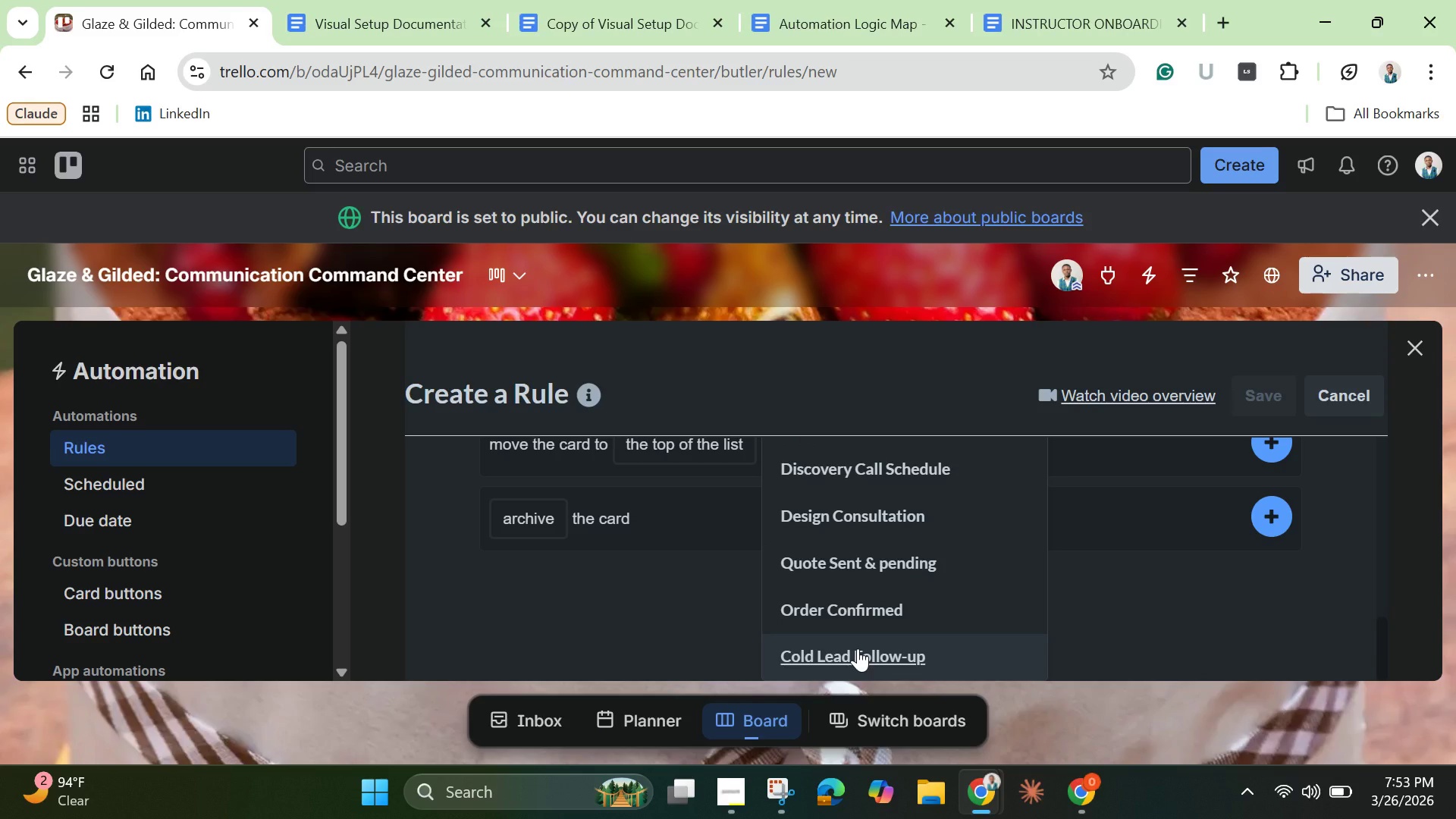 
left_click([858, 648])
 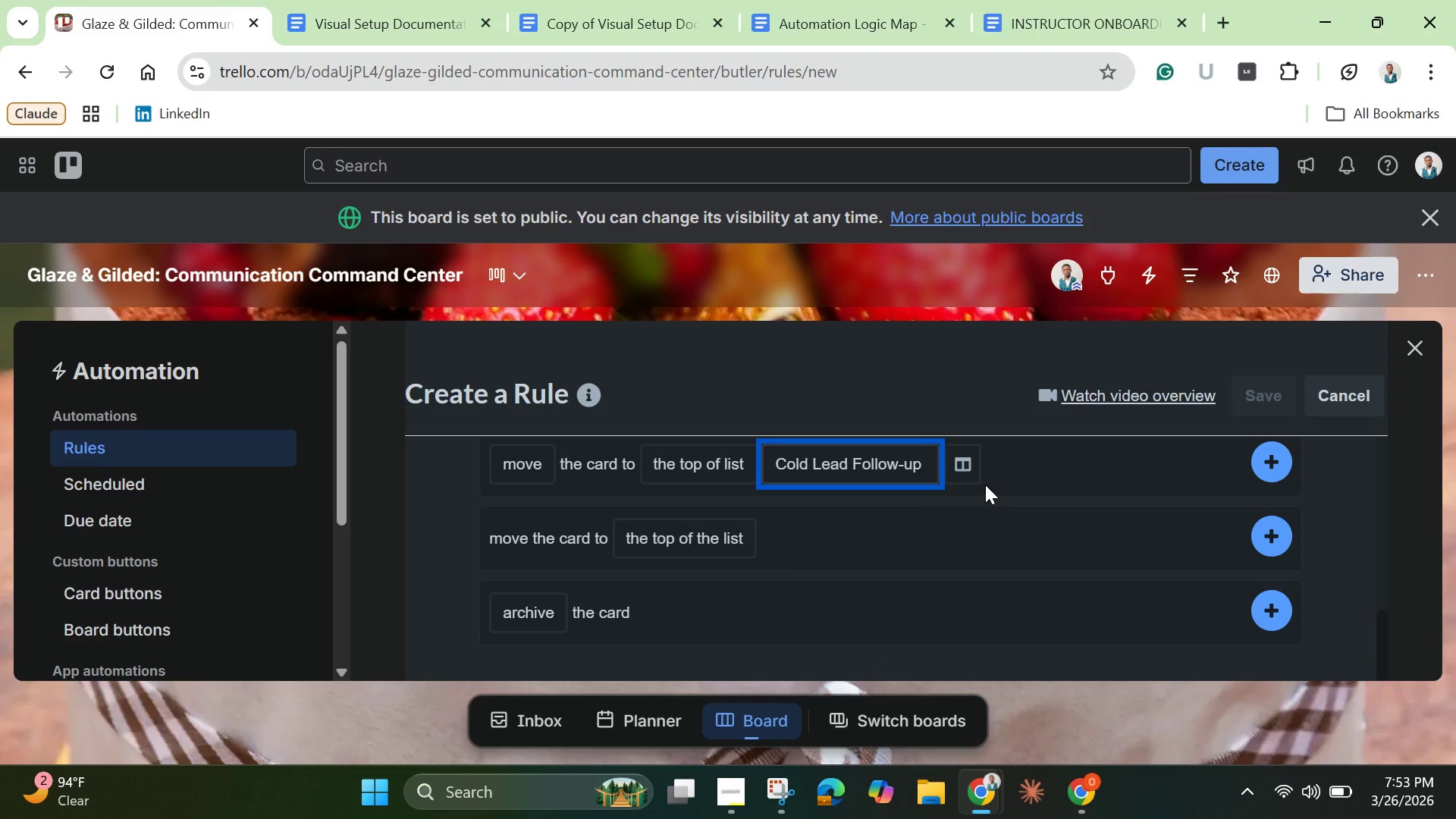 
wait(8.3)
 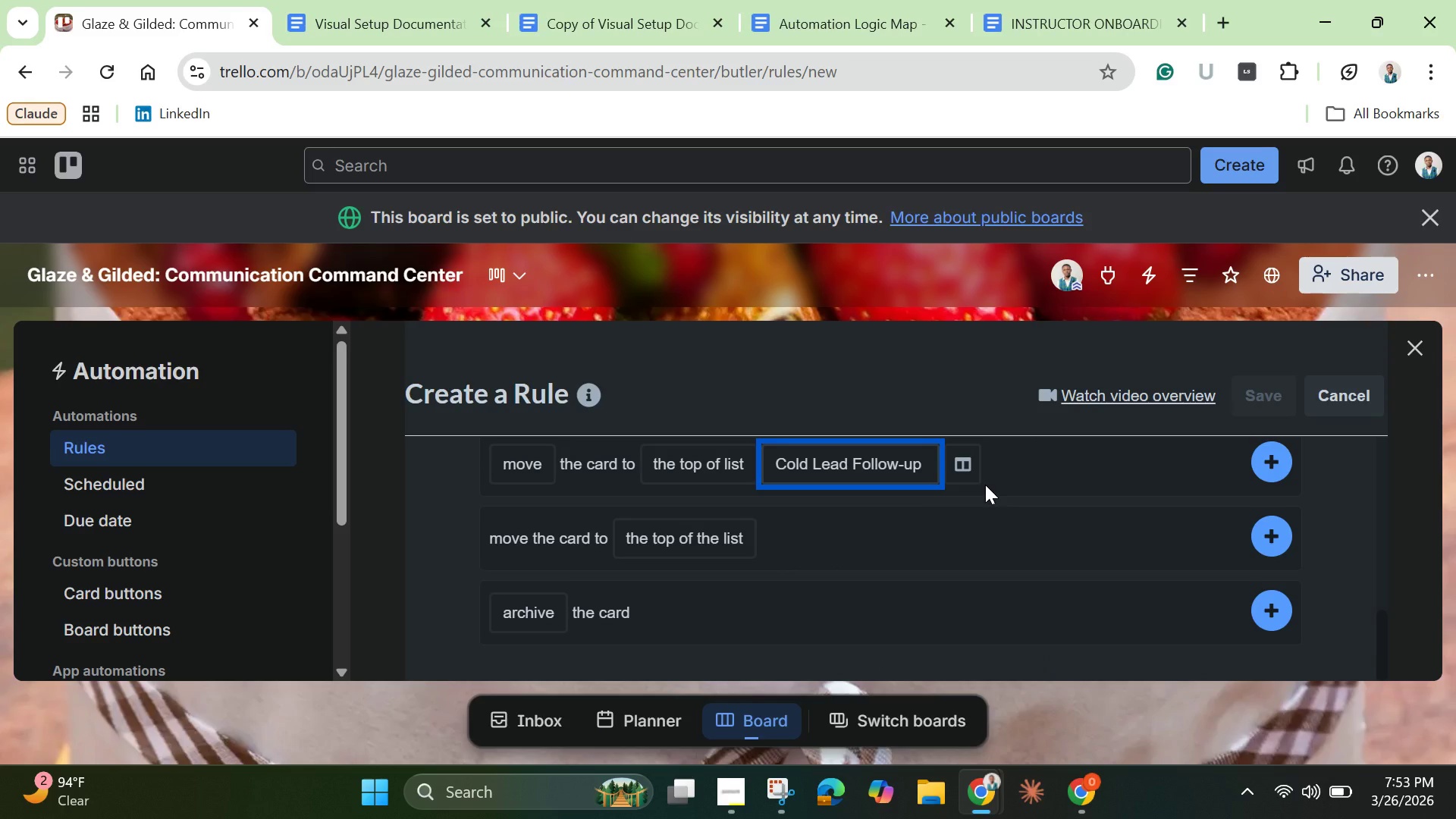 
left_click([1267, 456])
 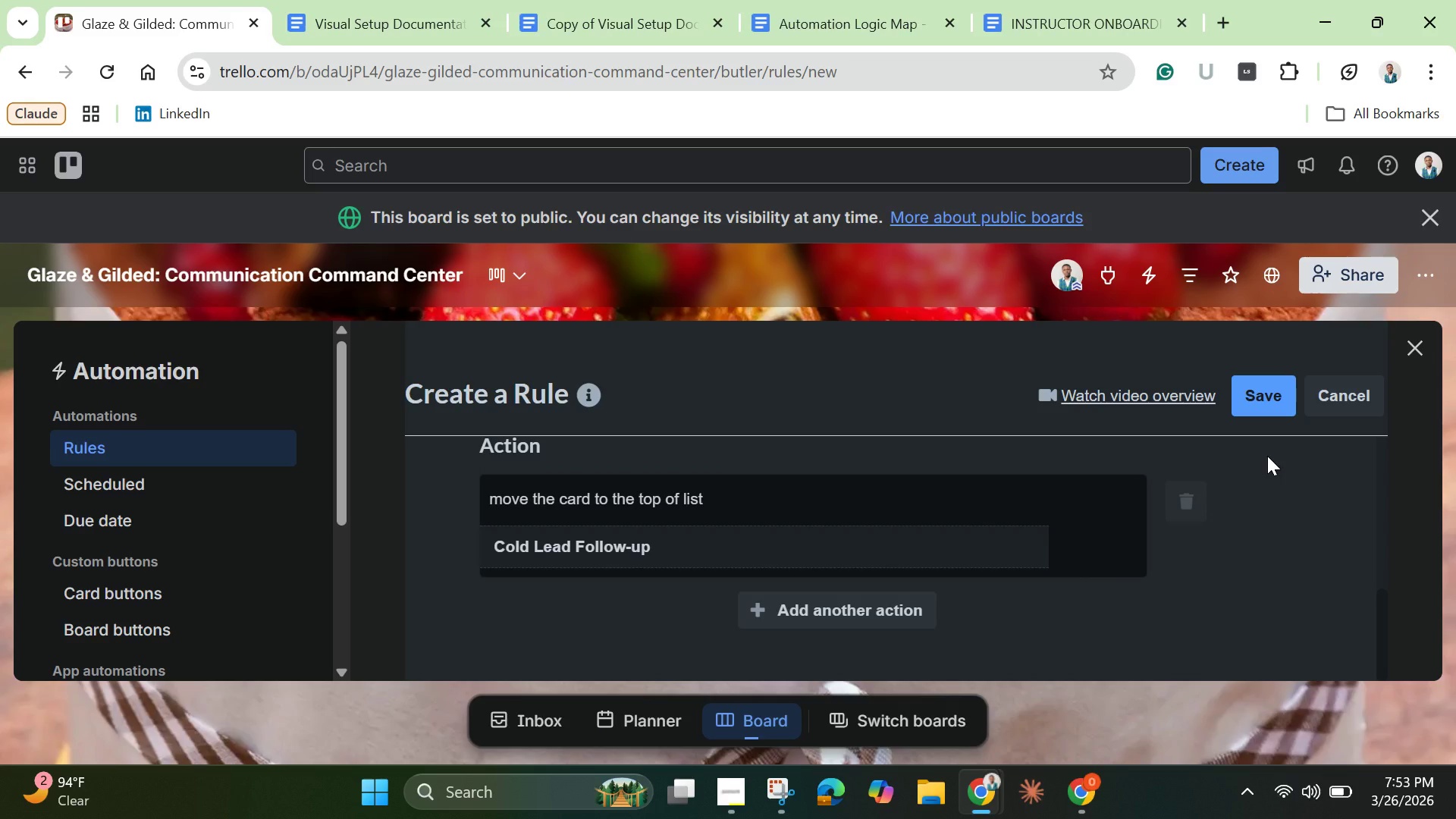 
wait(10.14)
 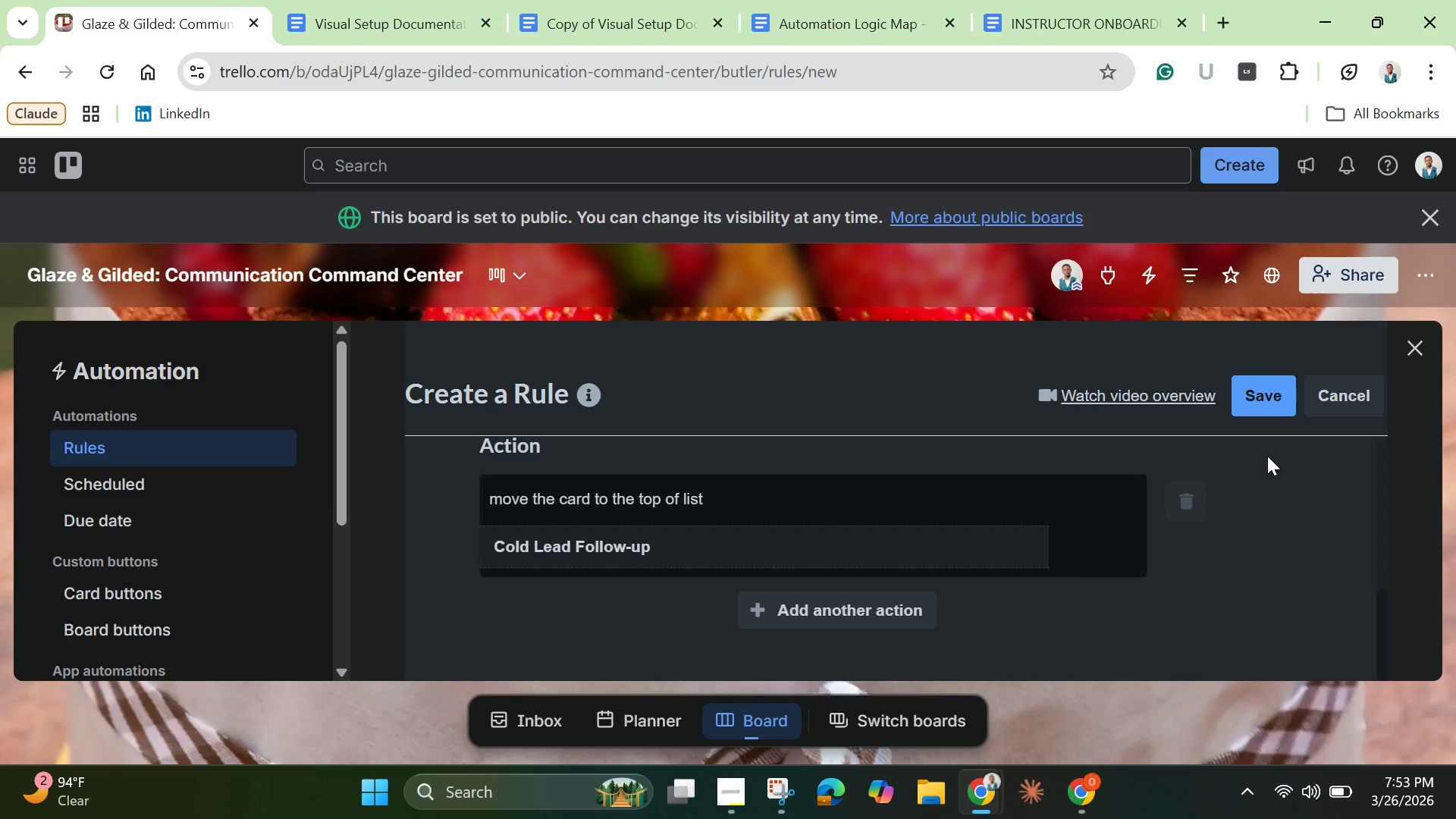 
scroll: coordinate [1078, 508], scroll_direction: up, amount: 4.0
 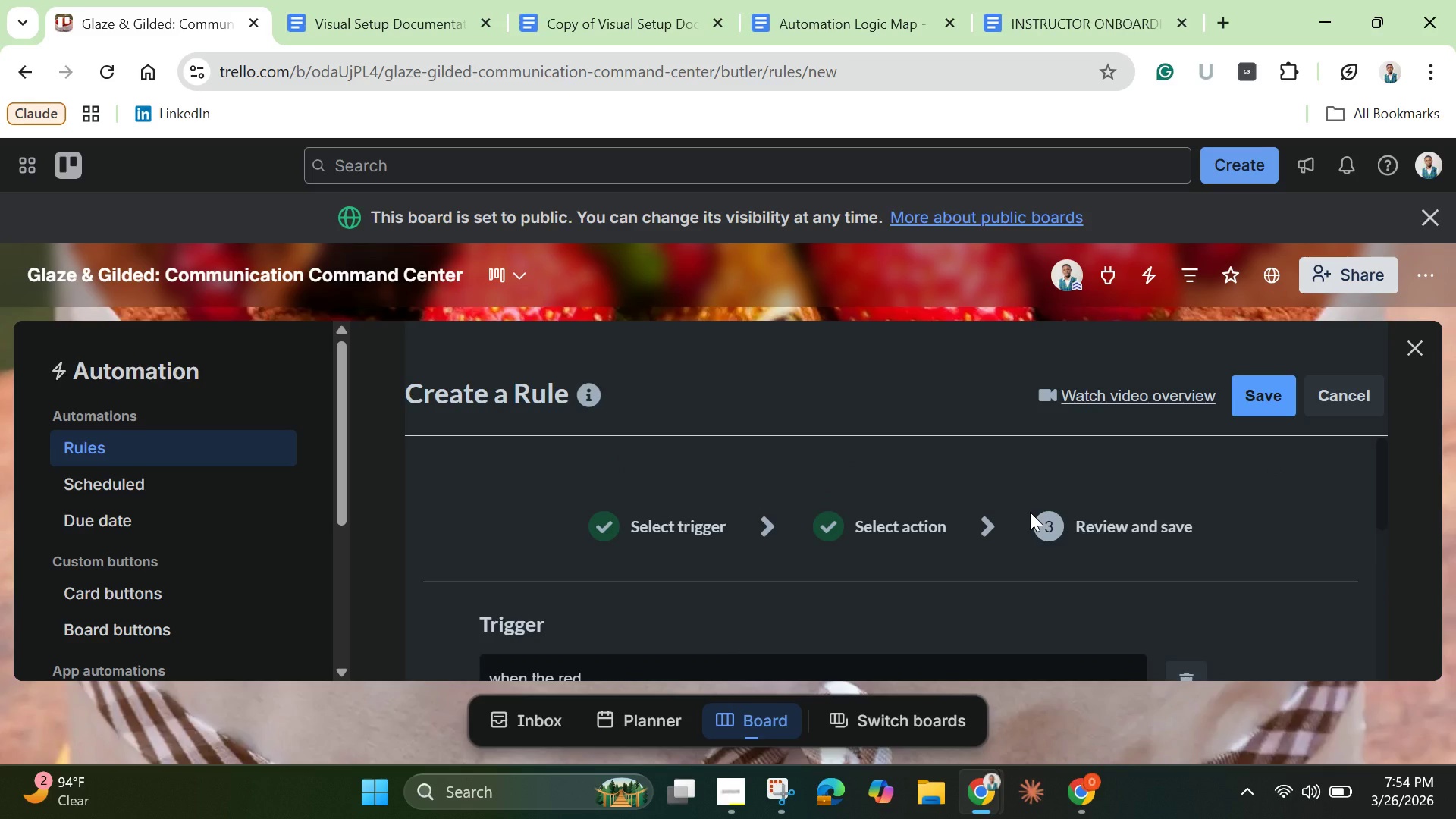 
scroll: coordinate [1030, 513], scroll_direction: down, amount: 3.0
 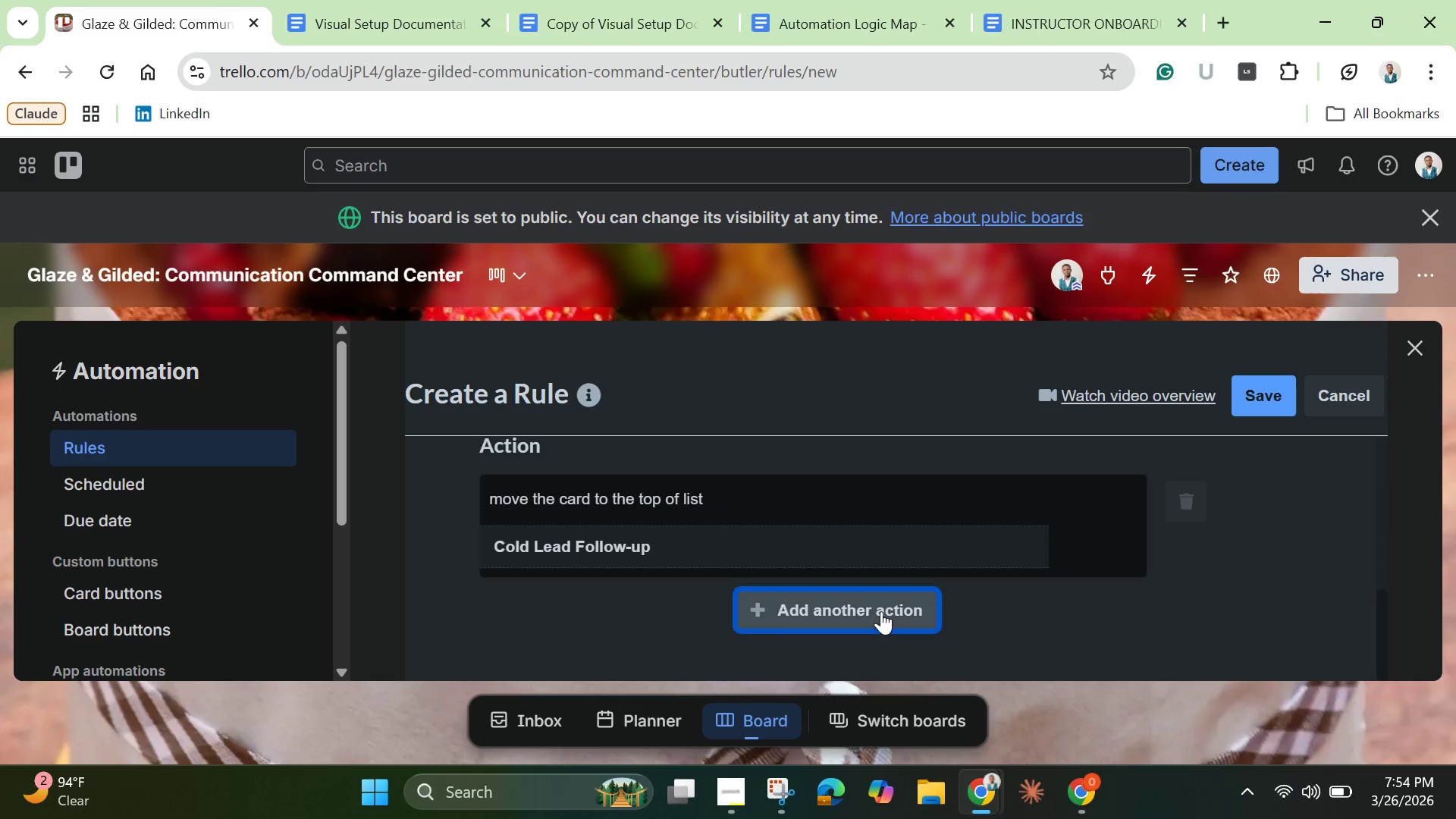 
left_click([881, 611])
 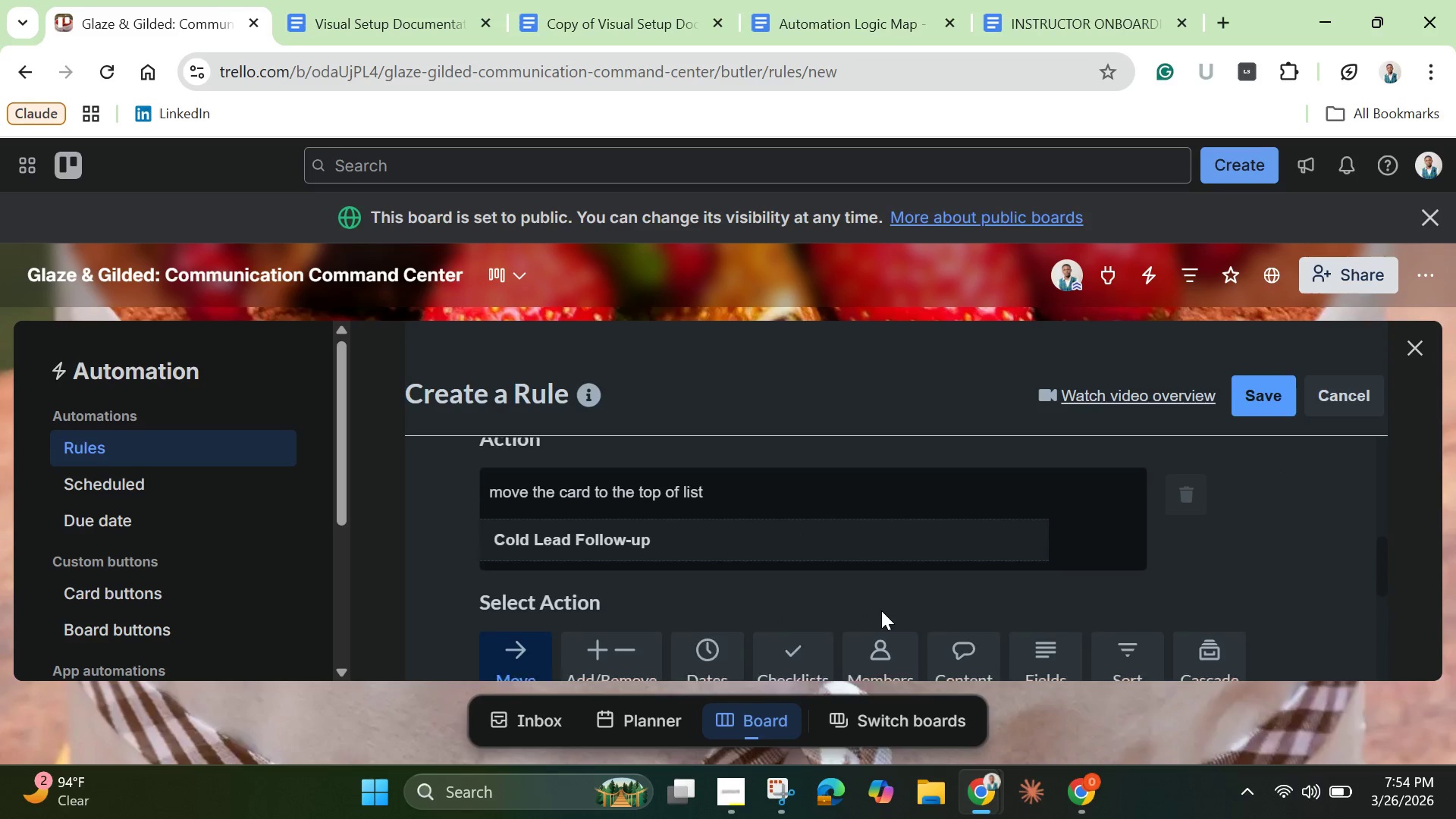 
scroll: coordinate [881, 610], scroll_direction: down, amount: 1.0
 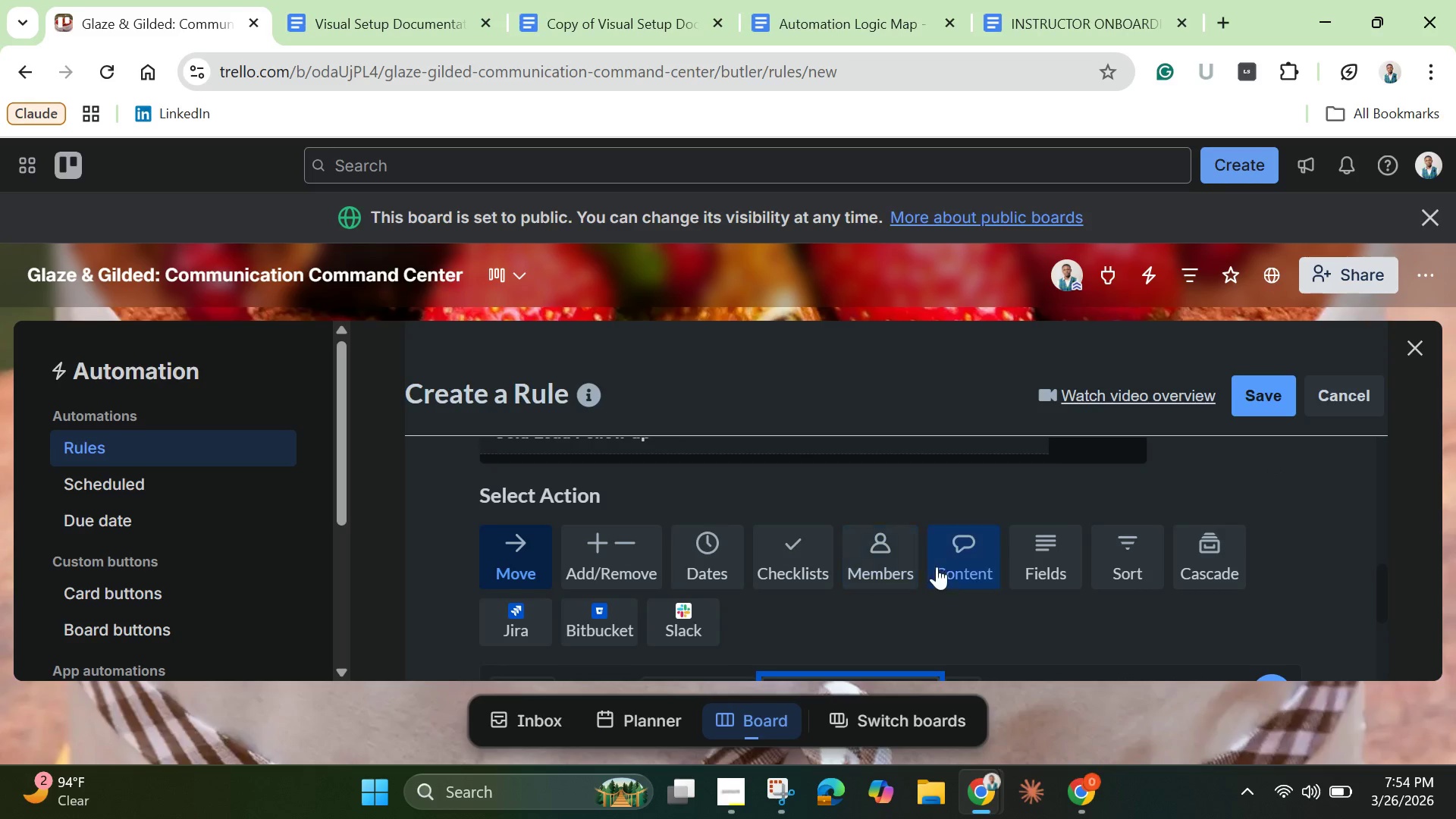 
left_click([950, 561])
 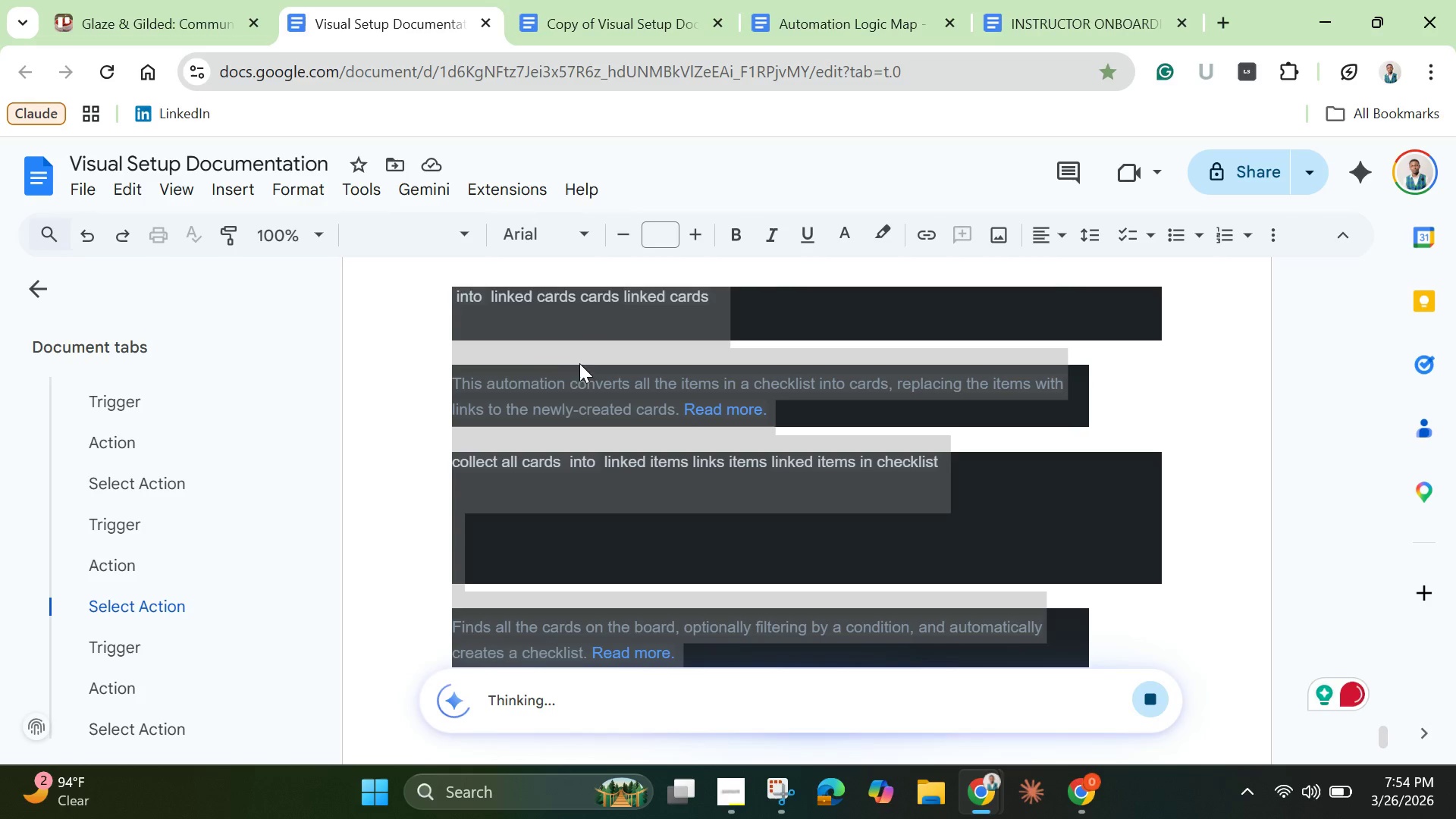 
wait(5.5)
 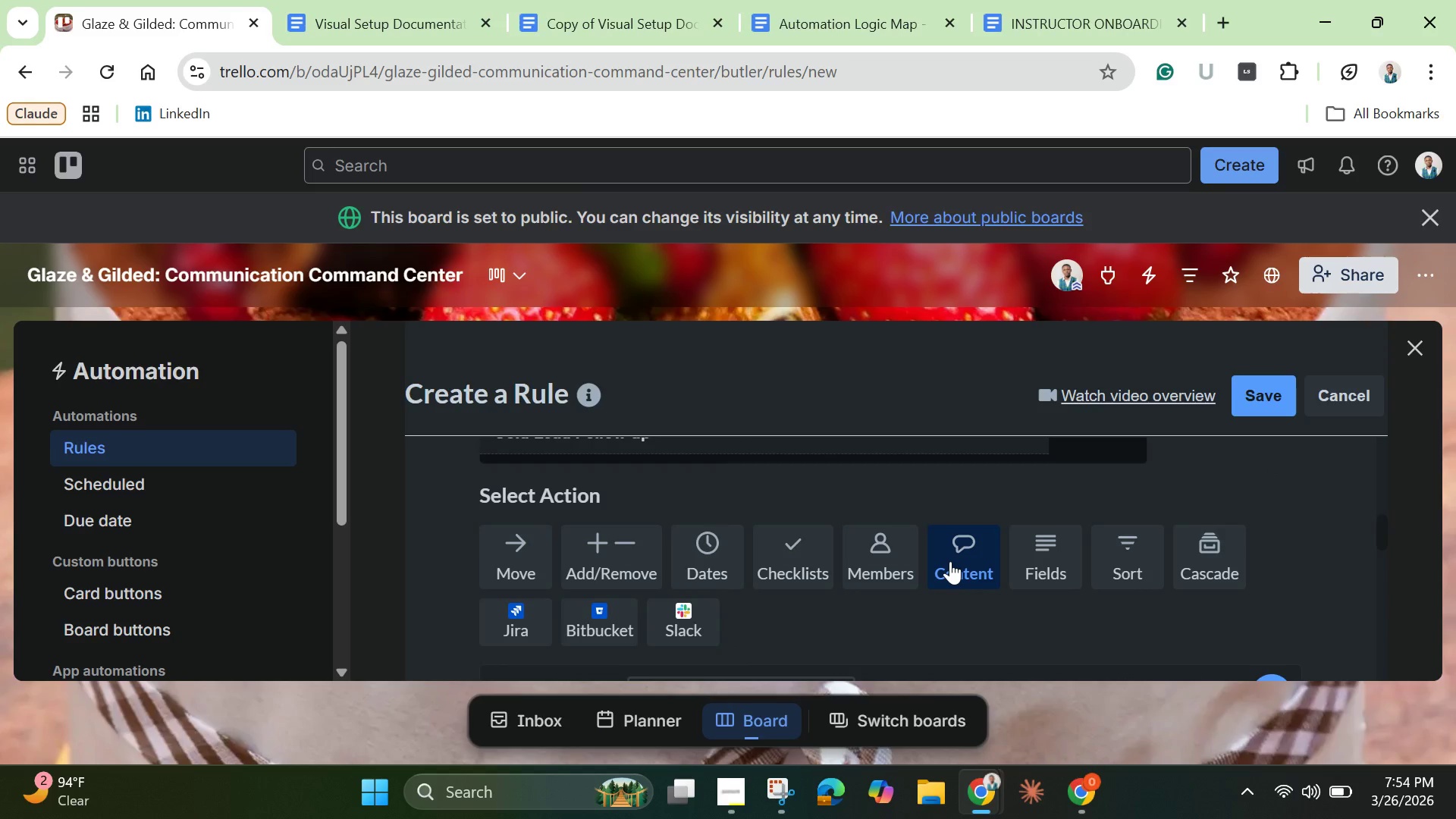 
scroll: coordinate [620, 546], scroll_direction: down, amount: 7.0
 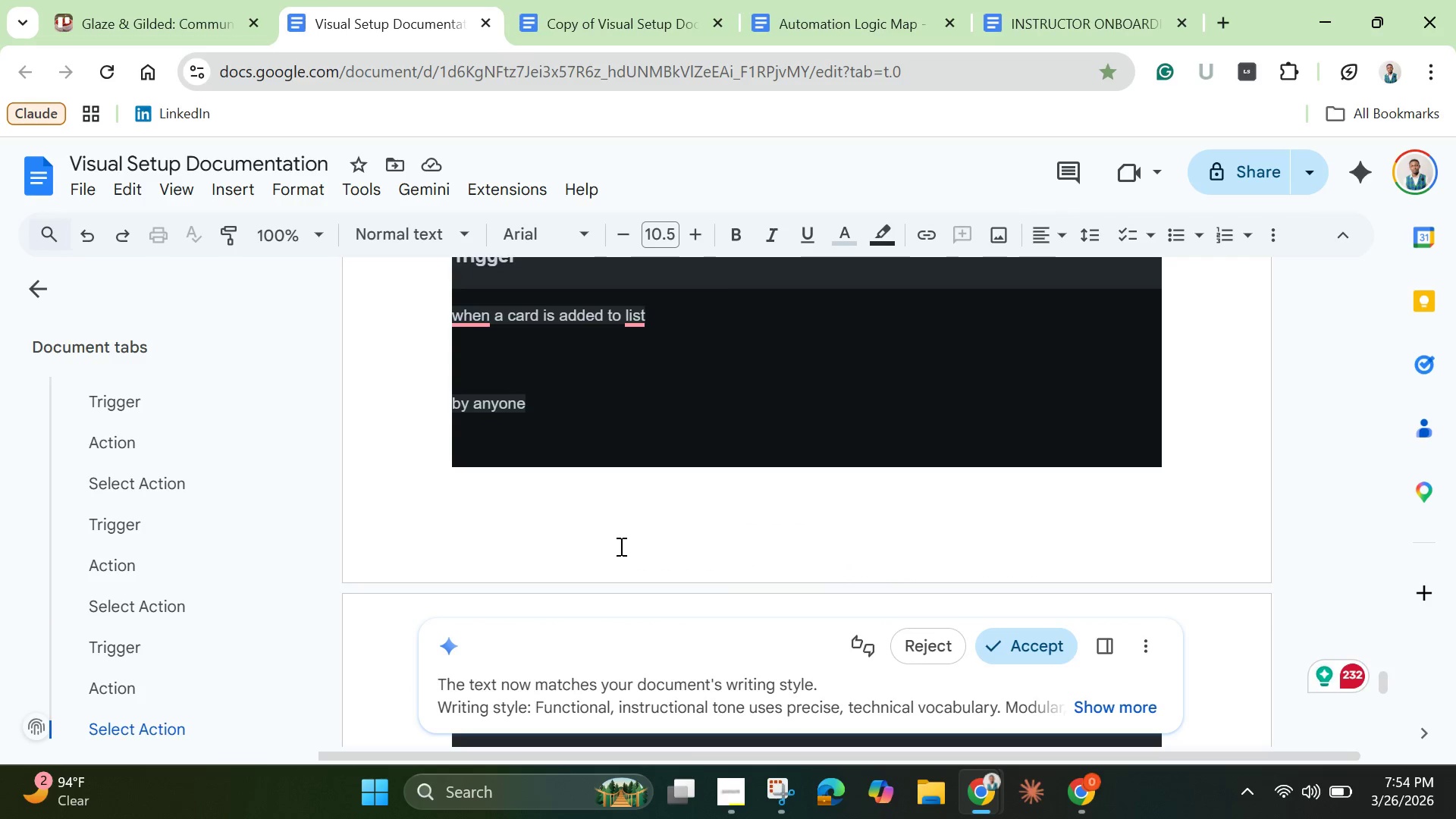 
scroll: coordinate [644, 380], scroll_direction: up, amount: 154.0
 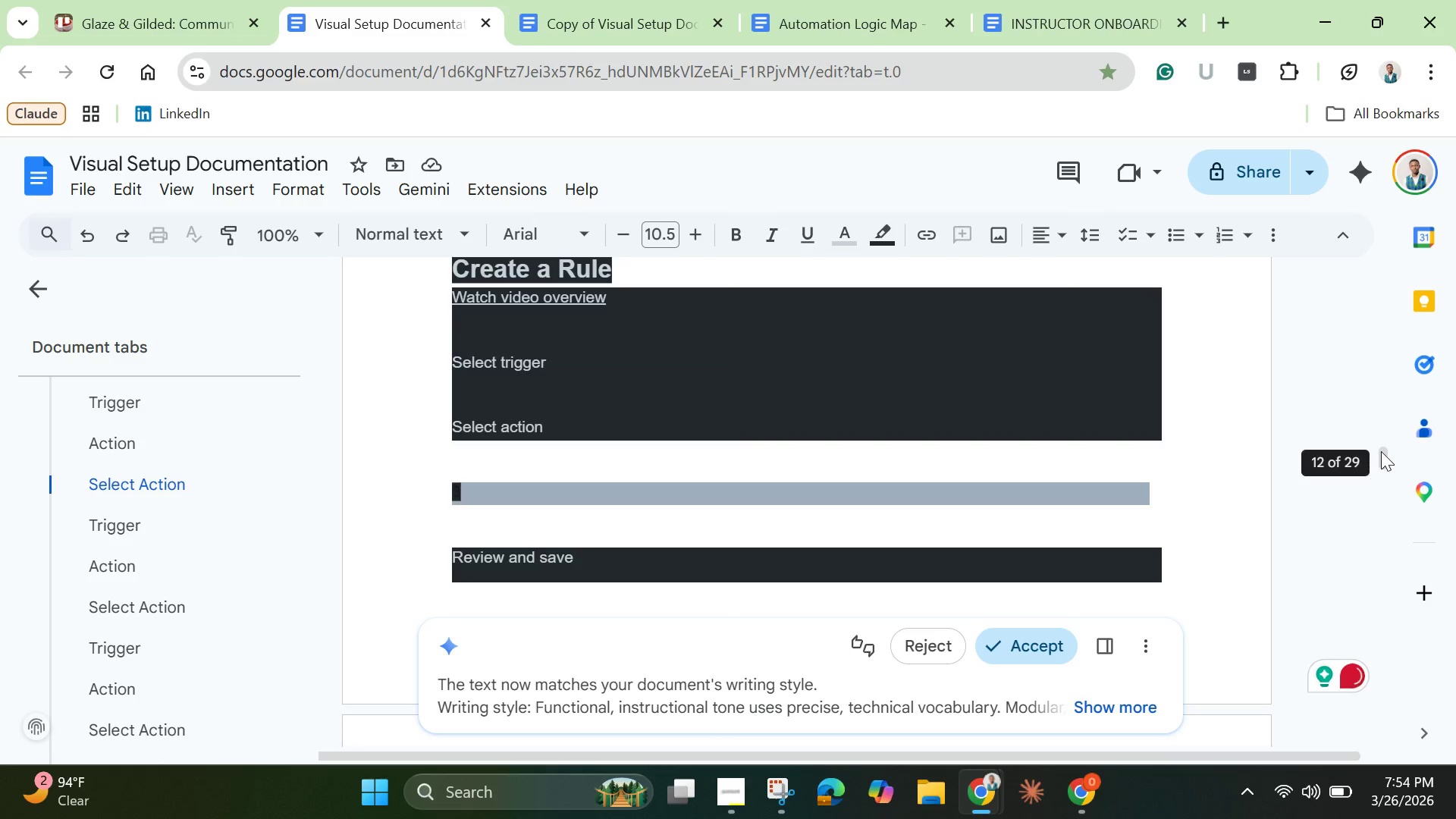 
left_click_drag(start_coordinate=[1381, 451], to_coordinate=[1339, 218])
 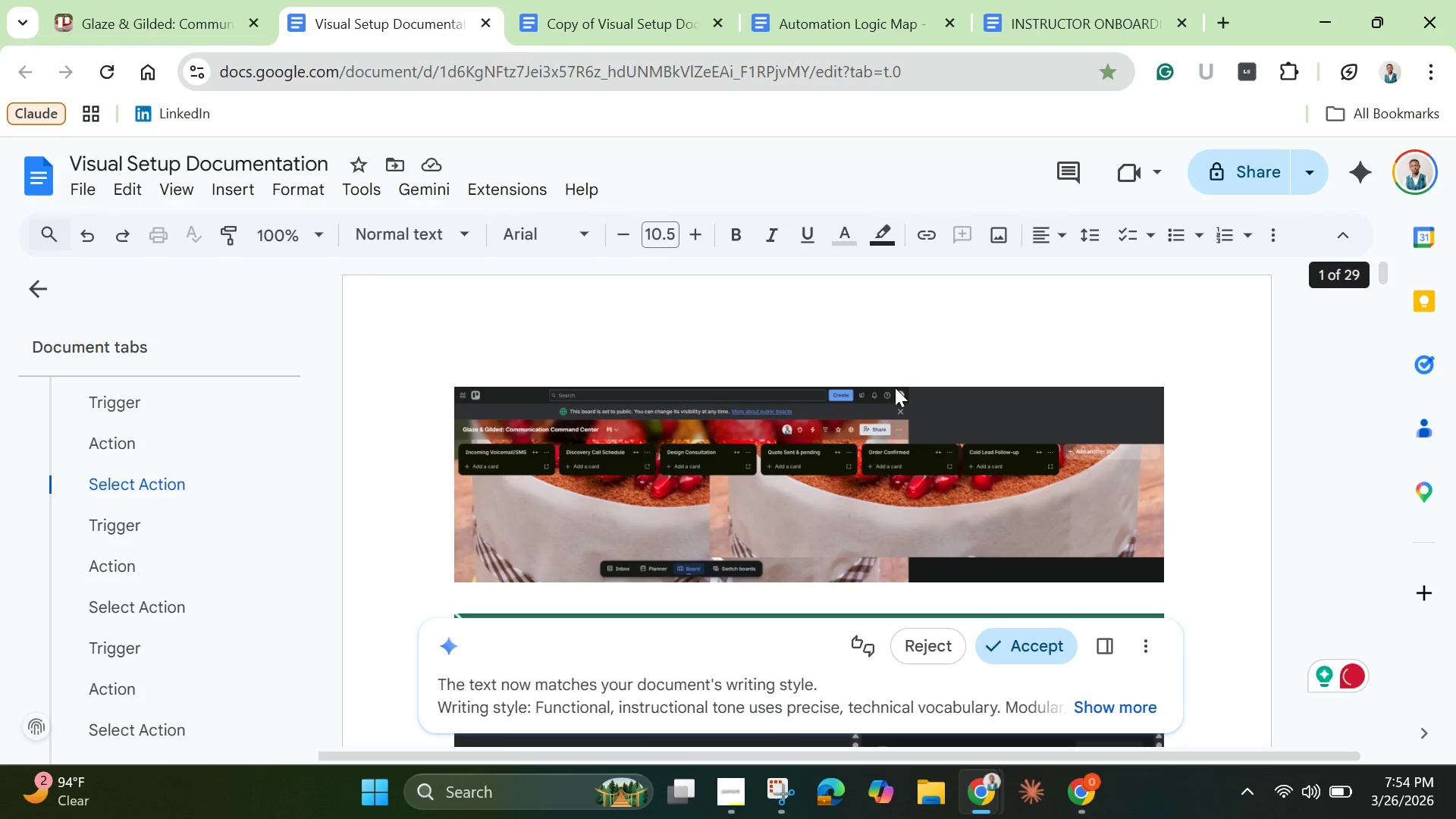 
scroll: coordinate [930, 495], scroll_direction: down, amount: 18.0
 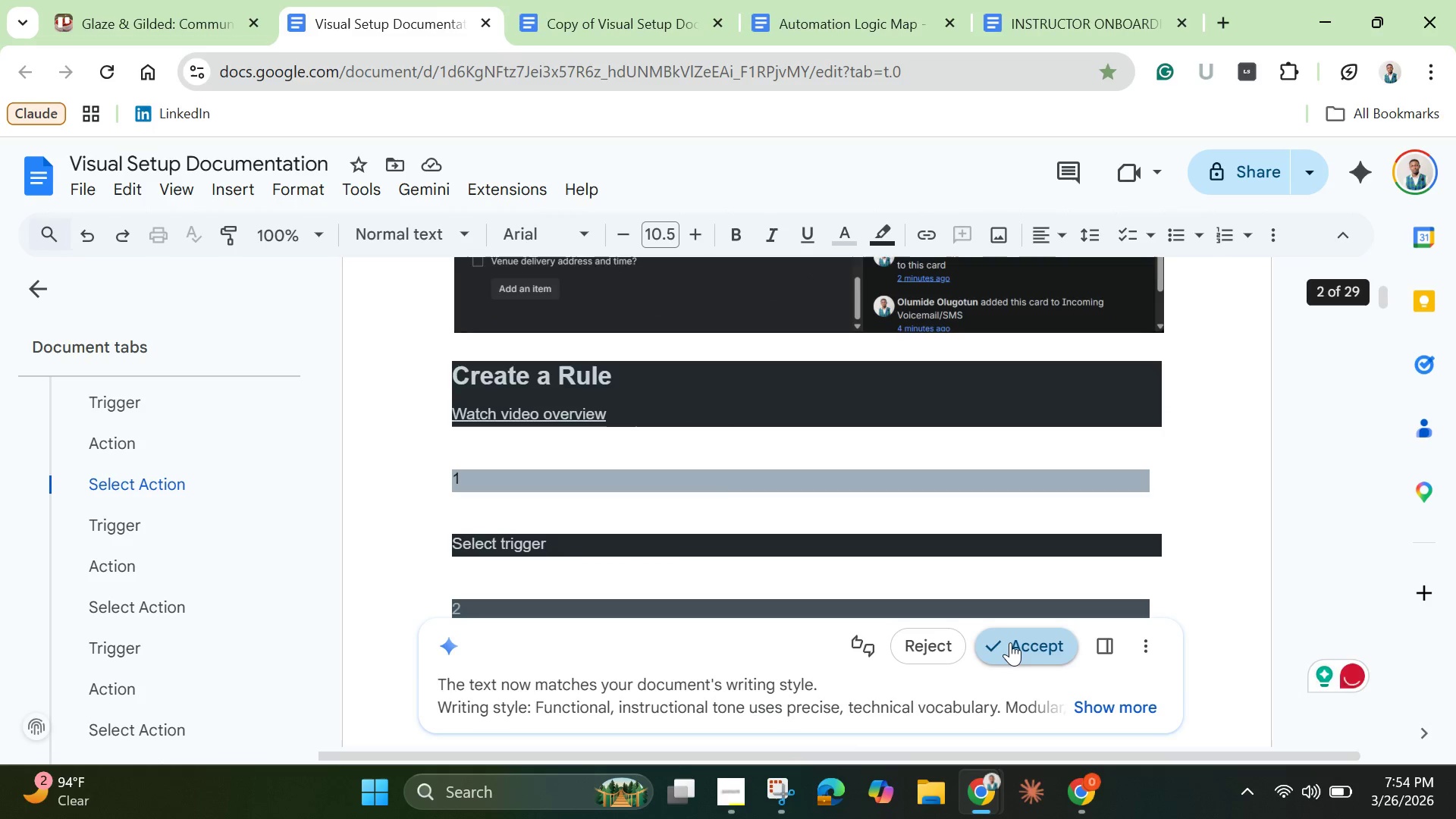 
left_click([1010, 642])
 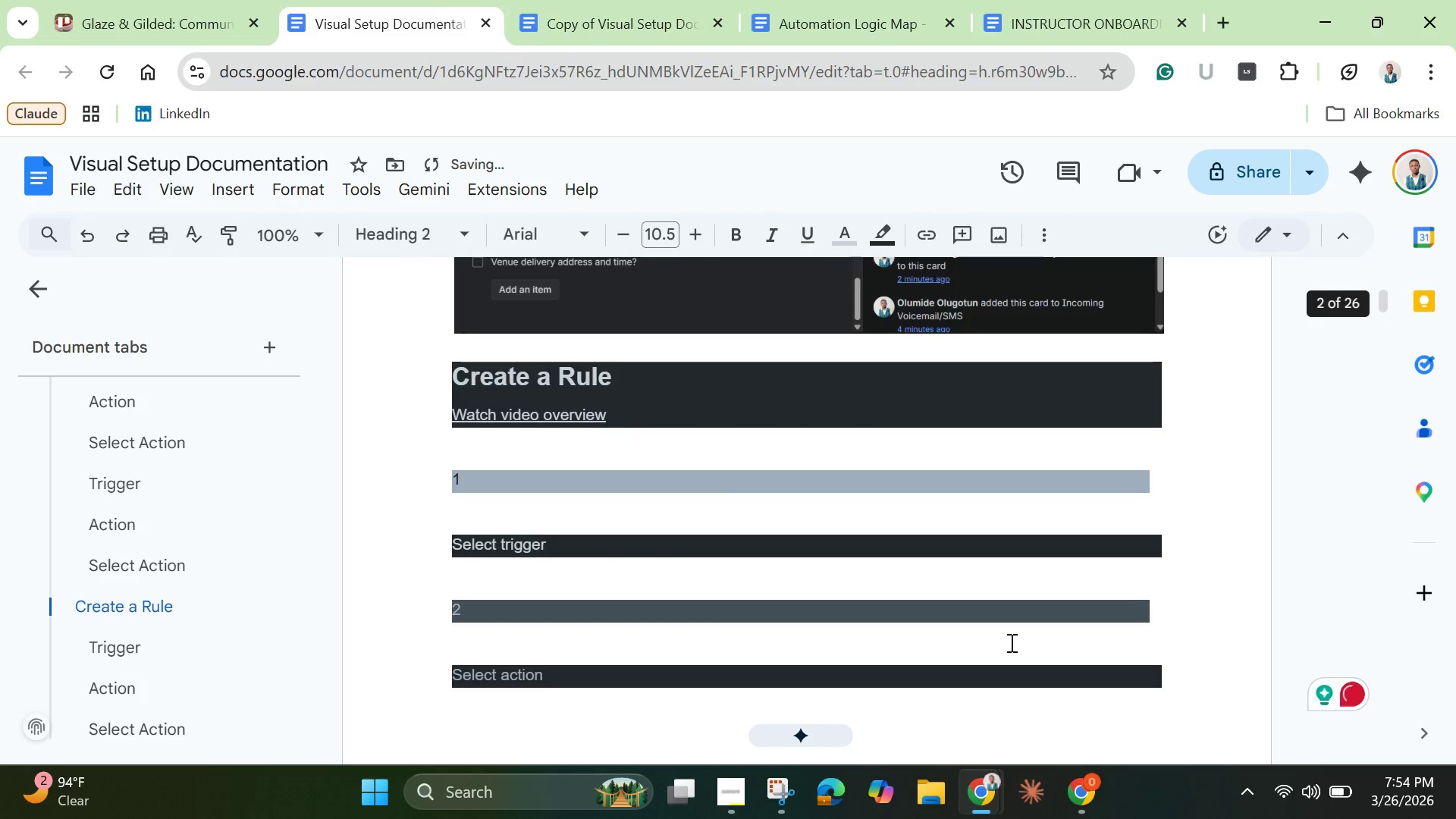 
scroll: coordinate [1009, 641], scroll_direction: down, amount: 7.0
 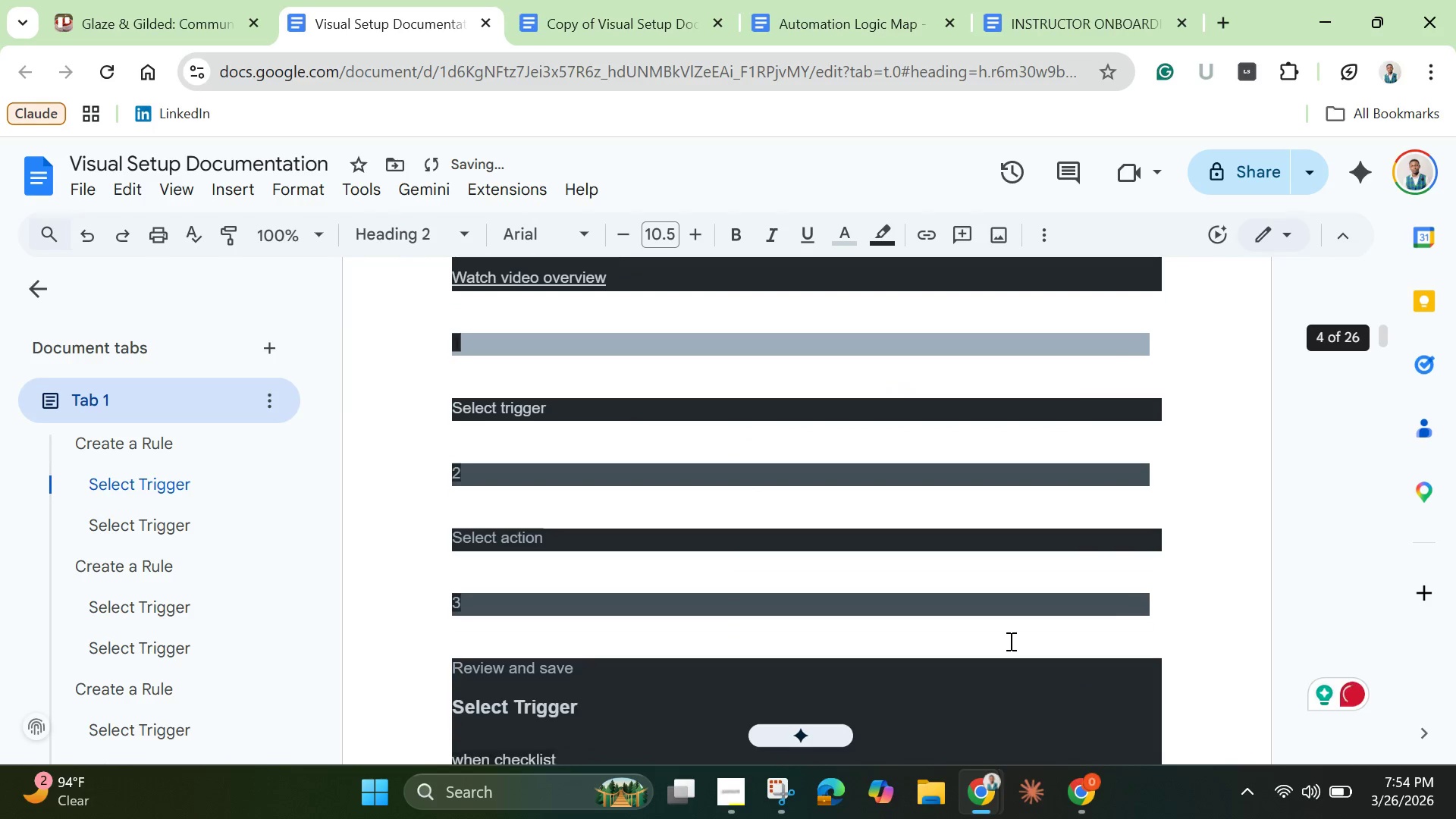 
scroll: coordinate [831, 548], scroll_direction: up, amount: 6.0
 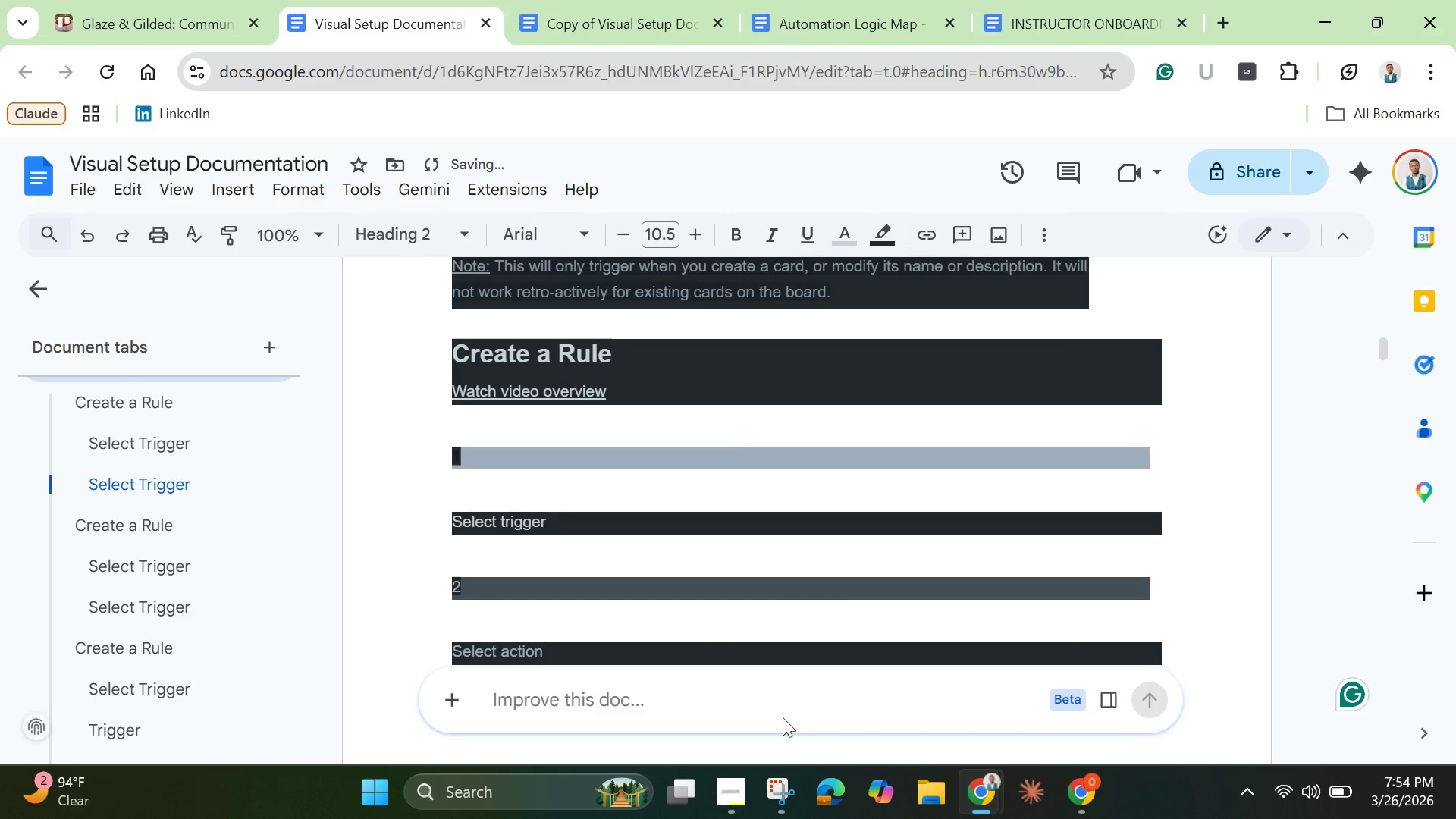 
left_click([777, 698])
 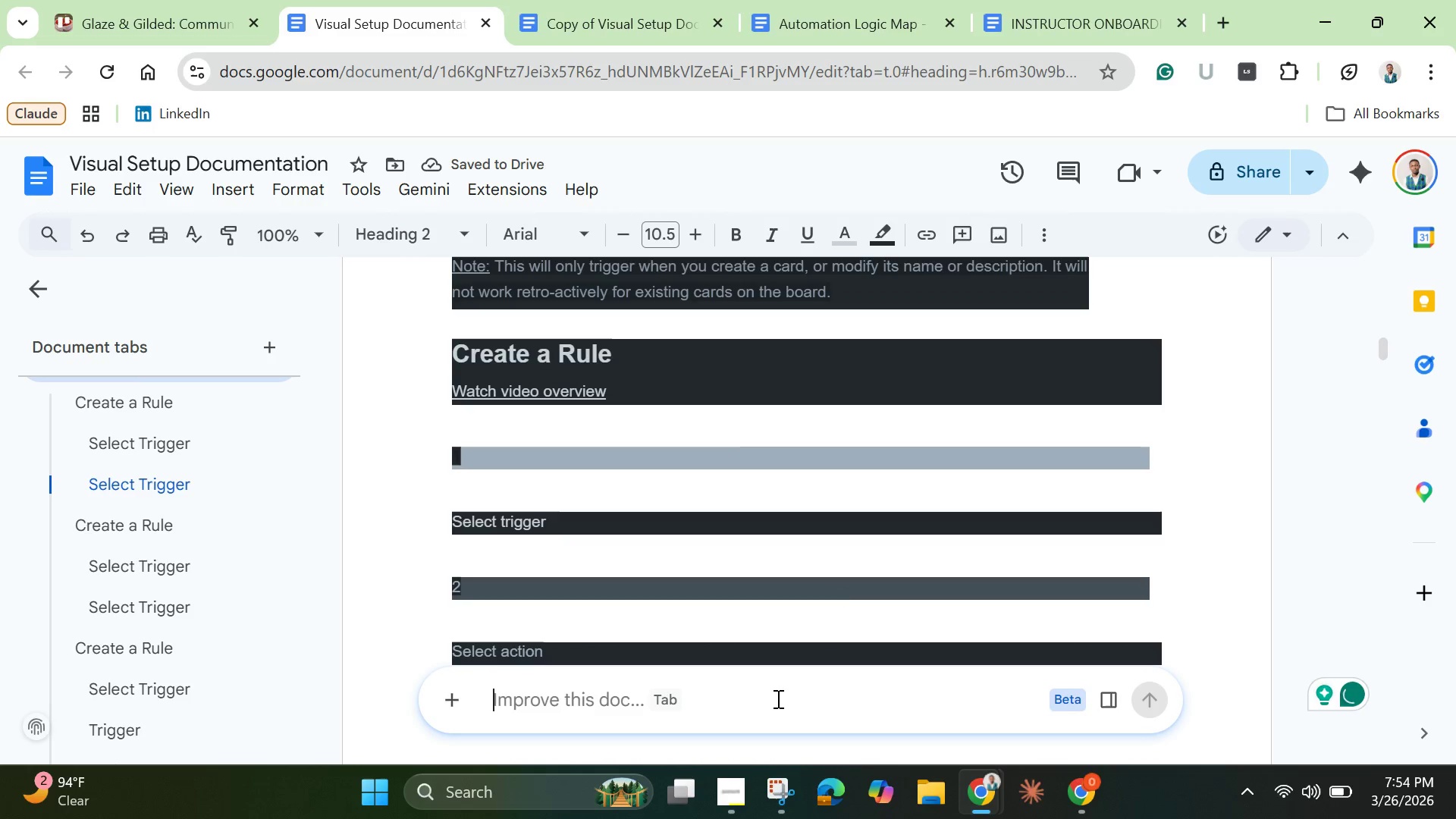 
type(structurually arran)
 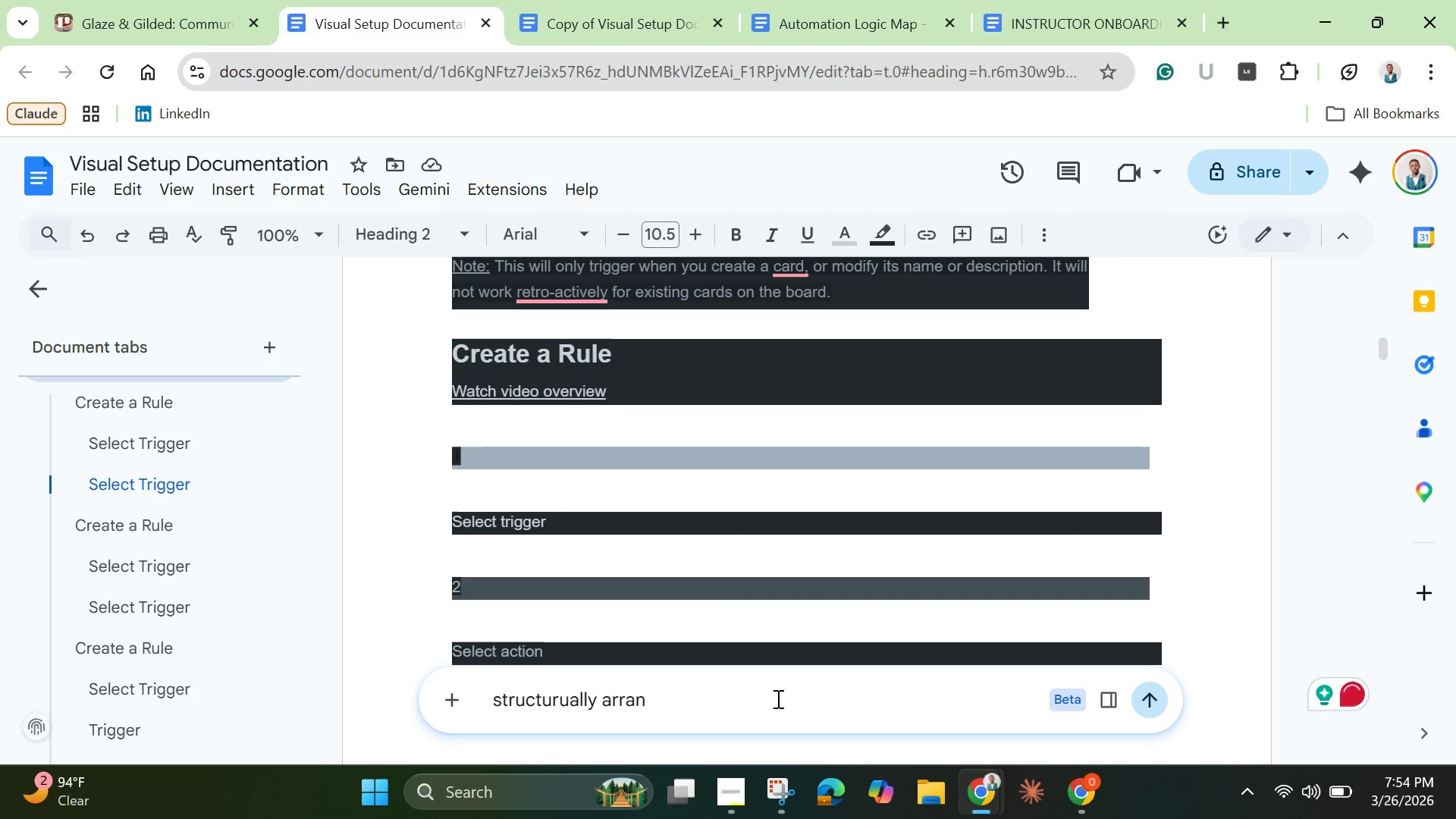 
type(ge all text, remove all higligts.)
 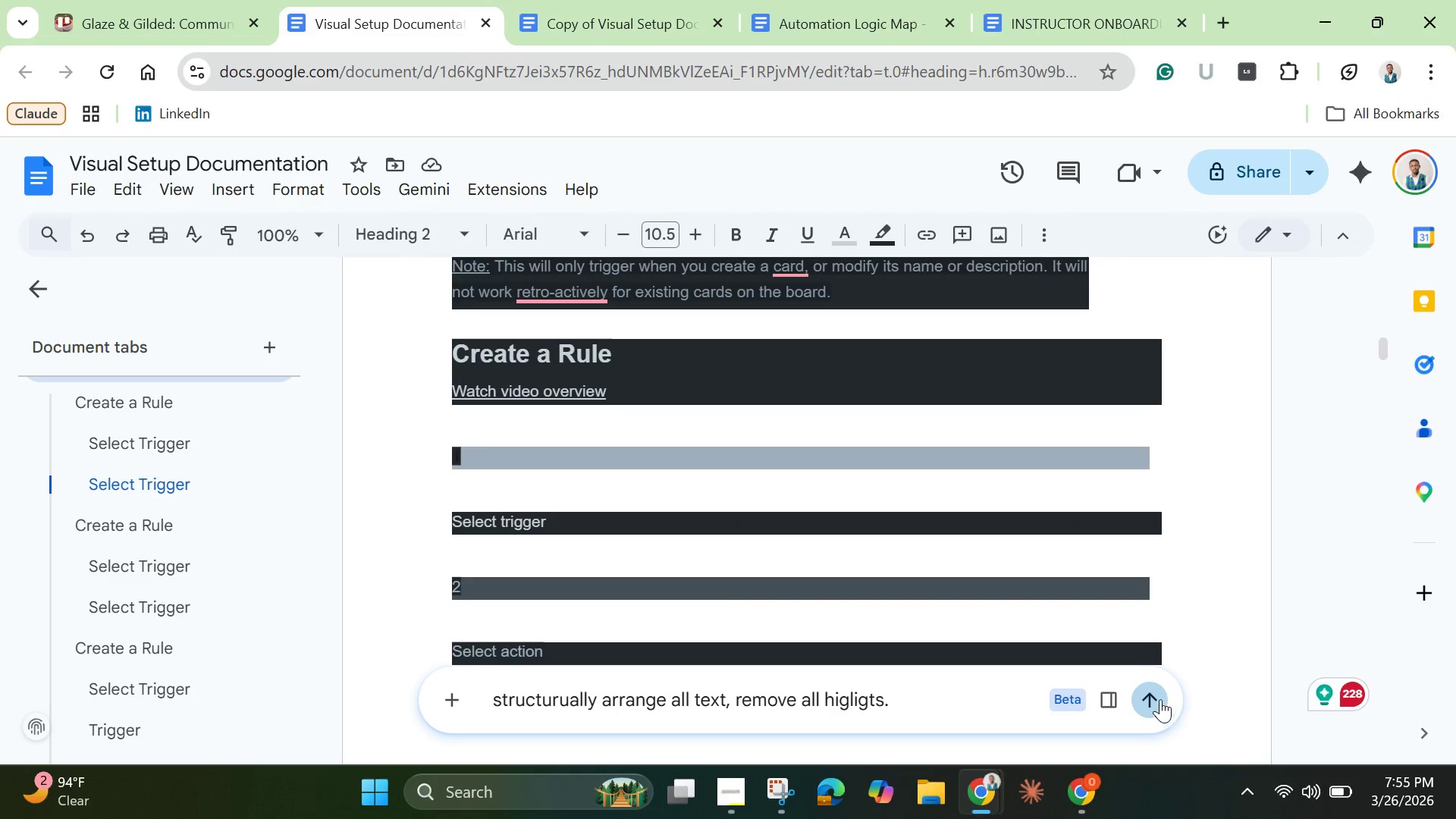 
wait(6.78)
 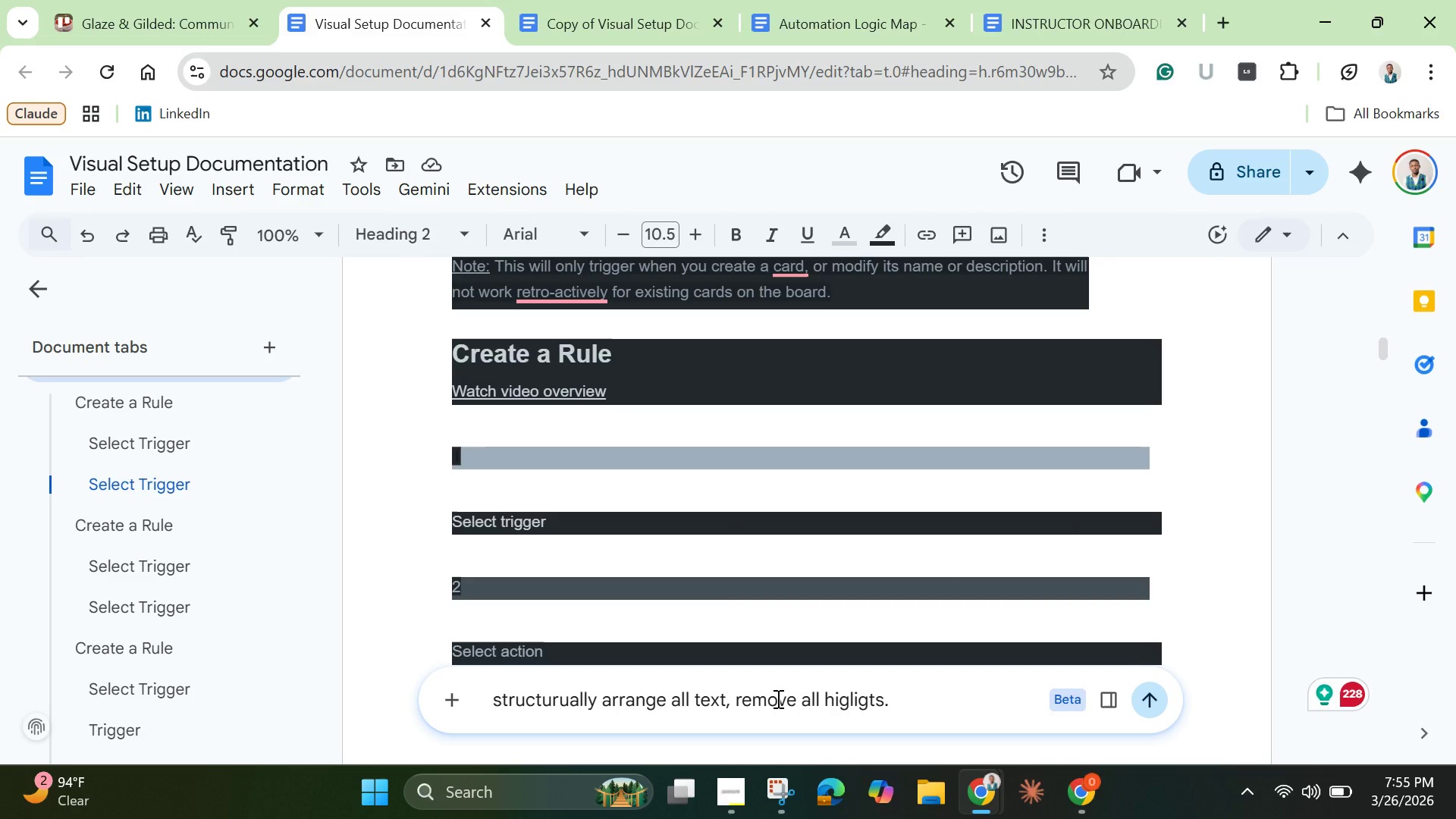 
scroll: coordinate [779, 313], scroll_direction: down, amount: 3.0
 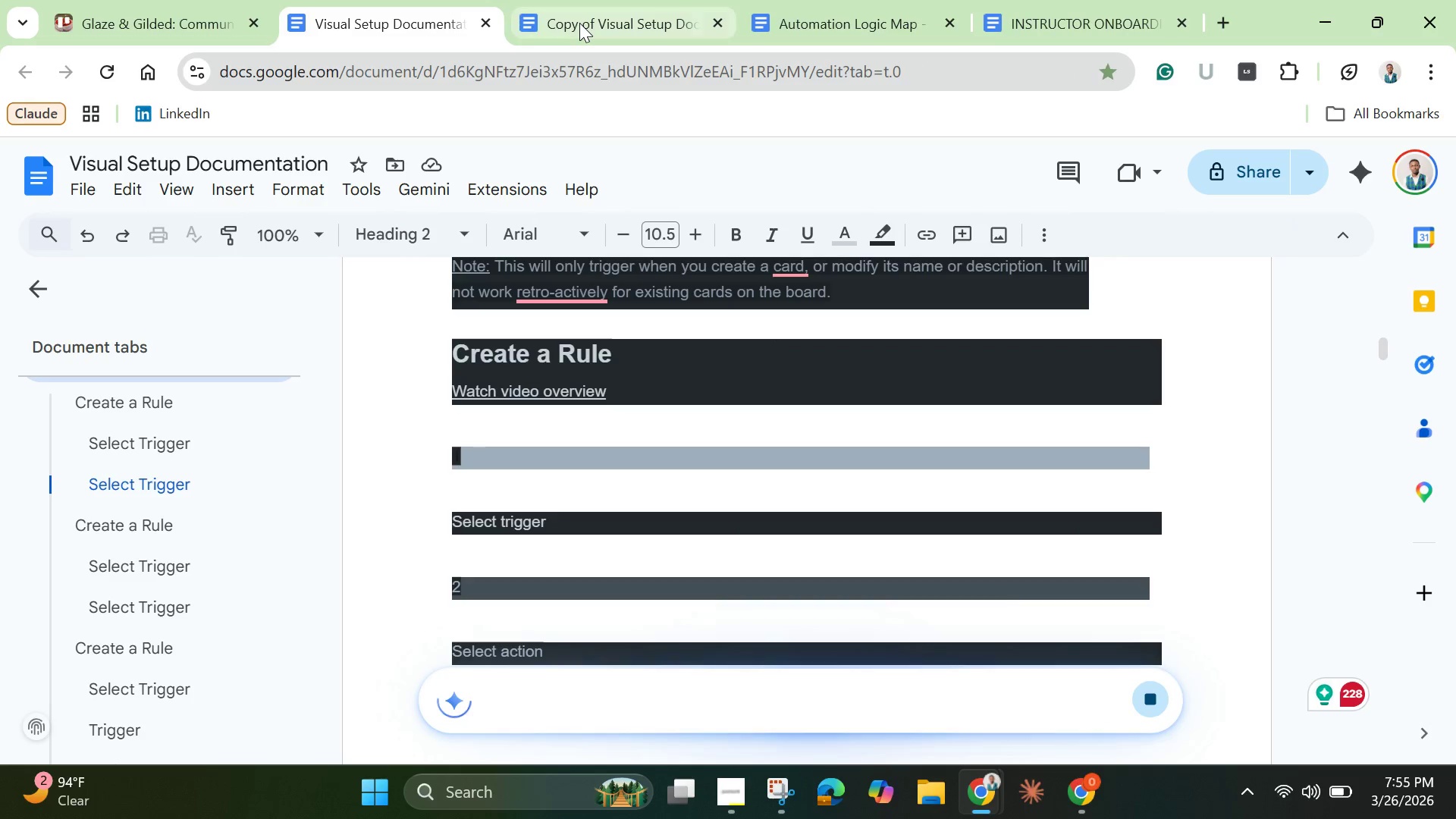 
left_click([579, 23])
 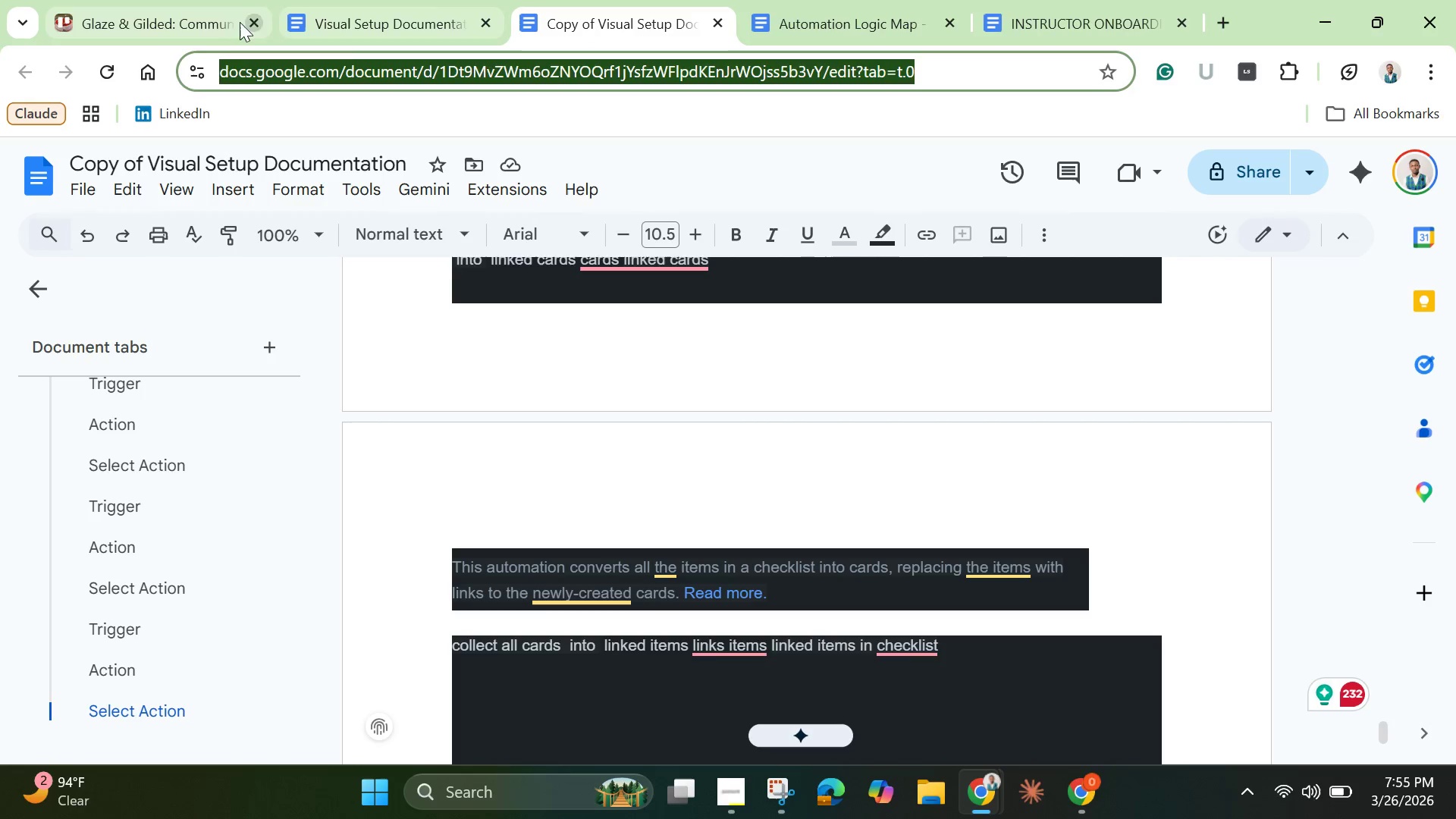 
left_click([196, 19])
 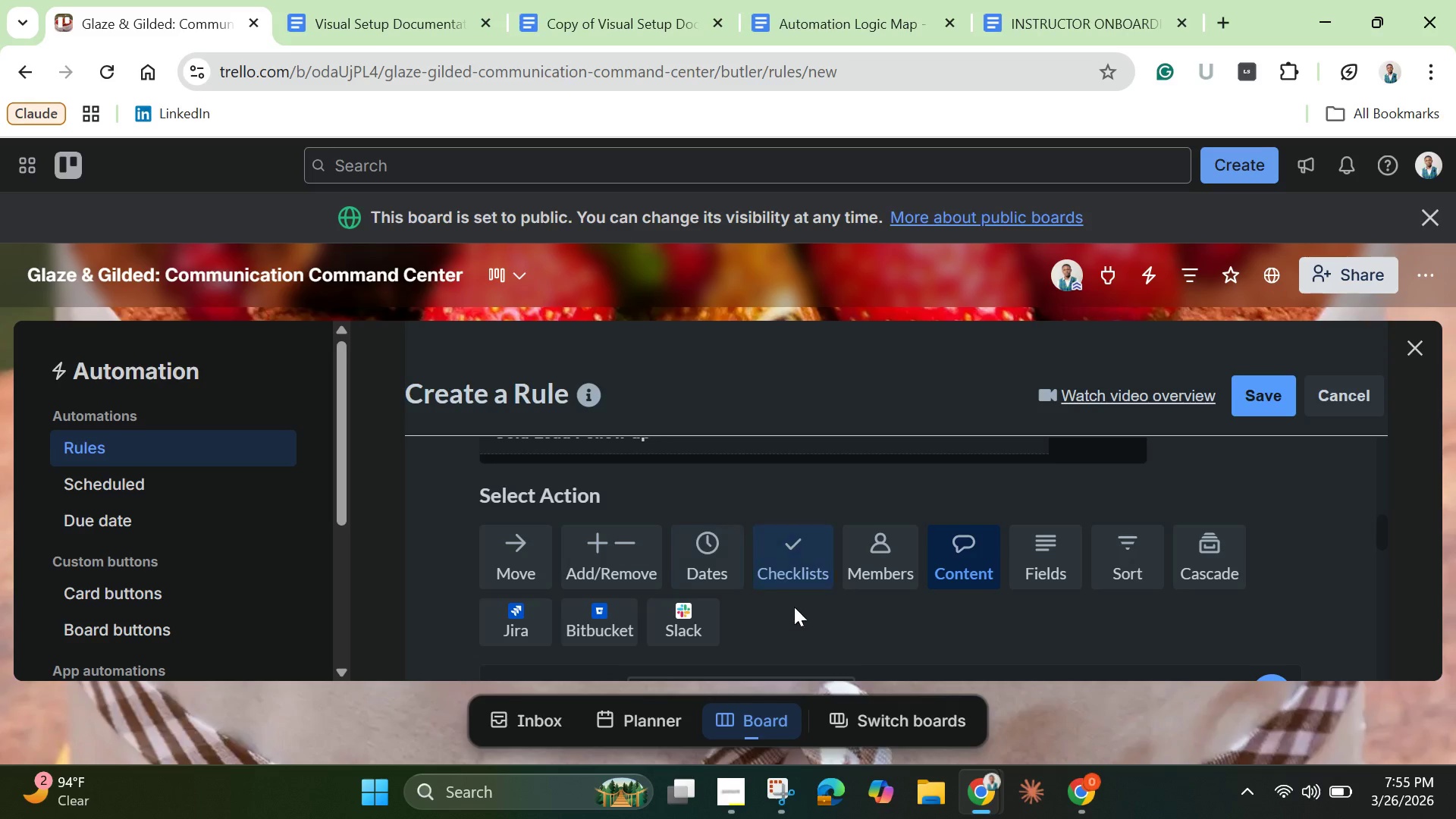 
scroll: coordinate [794, 604], scroll_direction: down, amount: 5.0
 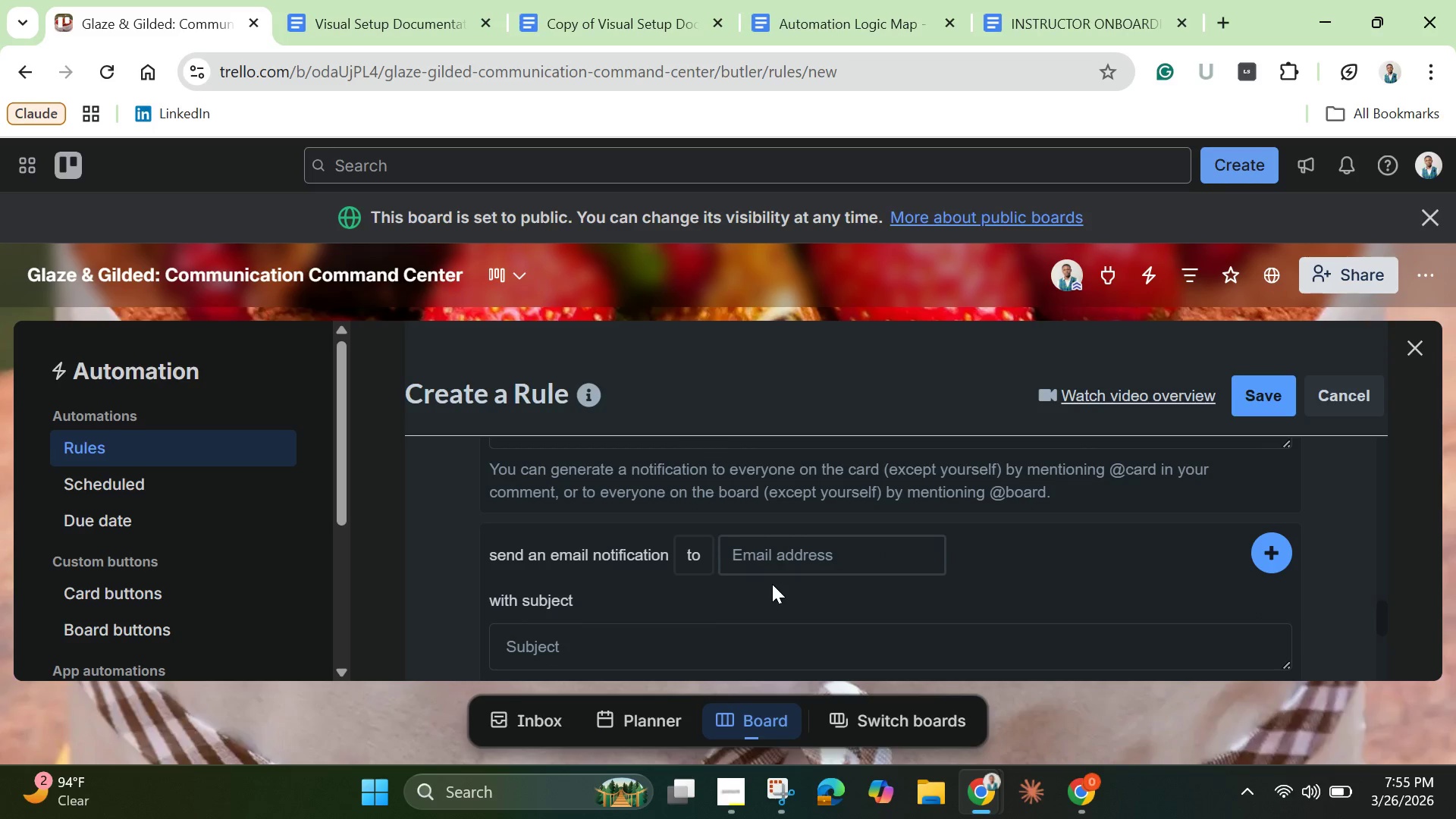 
scroll: coordinate [772, 584], scroll_direction: up, amount: 1.0
 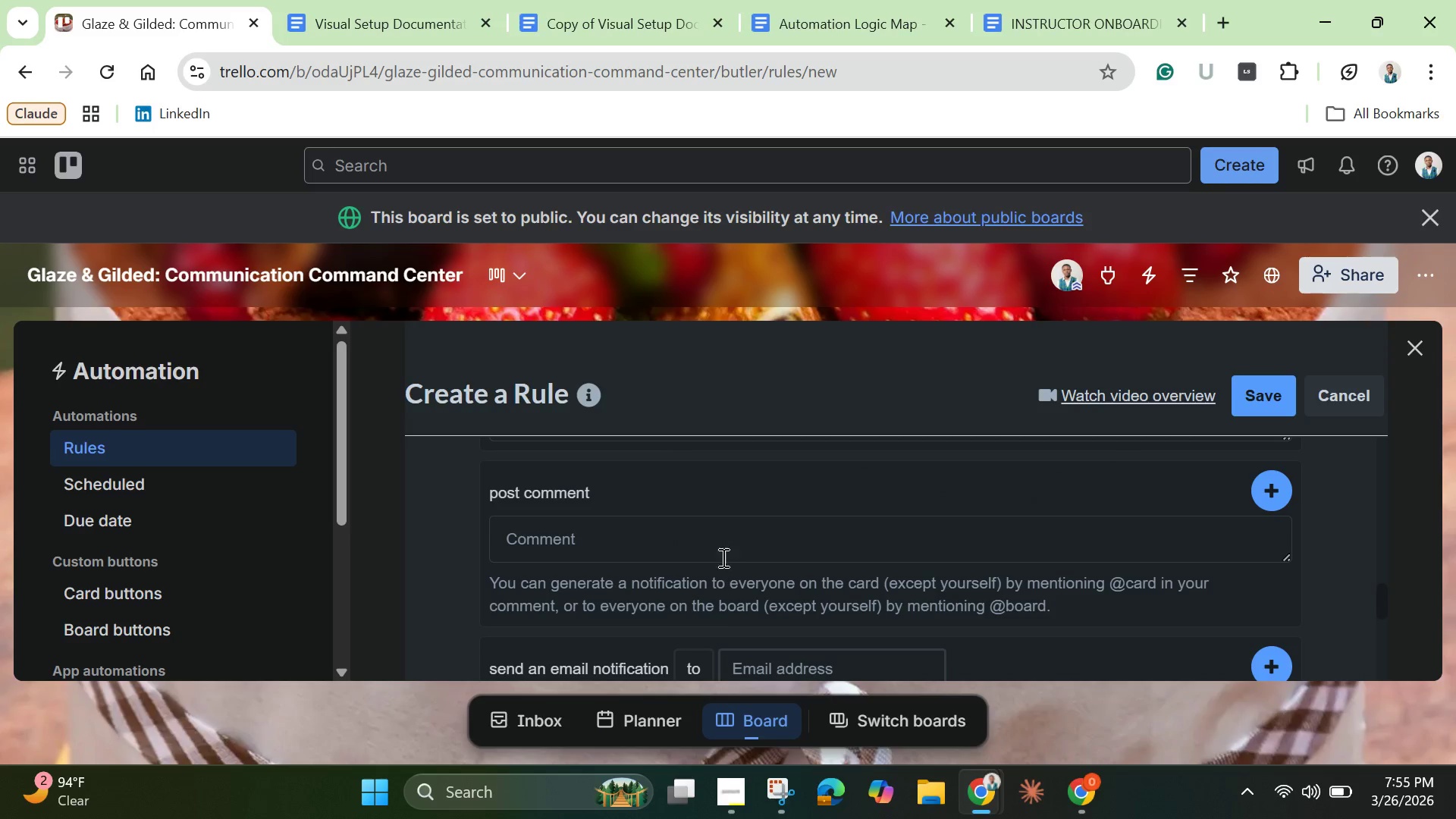 
left_click([719, 550])
 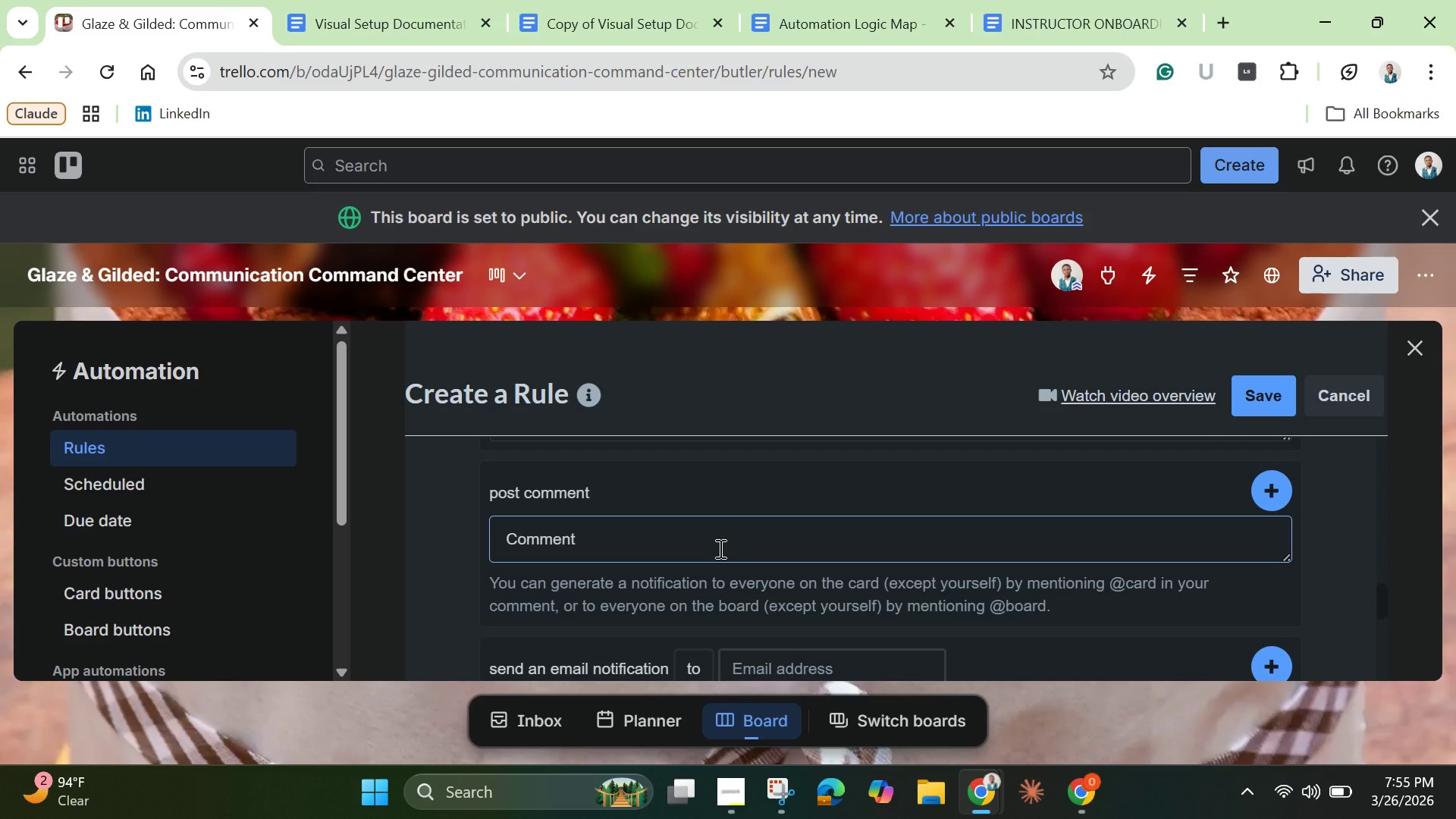 
wait(6.11)
 